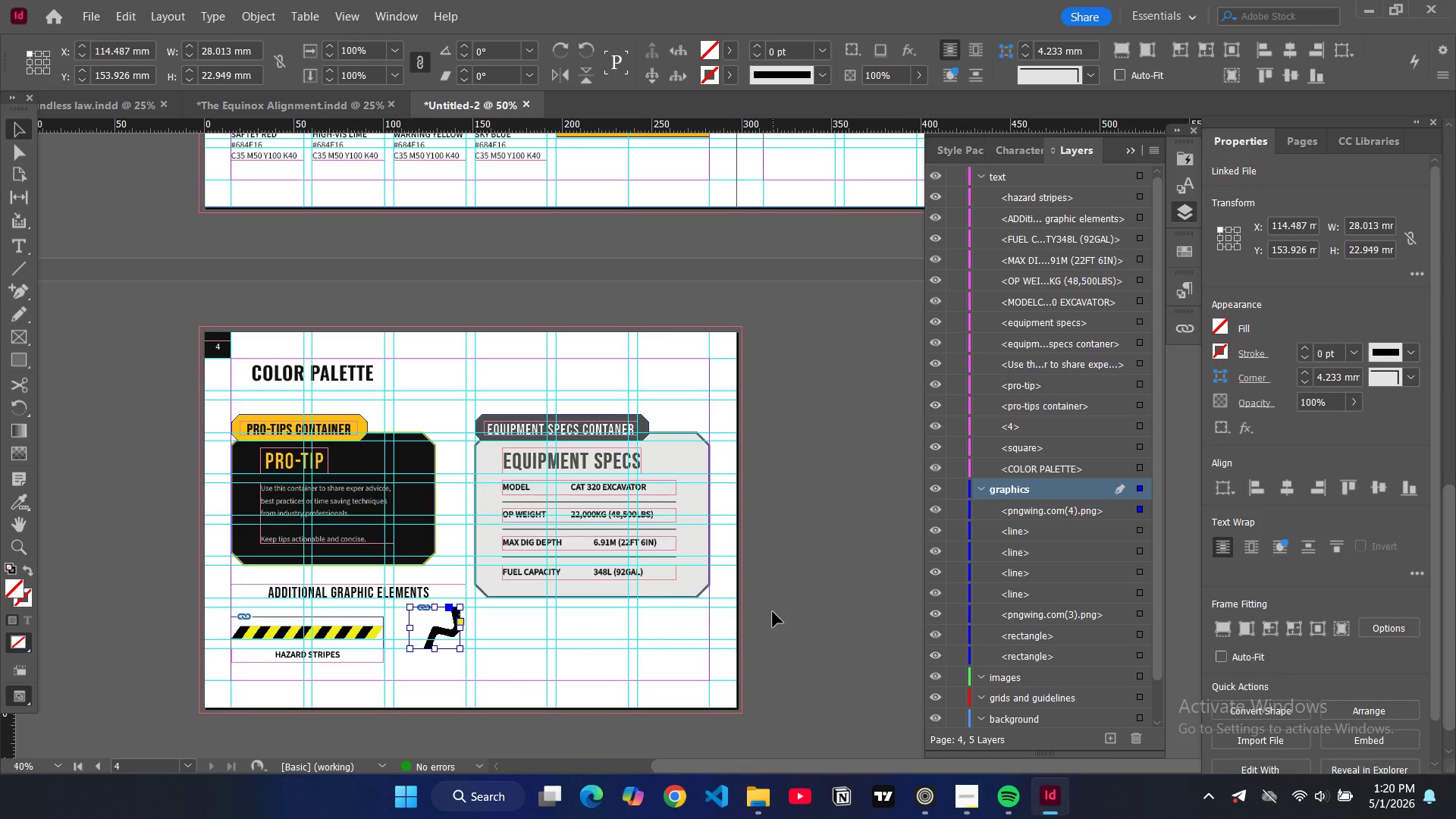 
key(Alt+Control+Shift+AltLeft)
 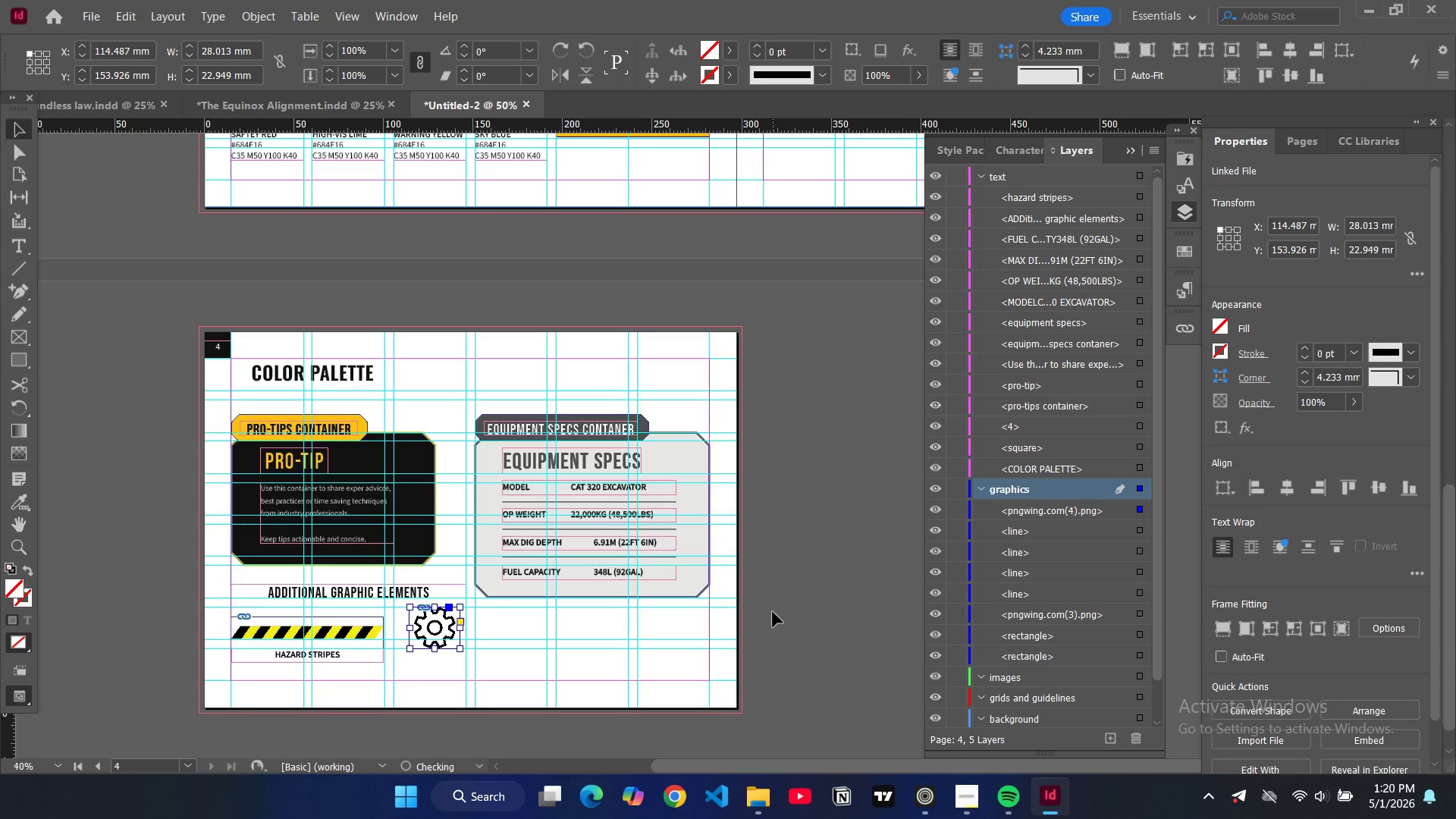 
key(Alt+Control+Shift+C)
 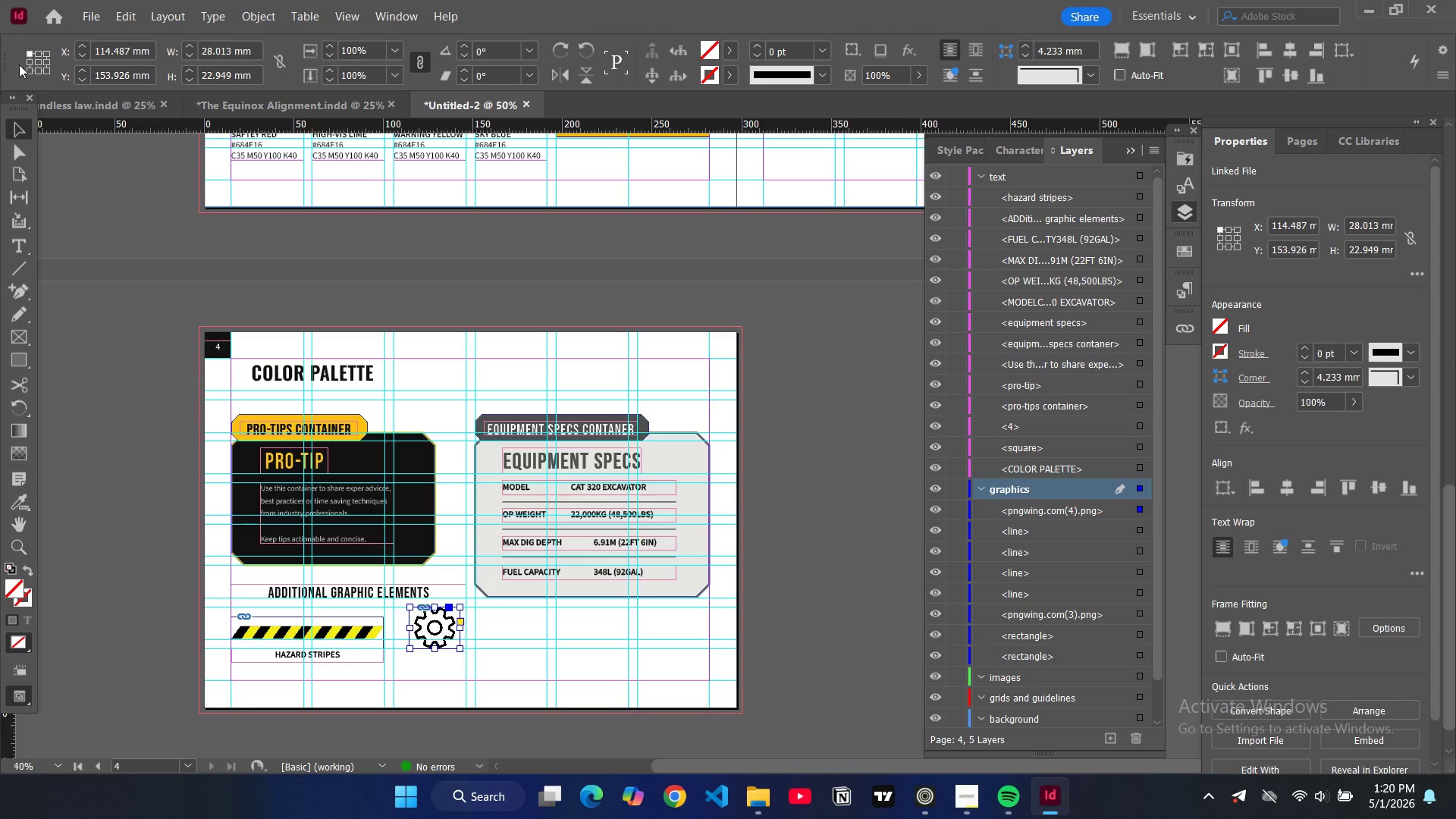 
left_click([89, 297])
 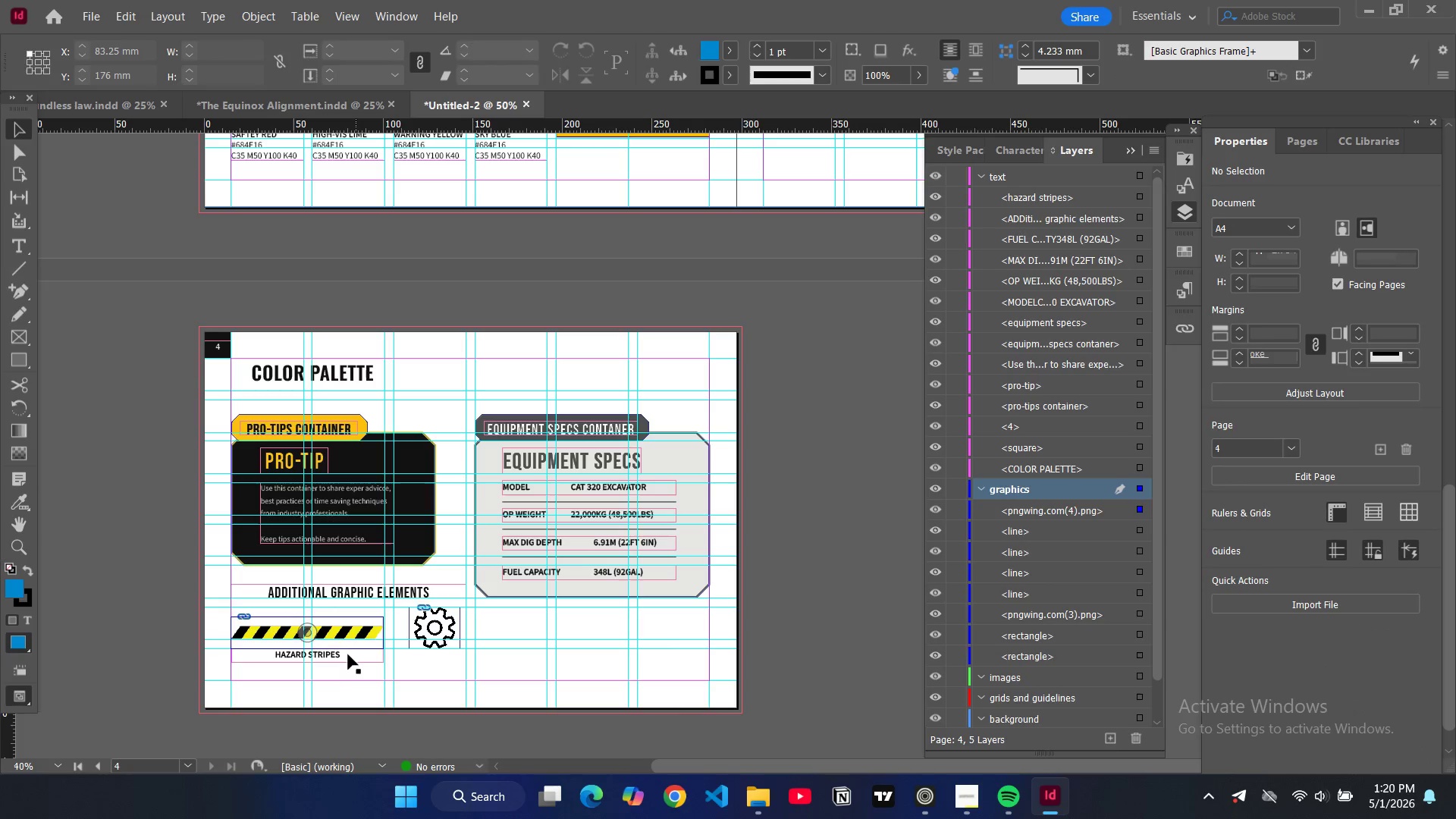 
left_click([340, 657])
 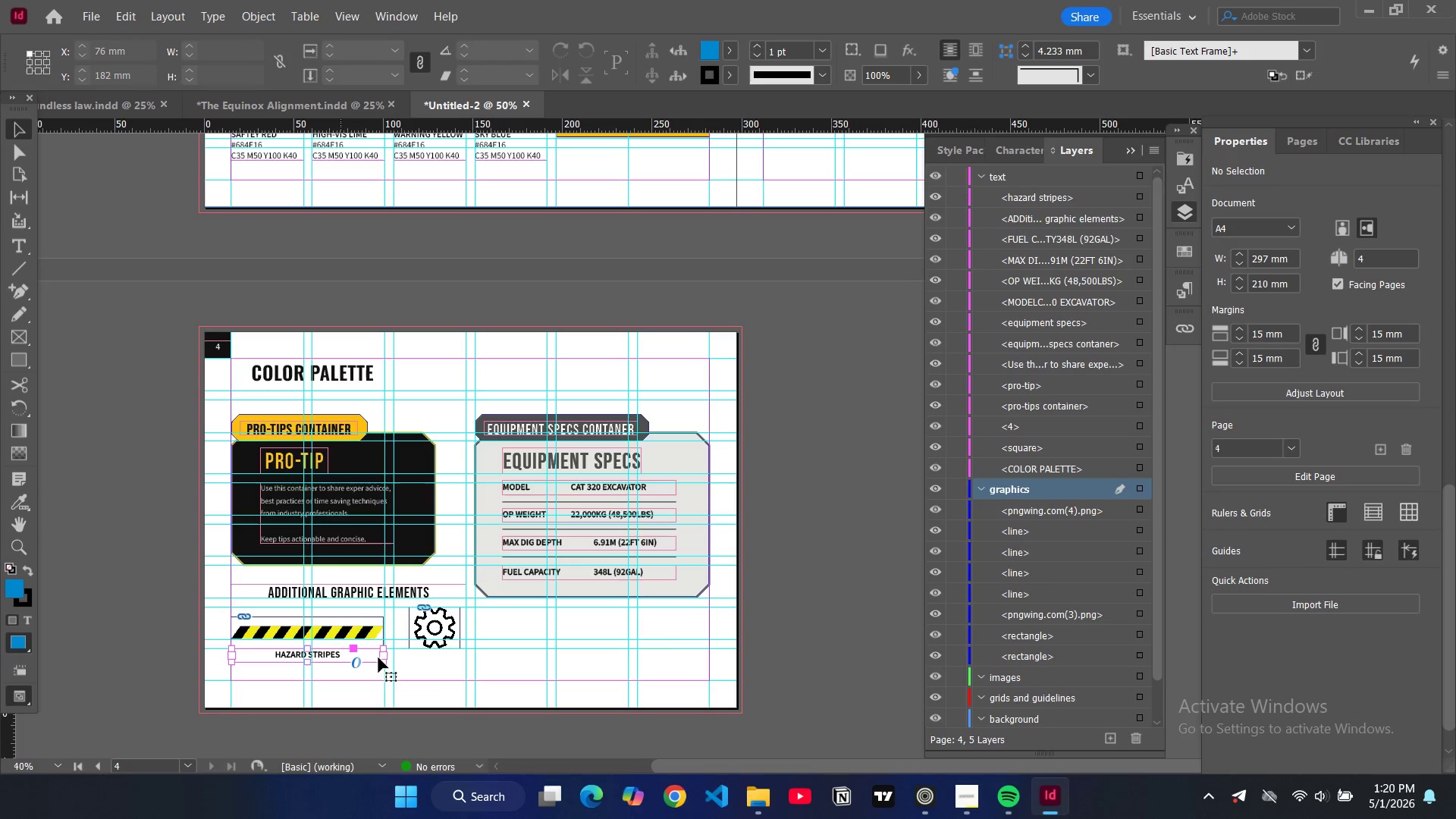 
key(Control+C)
 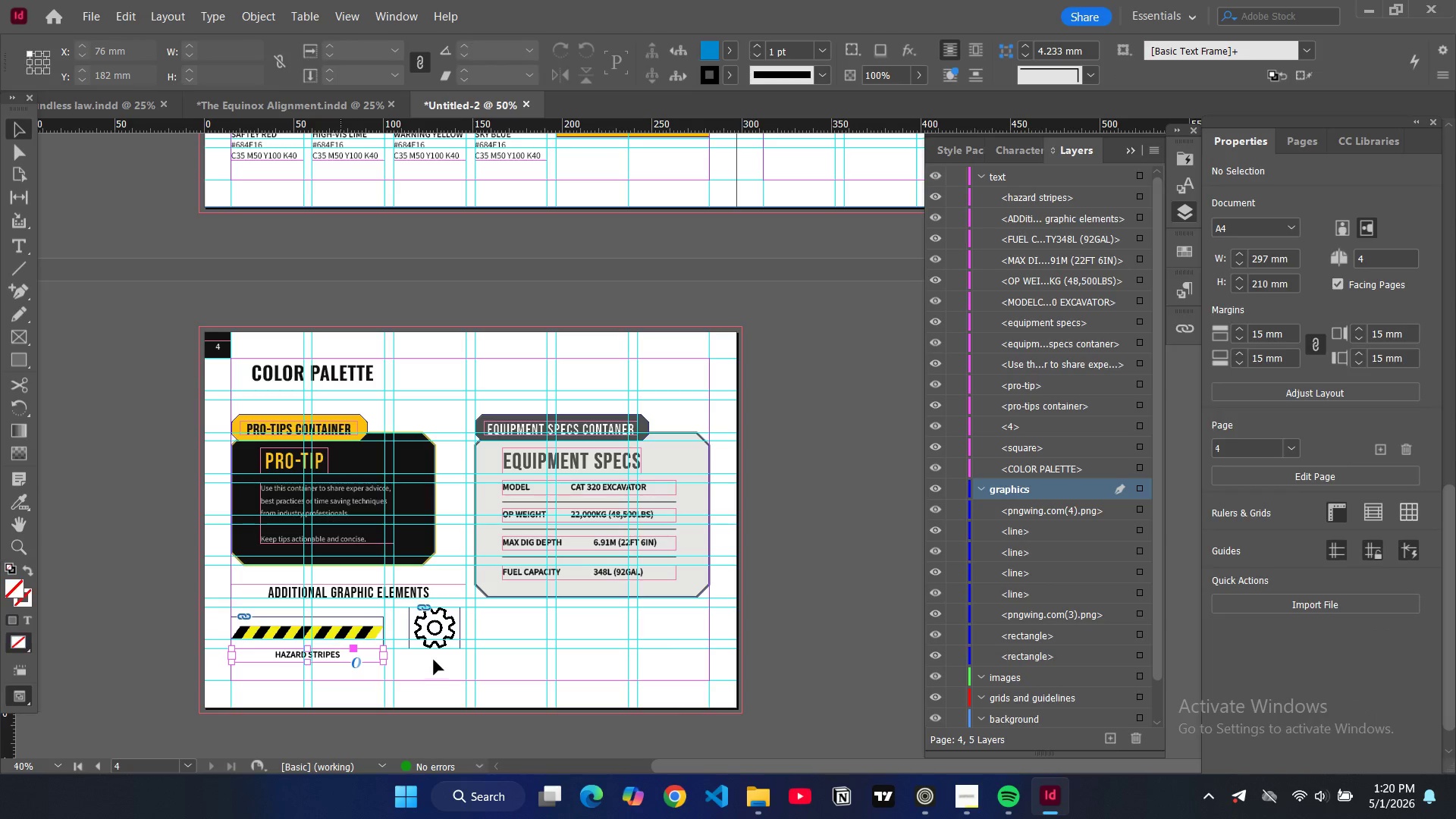 
key(Control+V)
 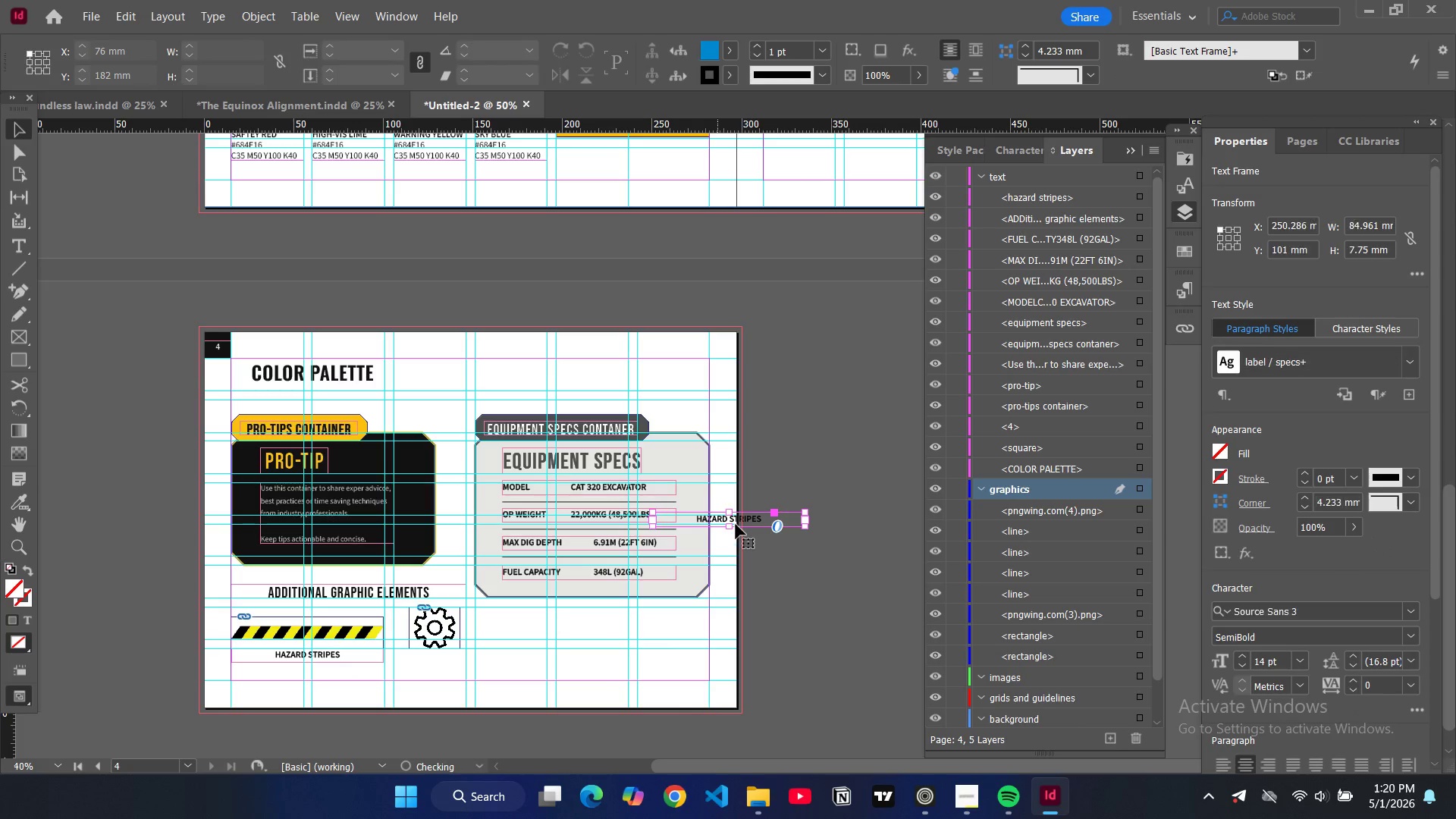 
left_click_drag(start_coordinate=[740, 519], to_coordinate=[480, 654])
 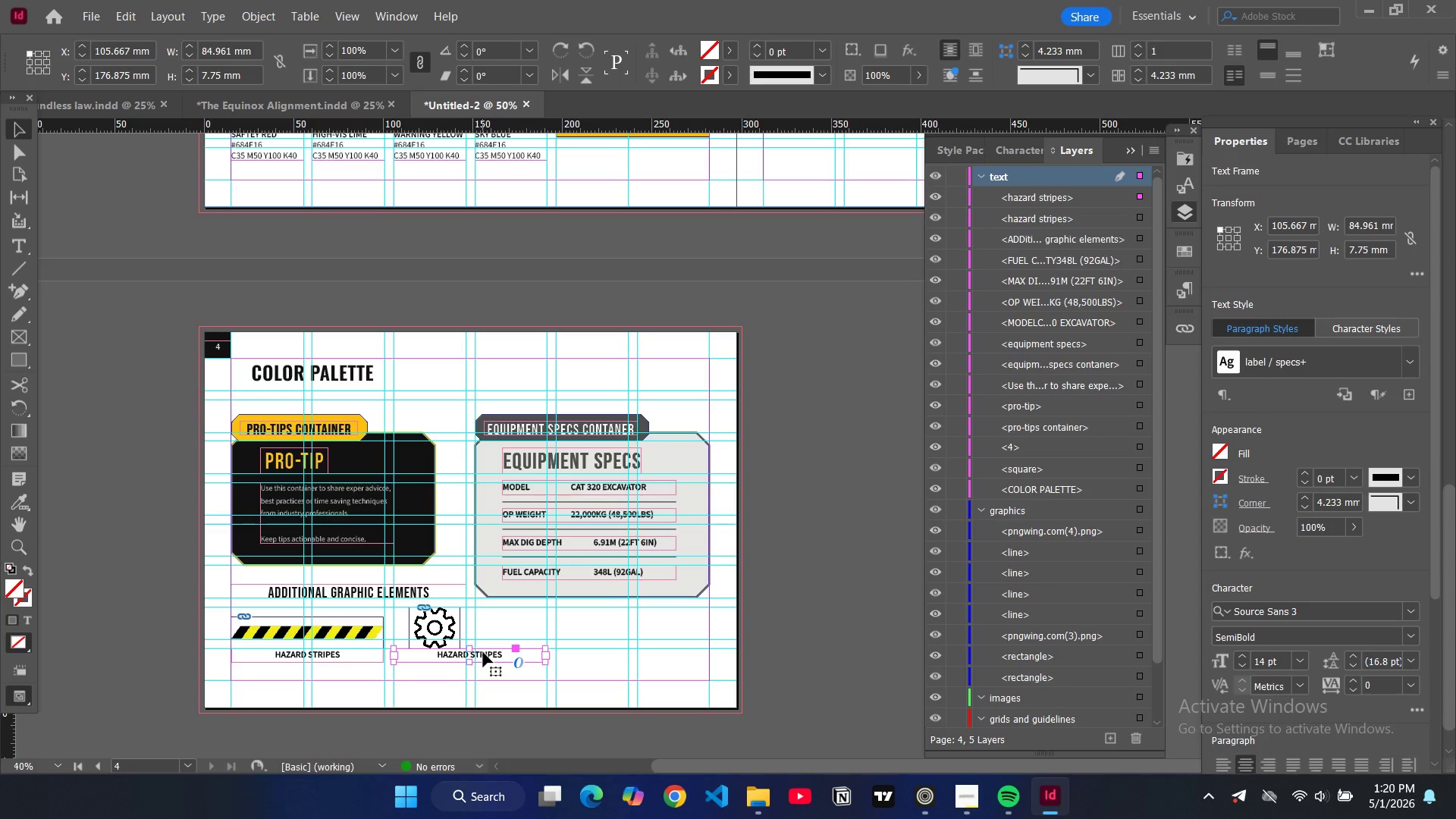 
double_click([491, 652])
 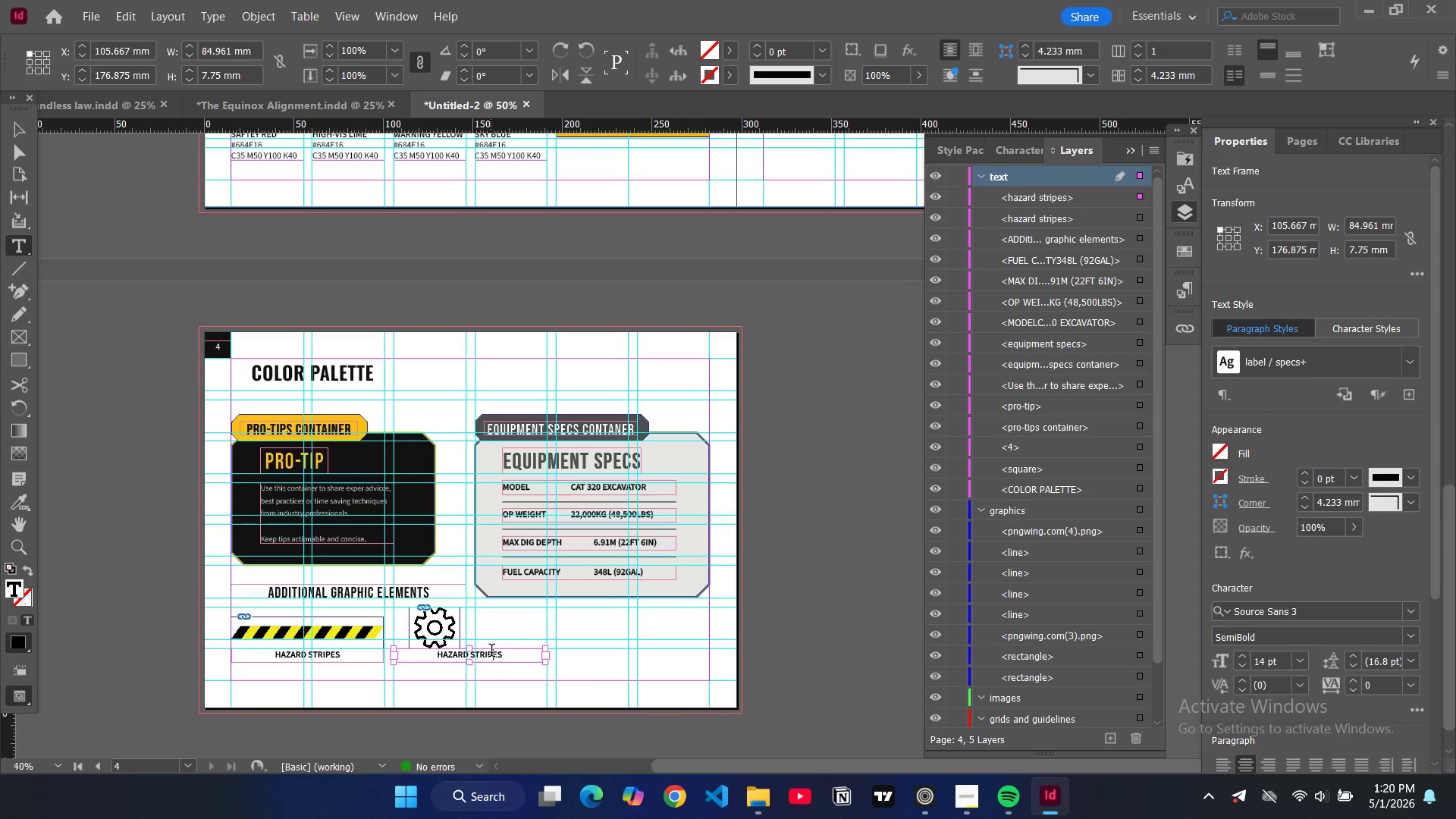 
key(Control+A)
 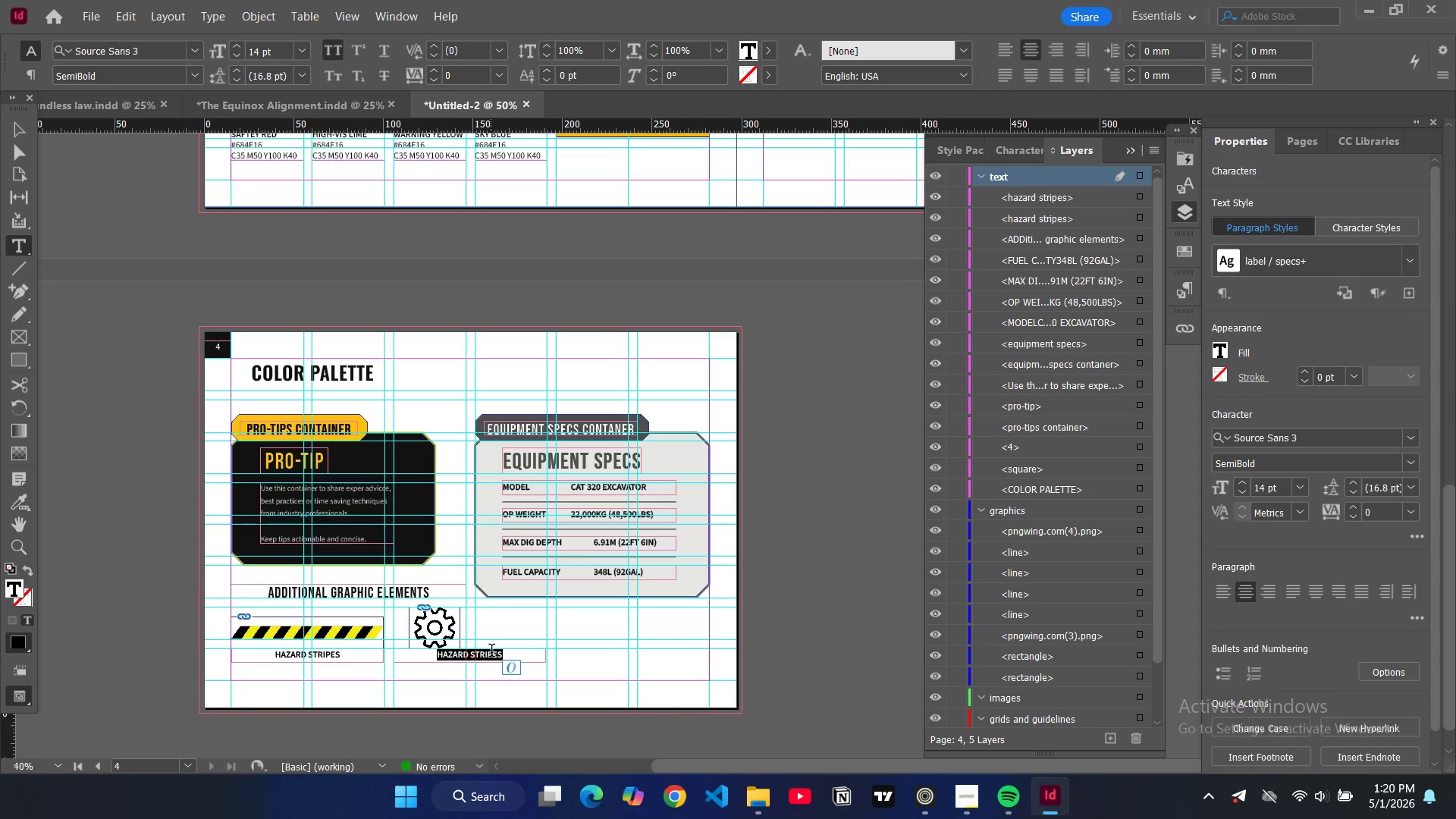 
type(icon badges)
 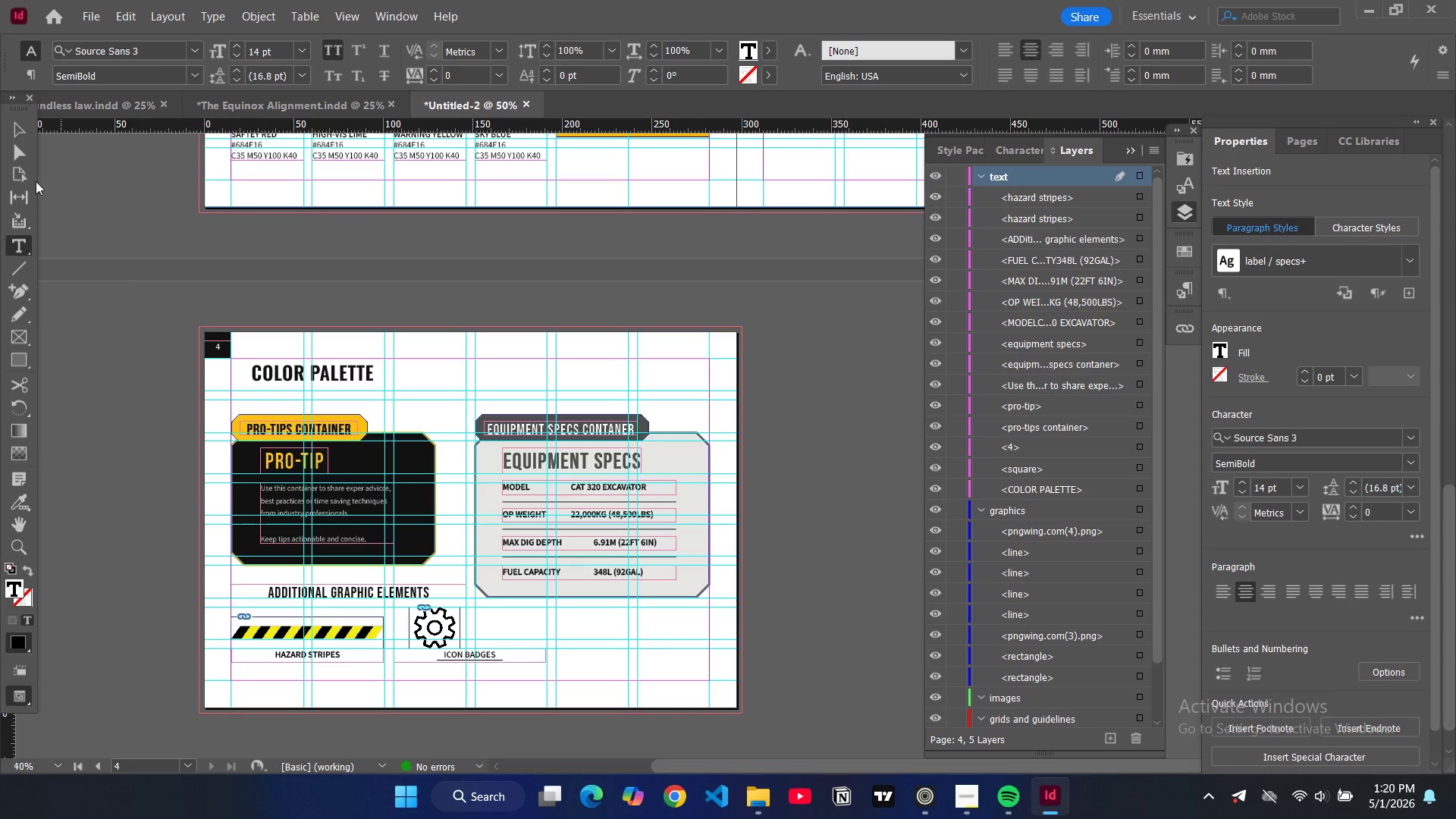 
left_click([14, 137])
 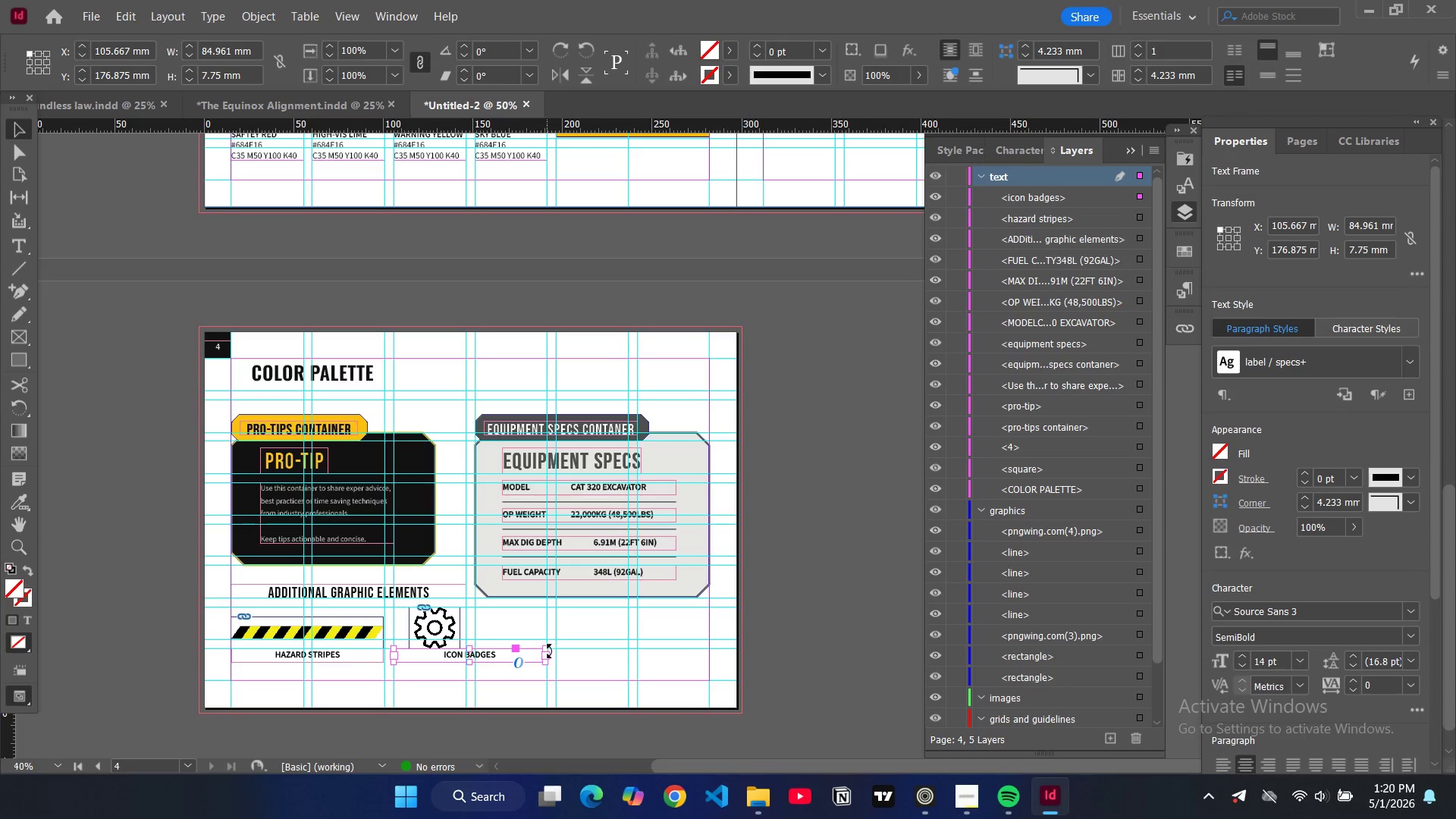 
left_click_drag(start_coordinate=[548, 654], to_coordinate=[461, 654])
 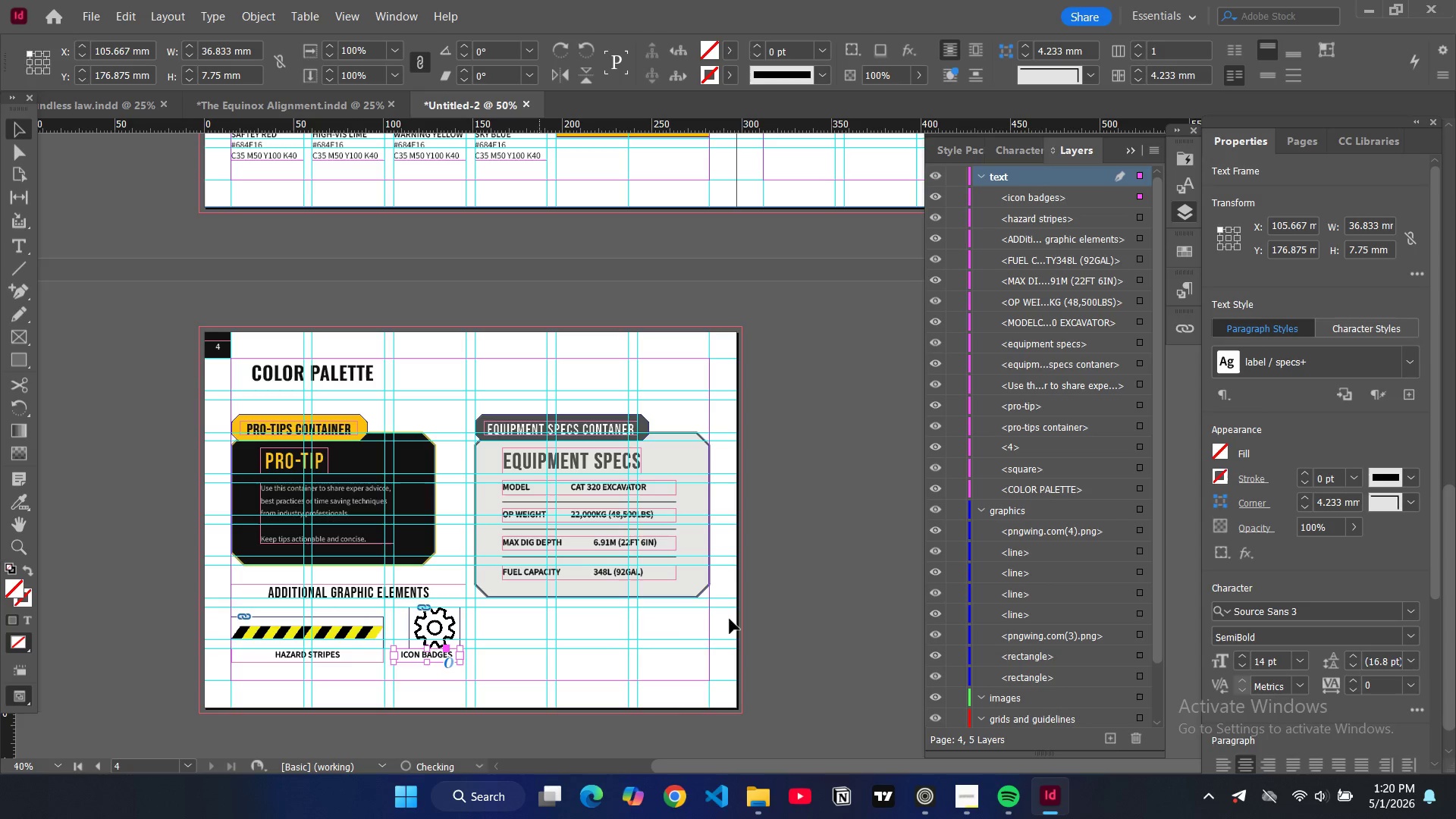 
left_click([803, 591])
 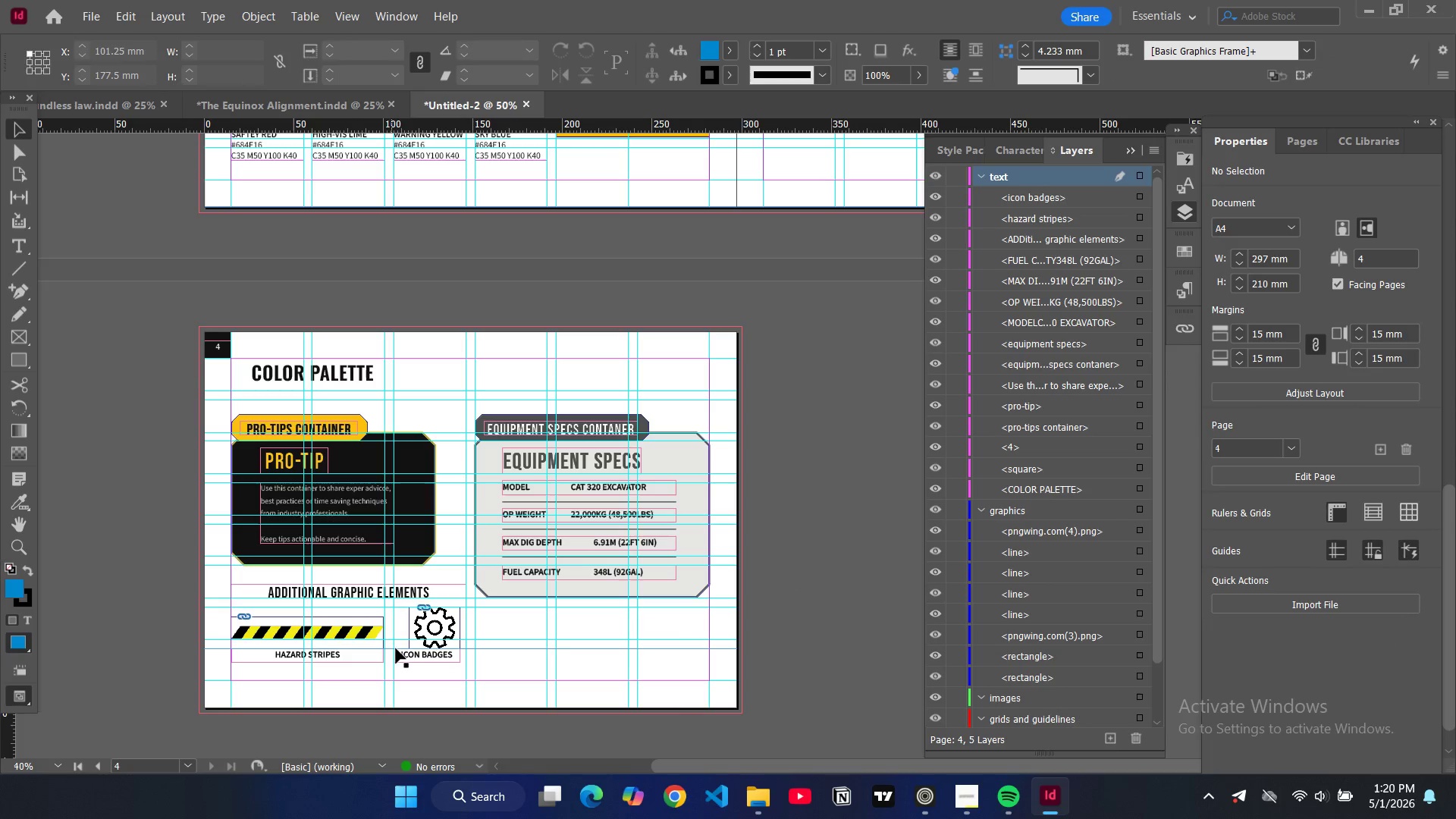 
left_click([399, 654])
 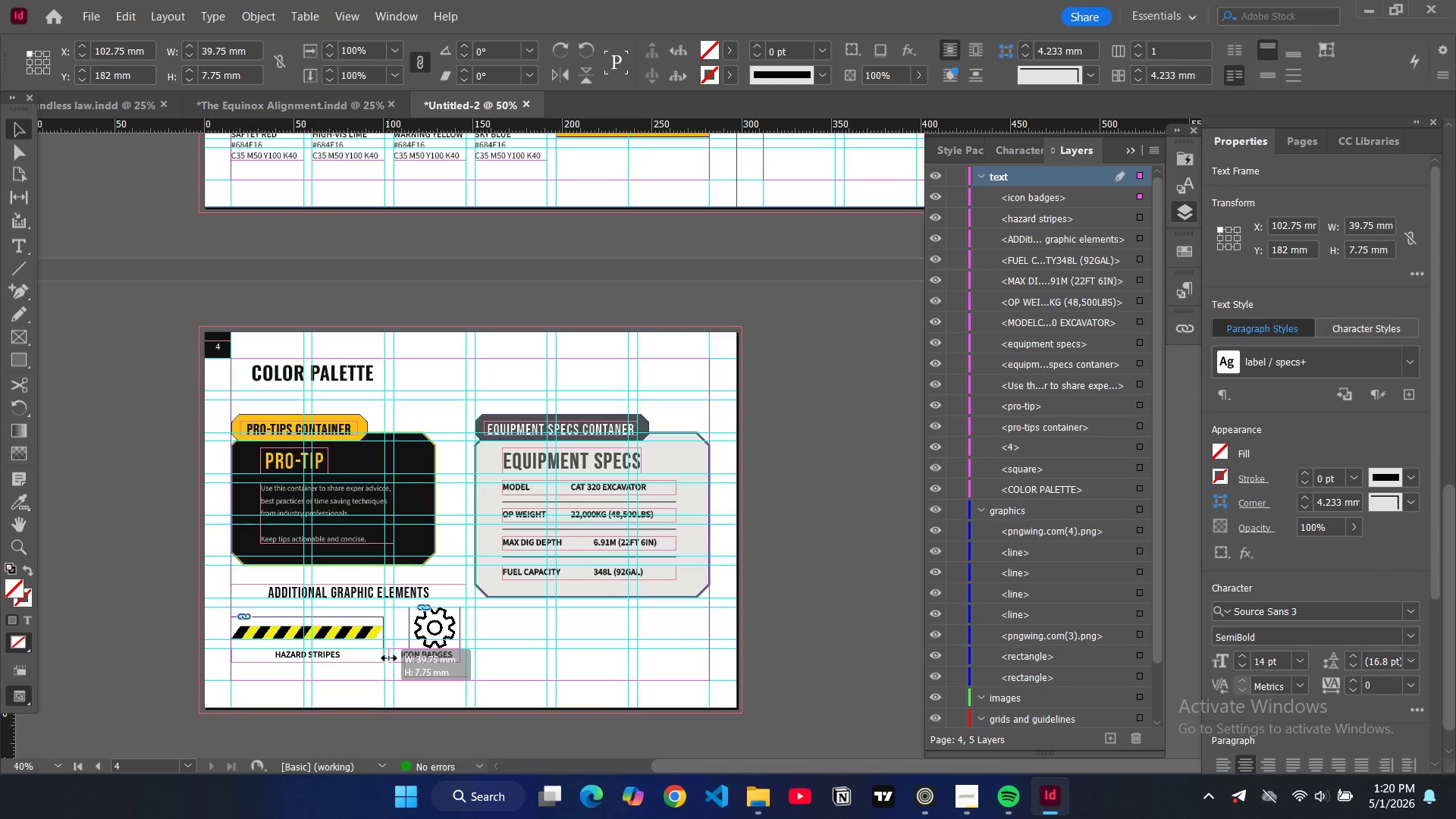 
left_click([419, 626])
 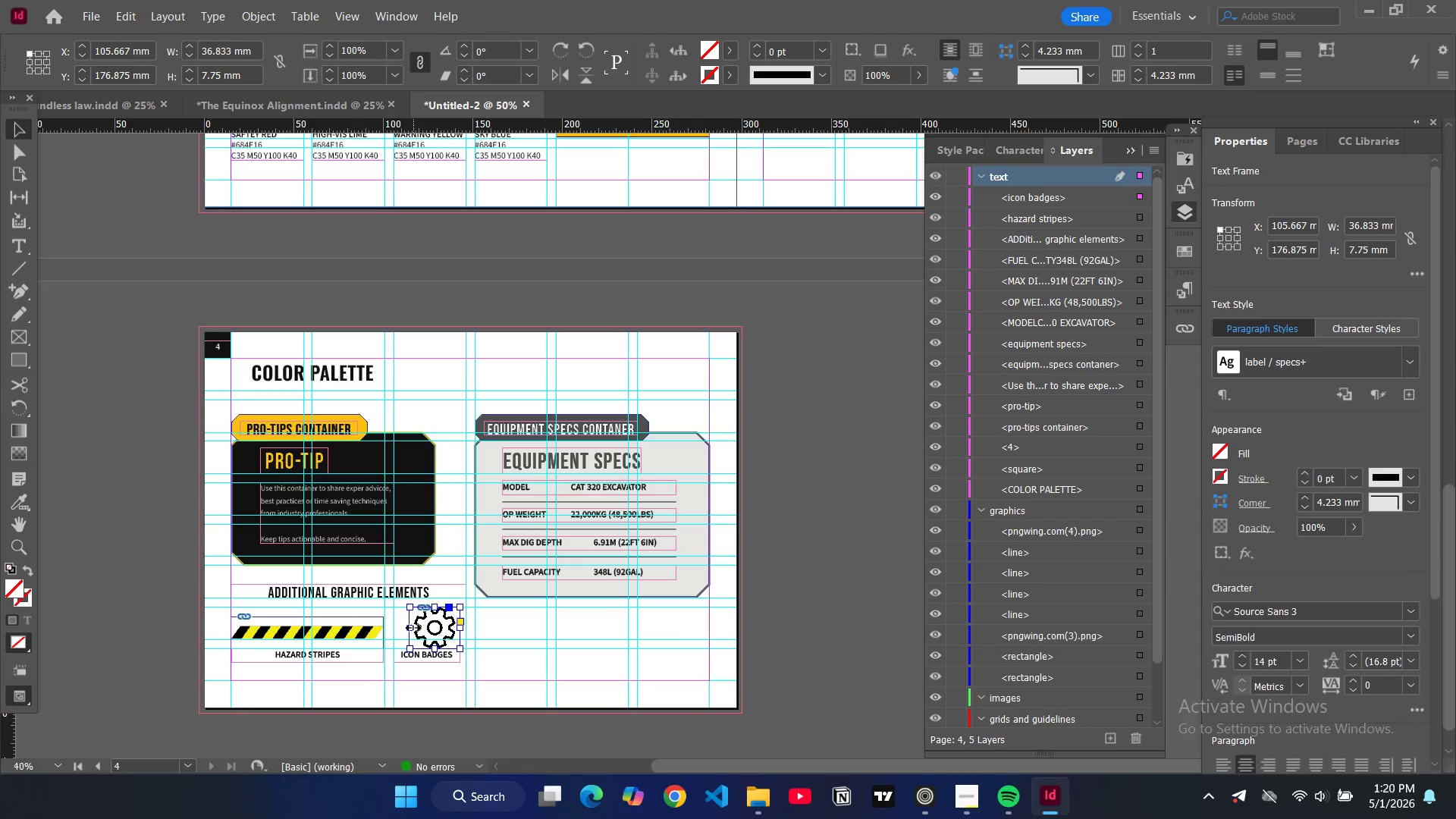 
left_click_drag(start_coordinate=[413, 628], to_coordinate=[394, 628])
 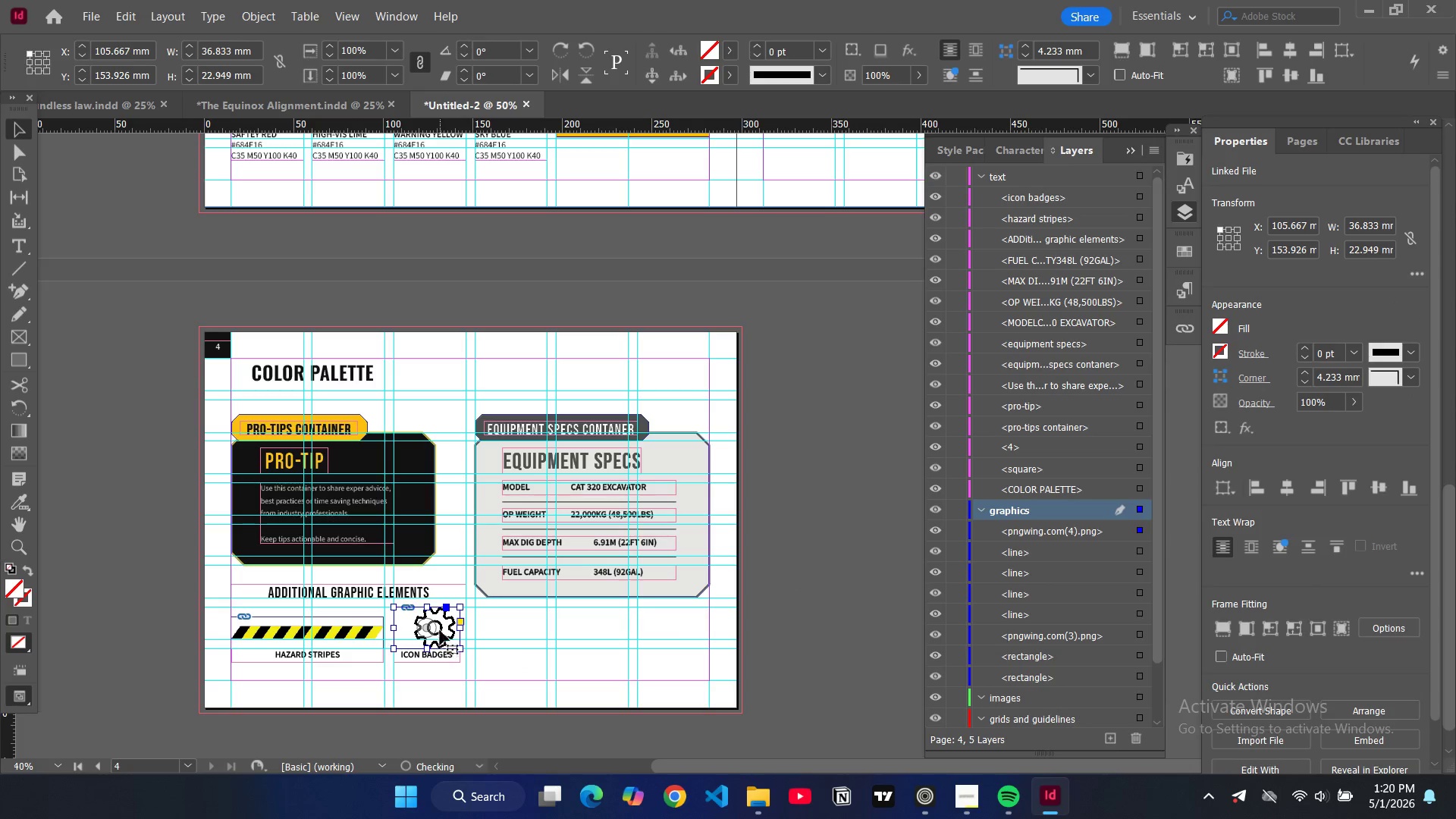 
key(Alt+Control+Shift+C)
 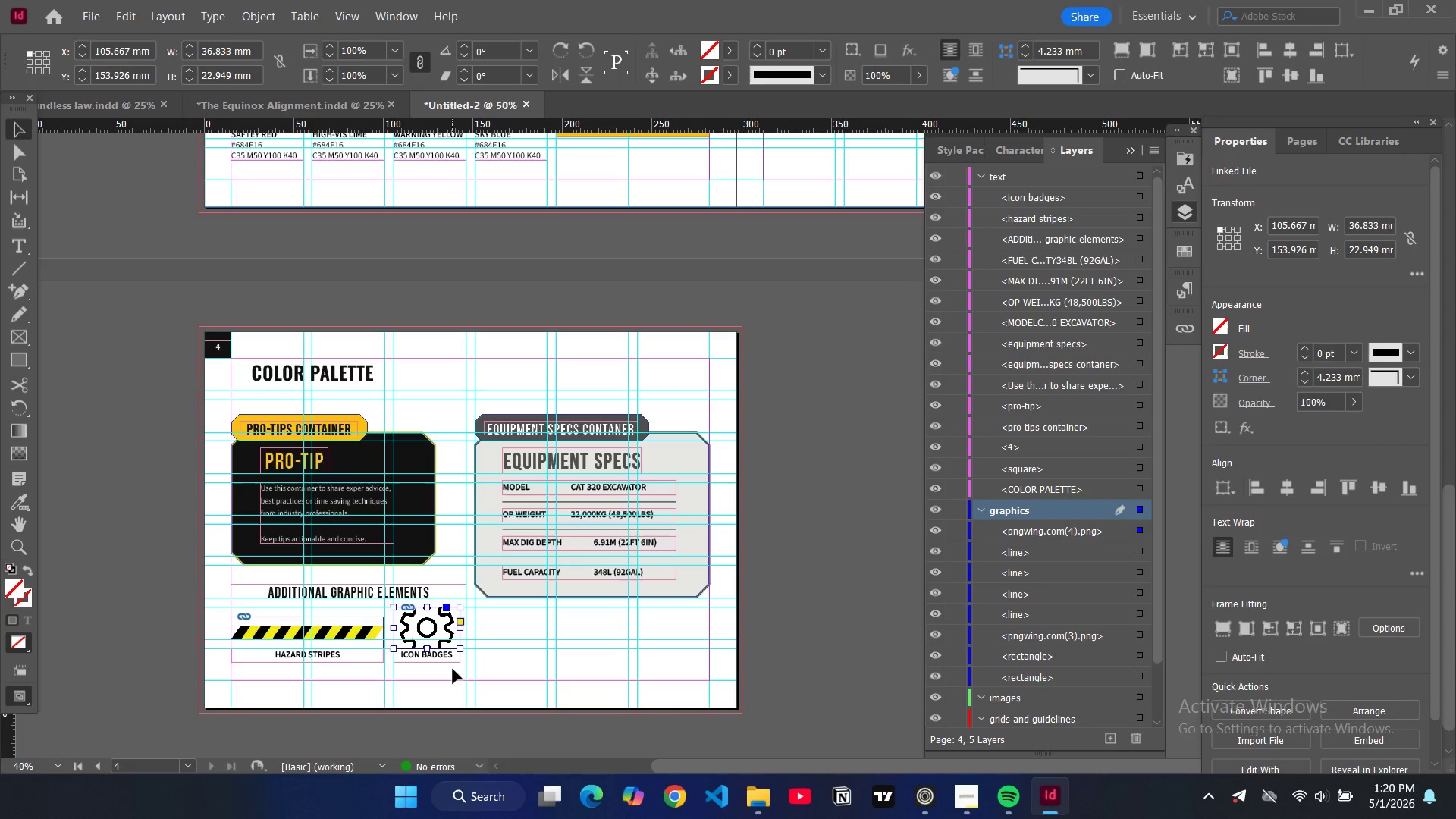 
left_click([450, 658])
 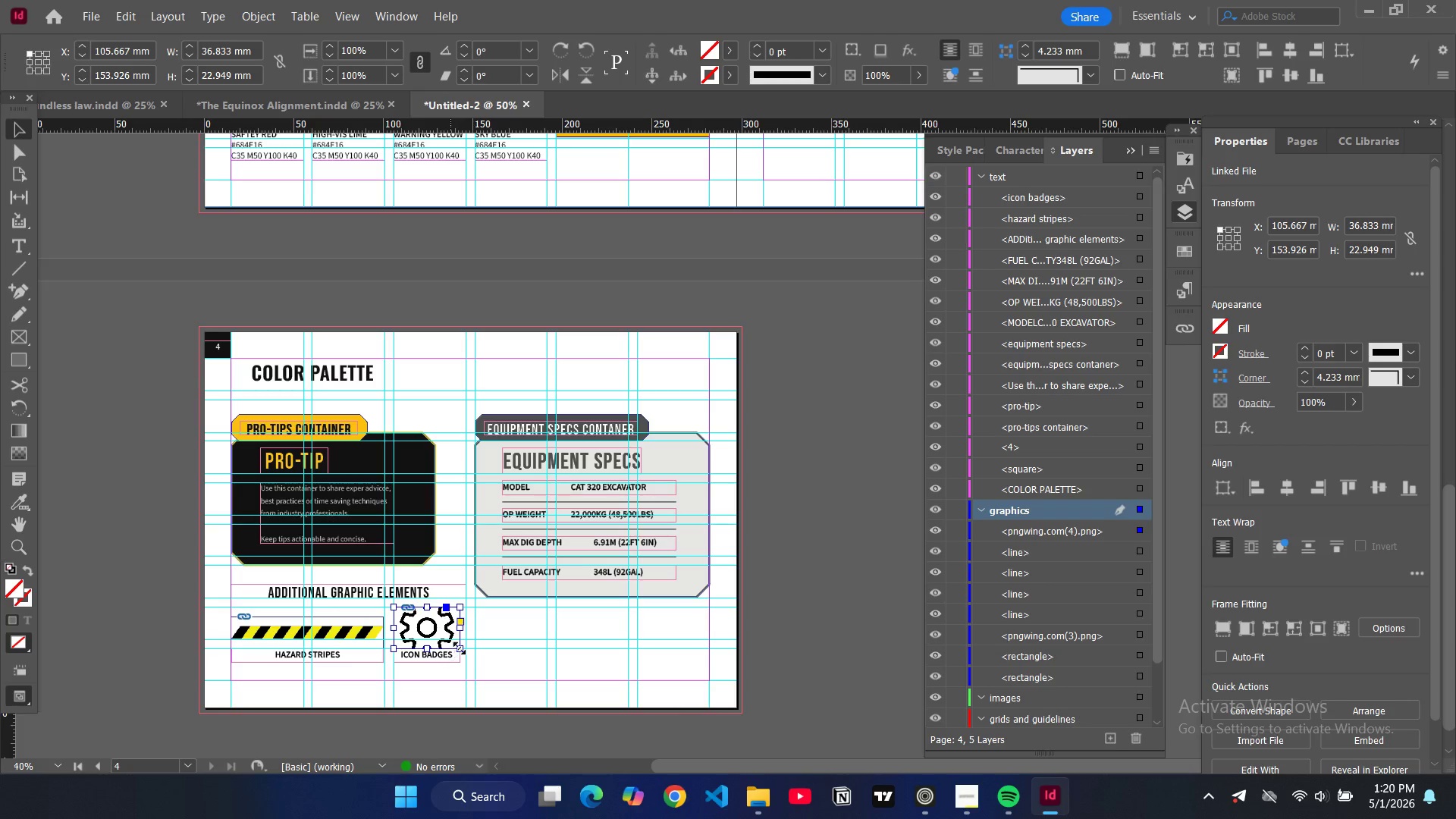 
key(Control+Z)
 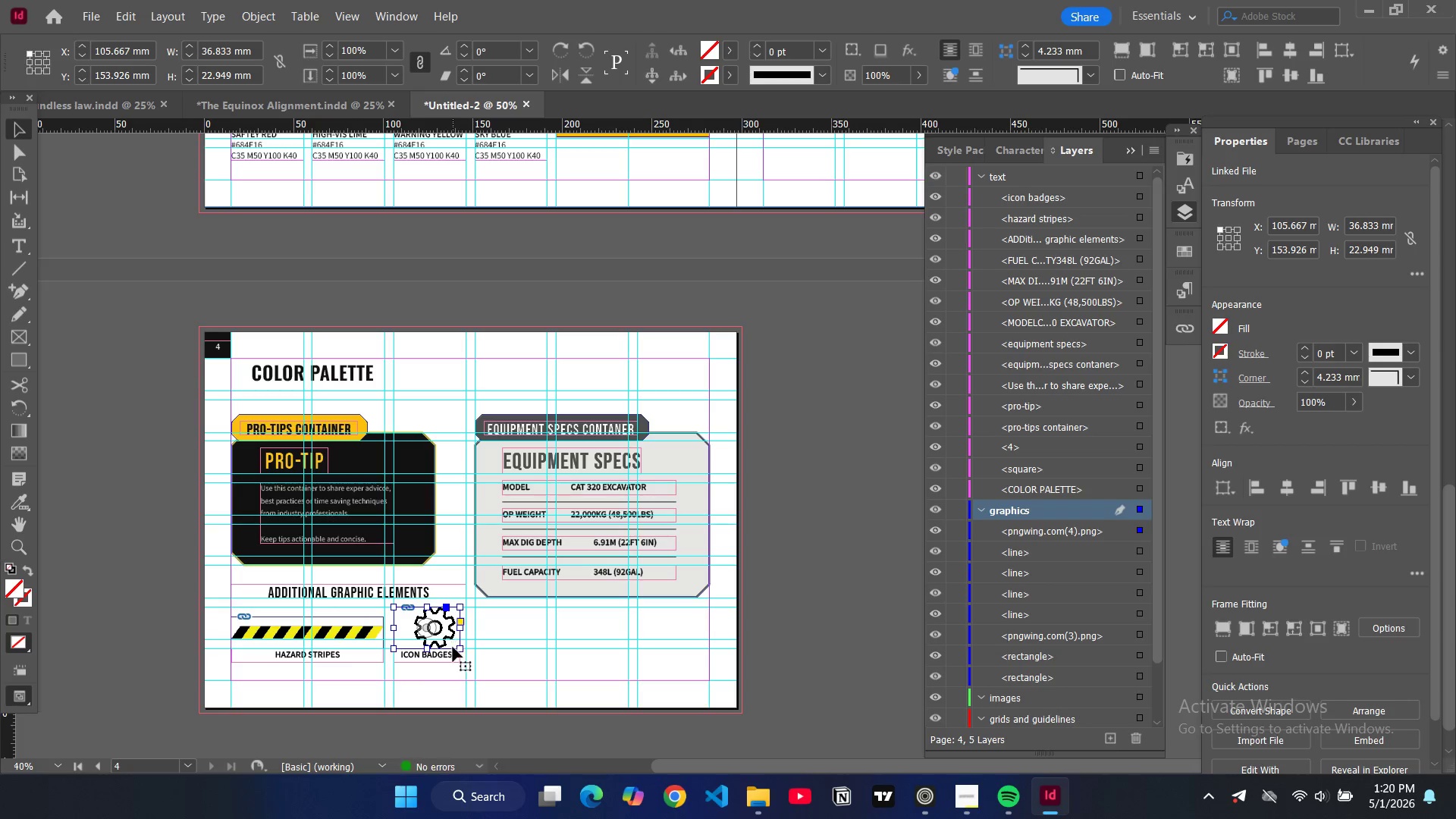 
key(Control+Z)
 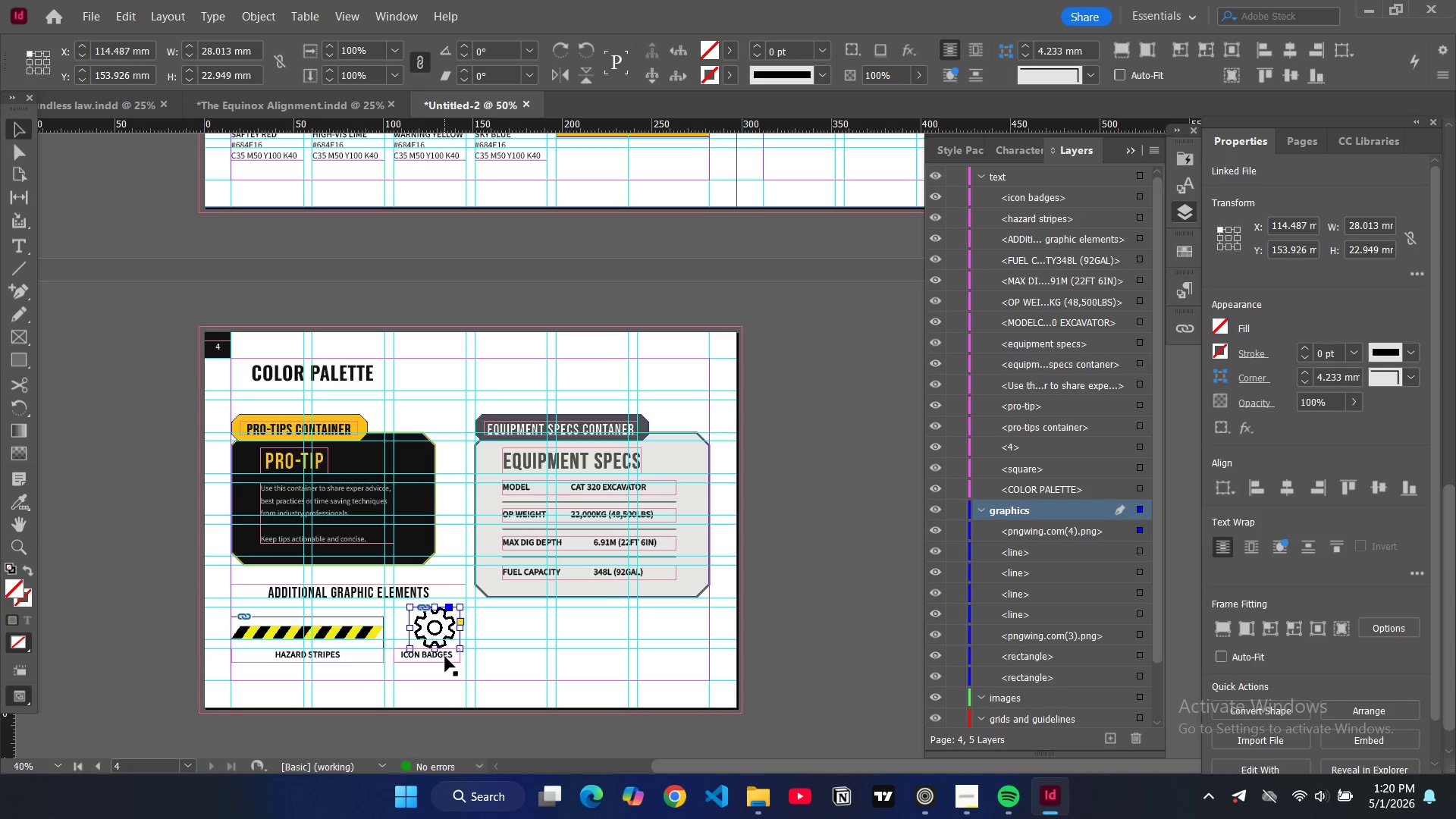 
left_click_drag(start_coordinate=[445, 657], to_coordinate=[453, 663])
 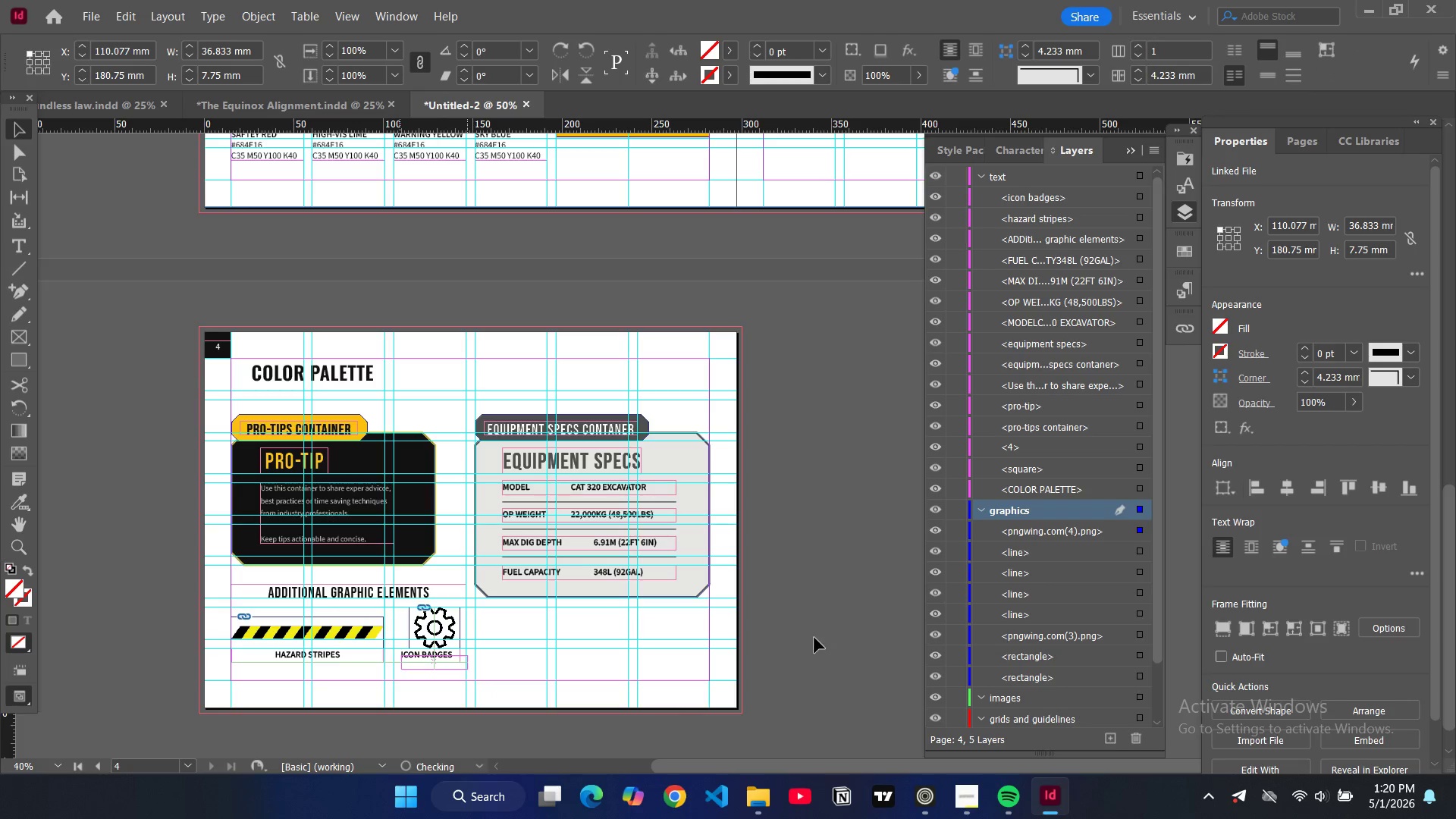 
left_click([814, 638])
 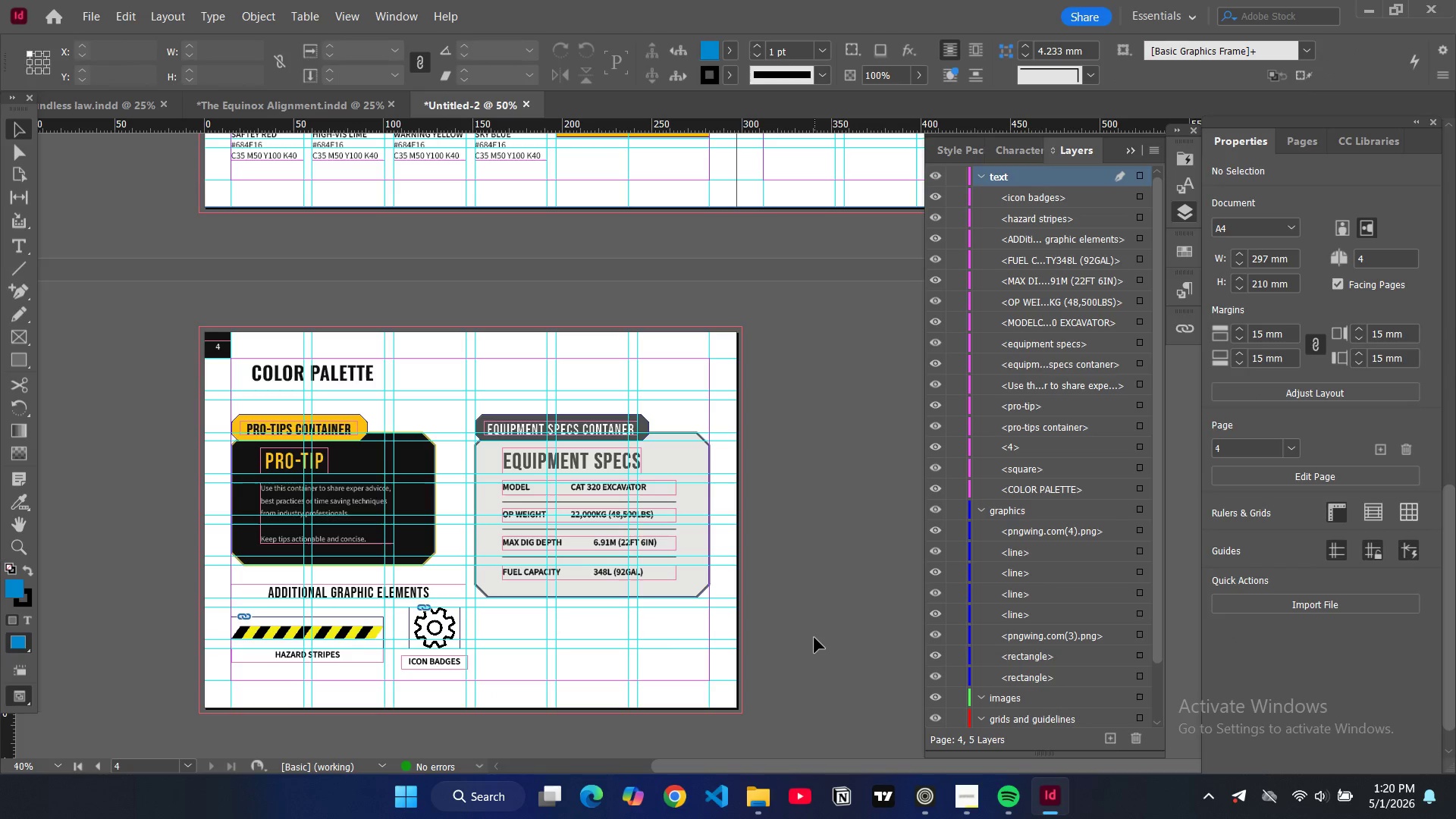 
key(W)
 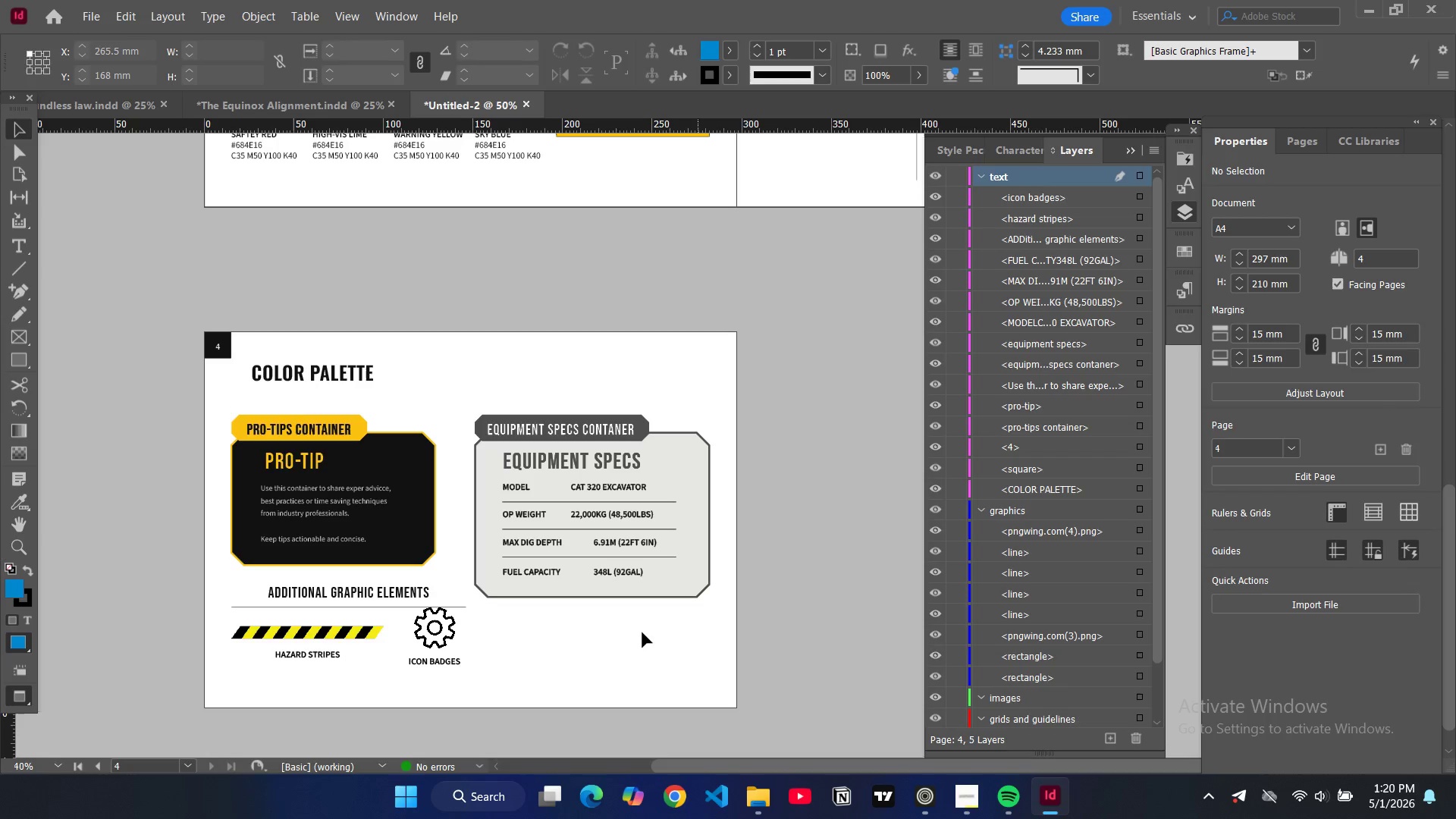 
key(W)
 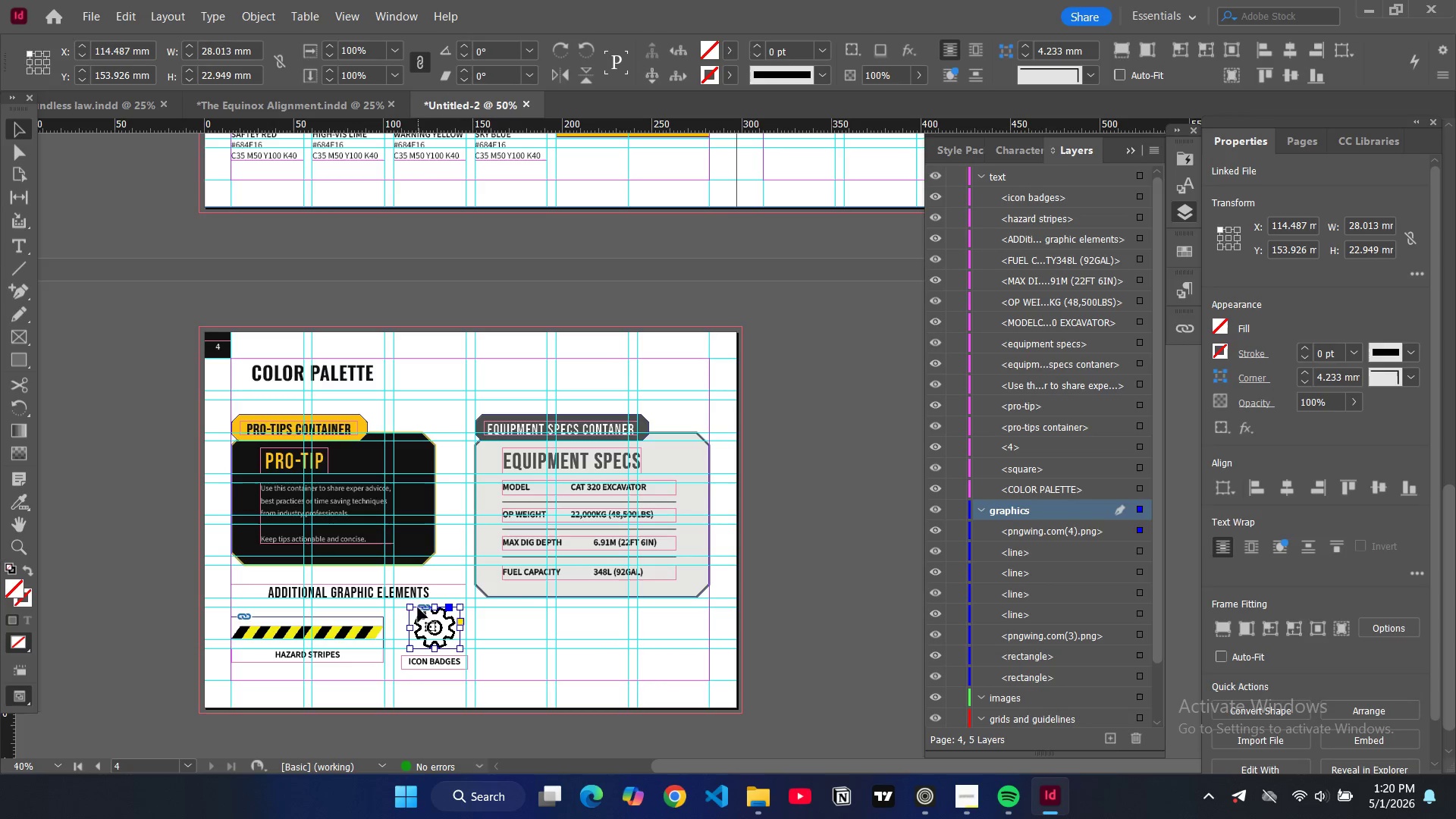 
left_click_drag(start_coordinate=[412, 605], to_coordinate=[419, 617])
 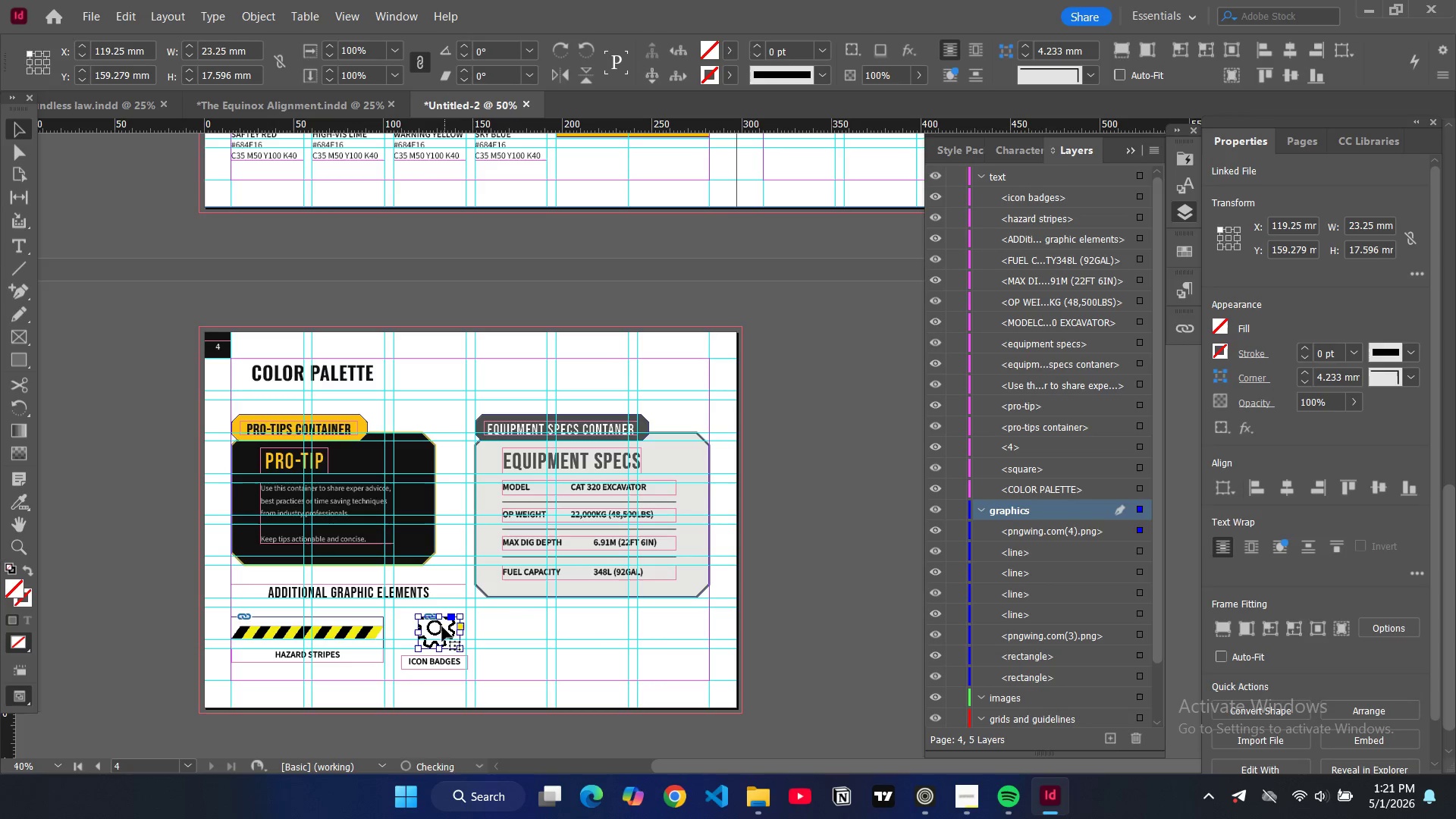 
left_click_drag(start_coordinate=[442, 626], to_coordinate=[437, 628])
 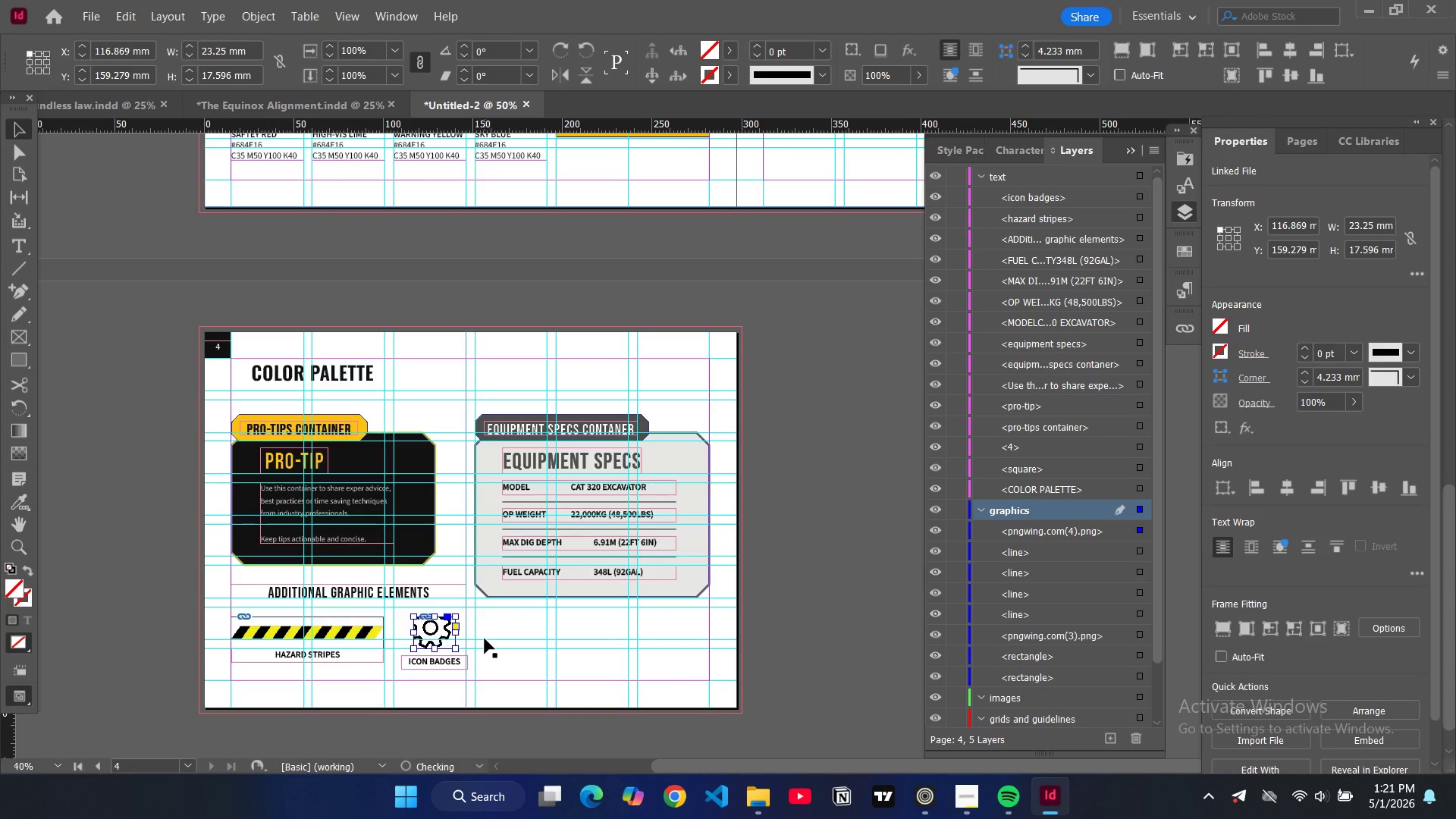 
key(Alt+Control+Shift+C)
 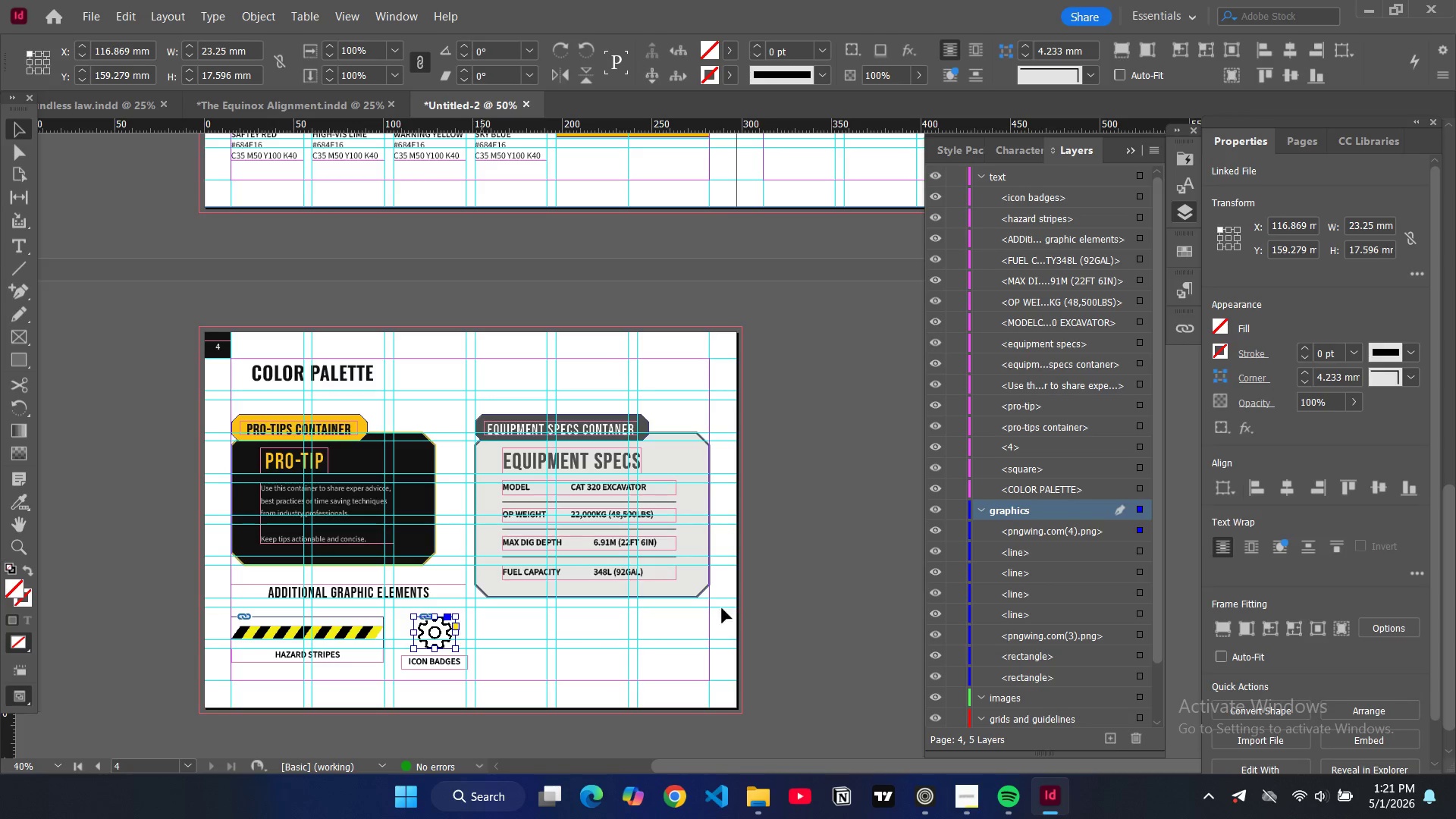 
left_click([815, 580])
 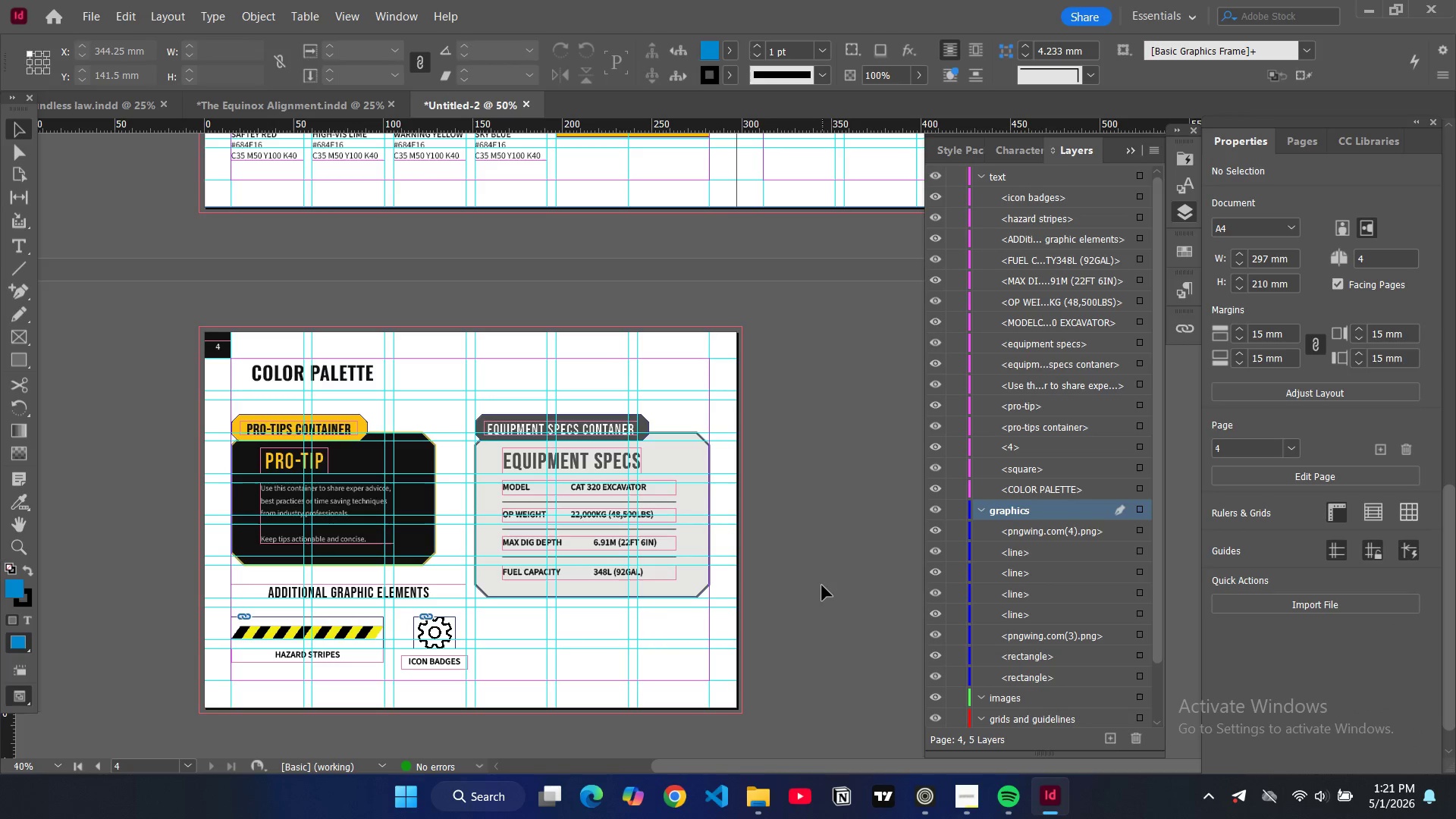 
key(W)
 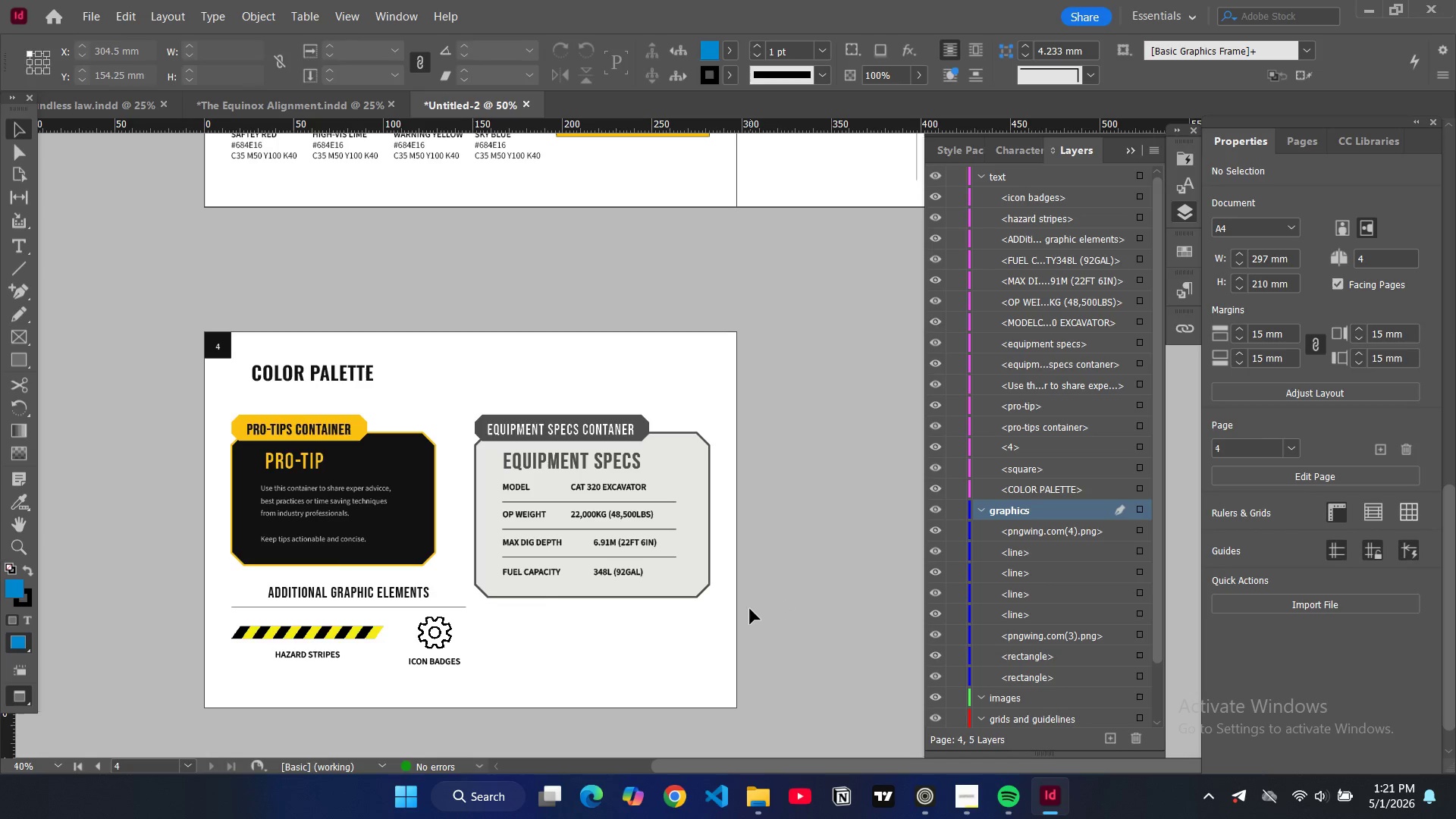 
wait(6.08)
 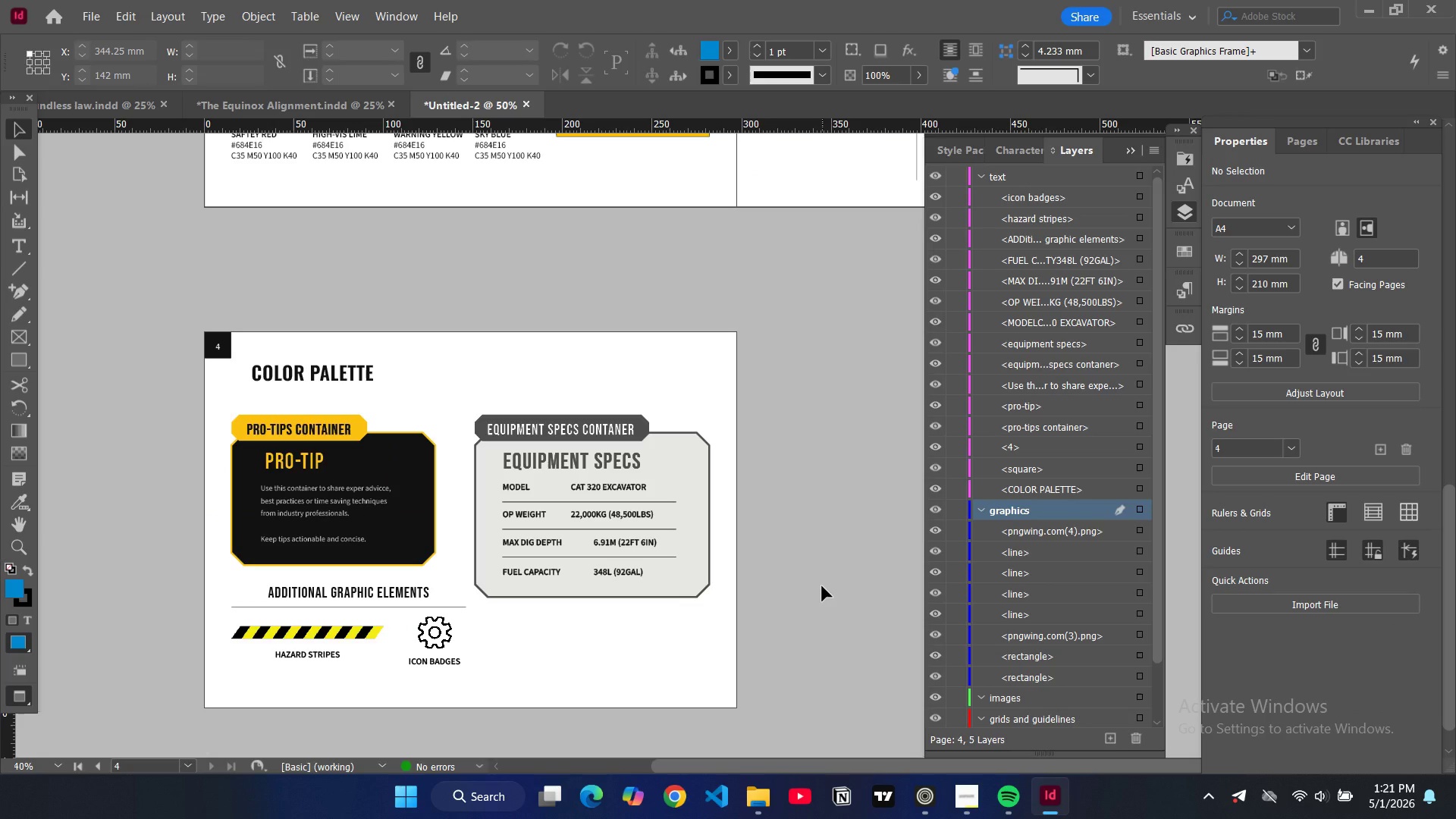 
key(W)
 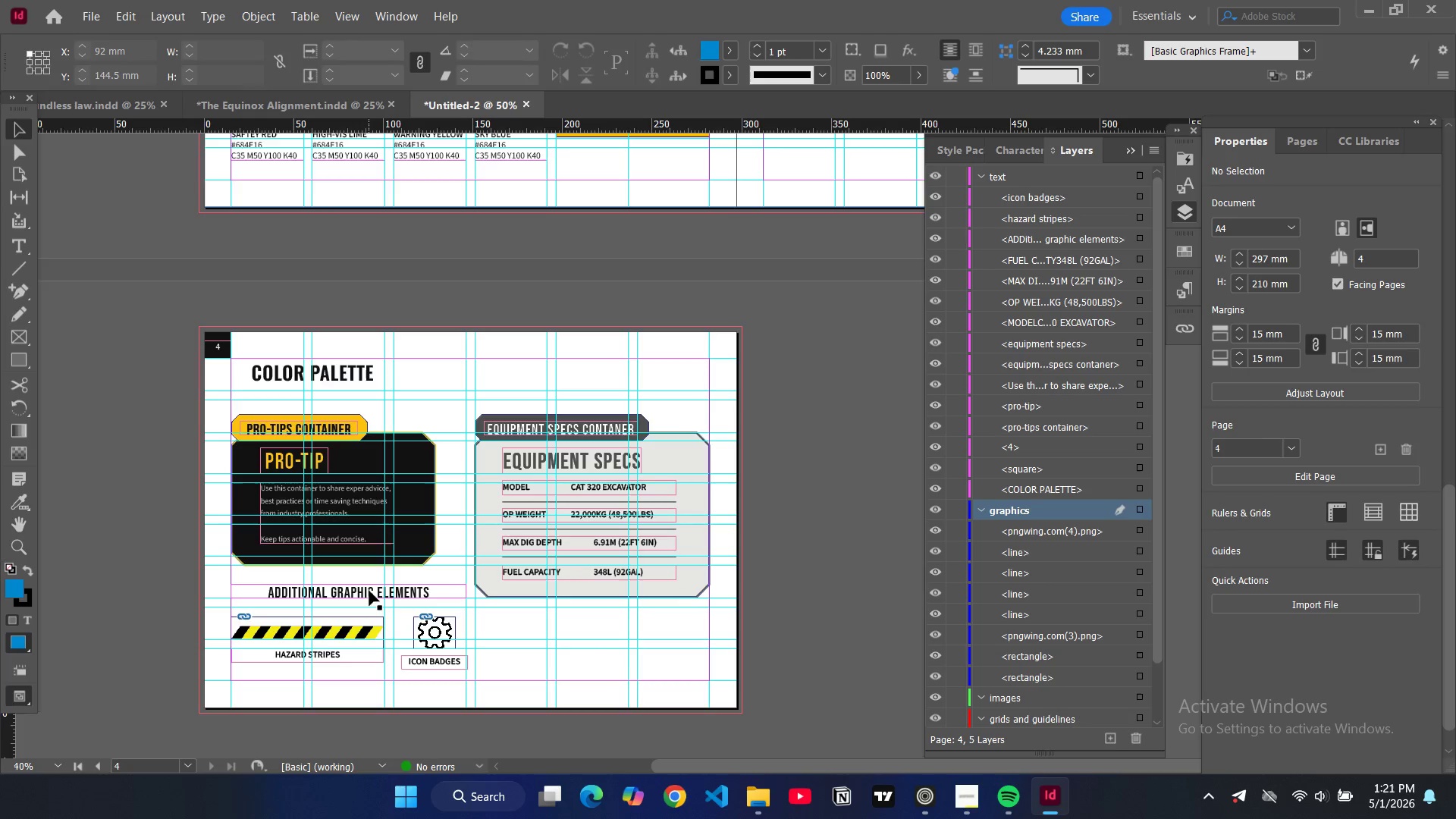 
left_click([381, 645])
 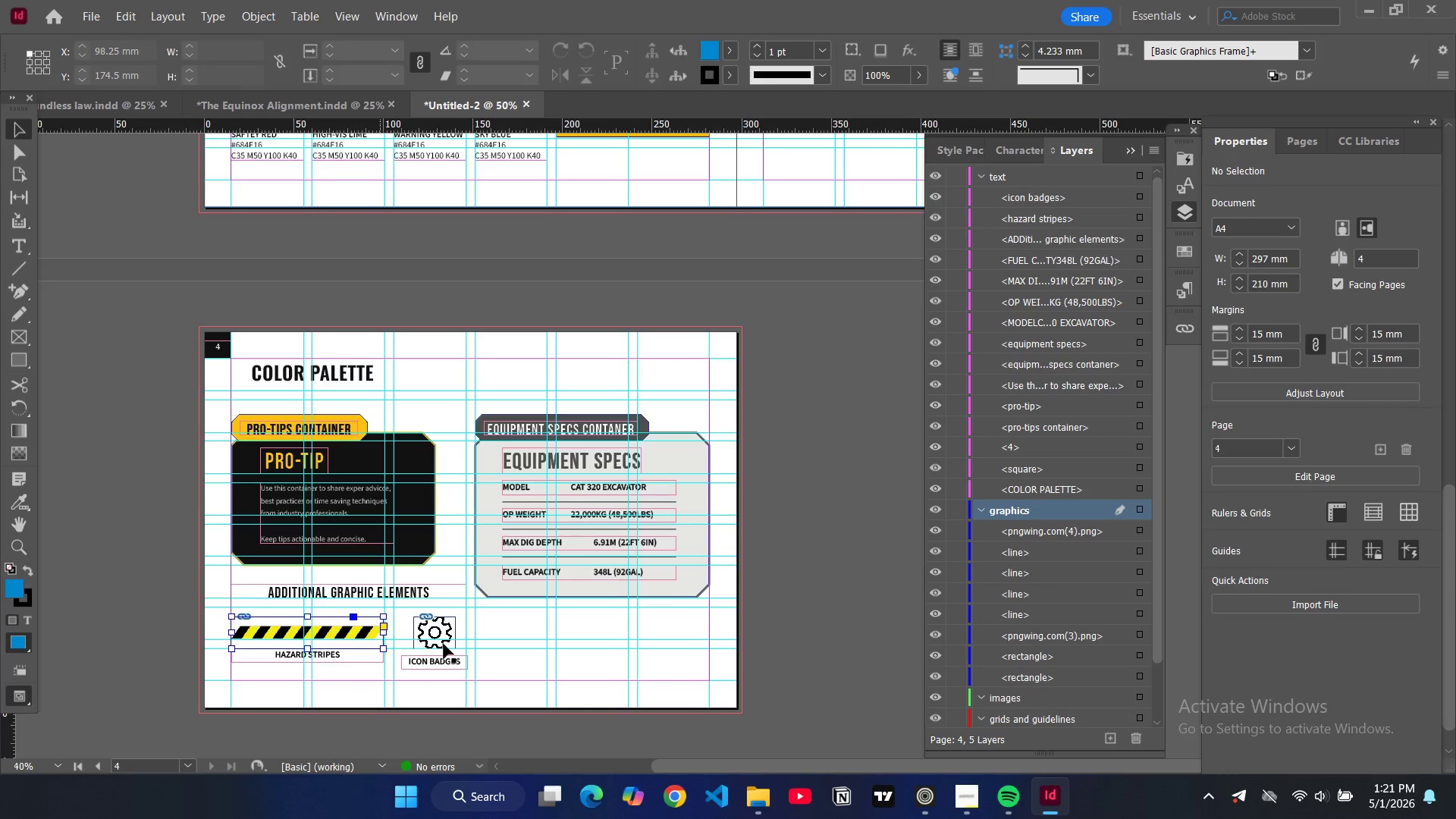 
key(Control+C)
 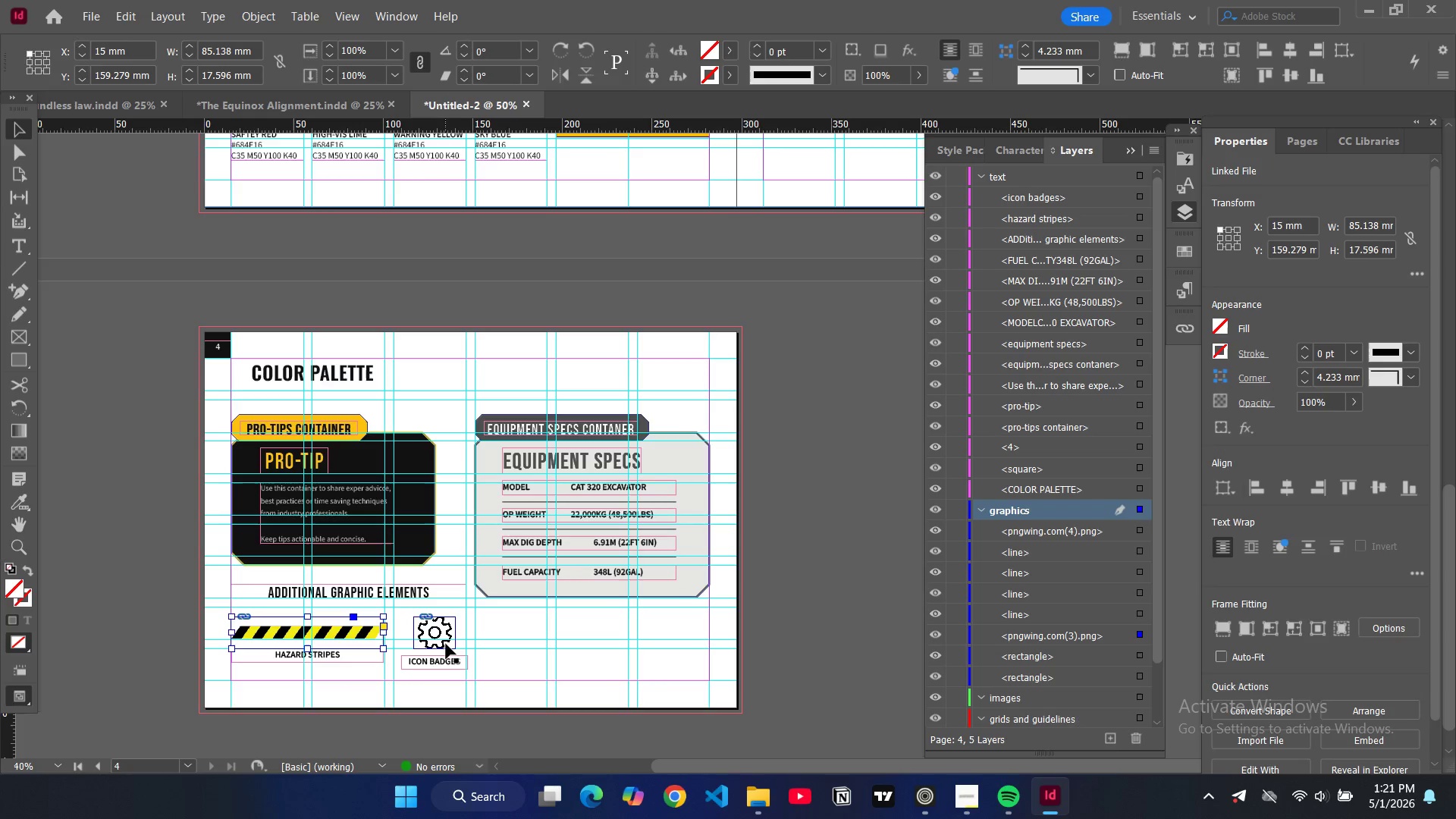 
key(Control+V)
 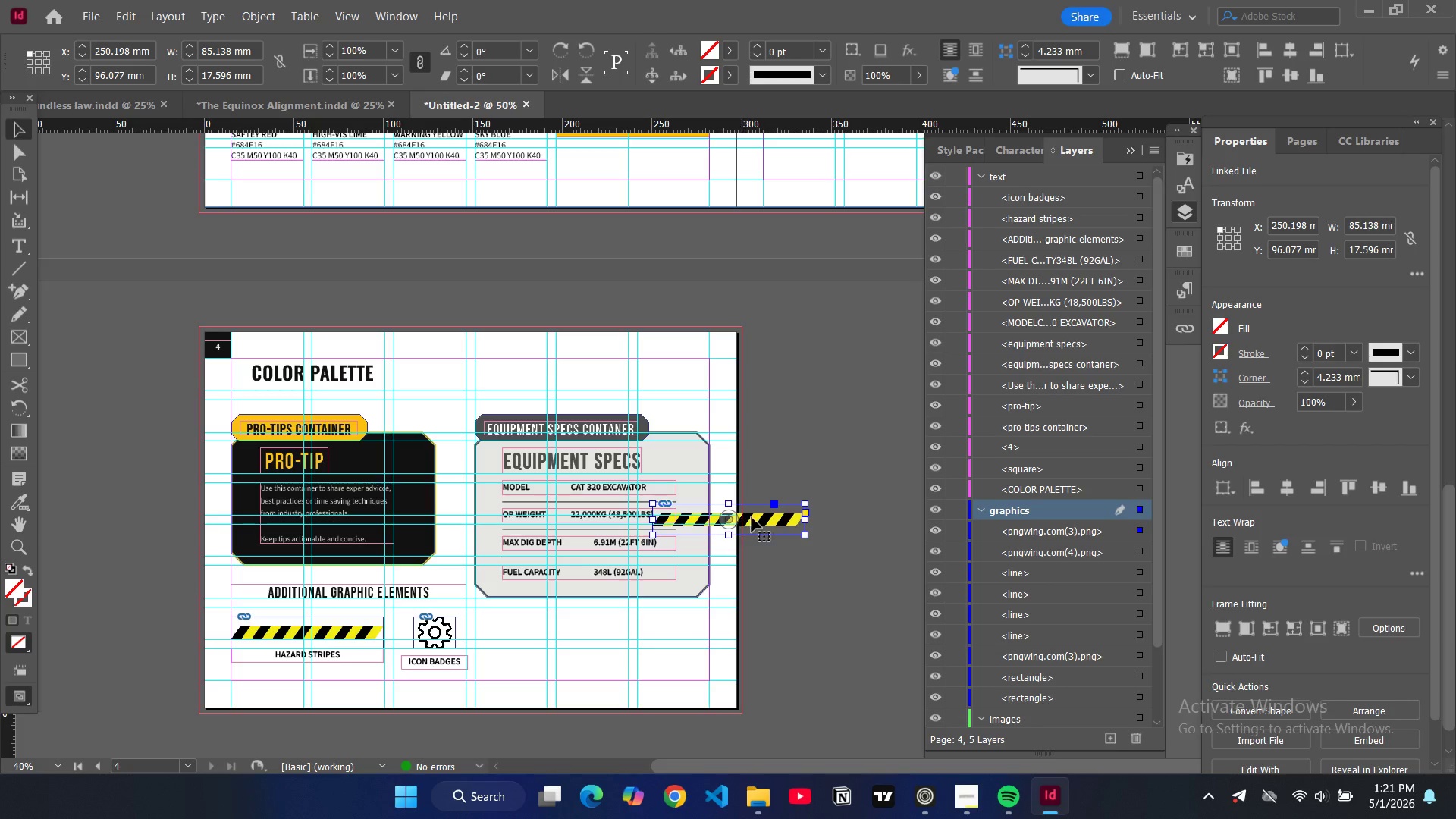 
left_click_drag(start_coordinate=[755, 517], to_coordinate=[620, 633])
 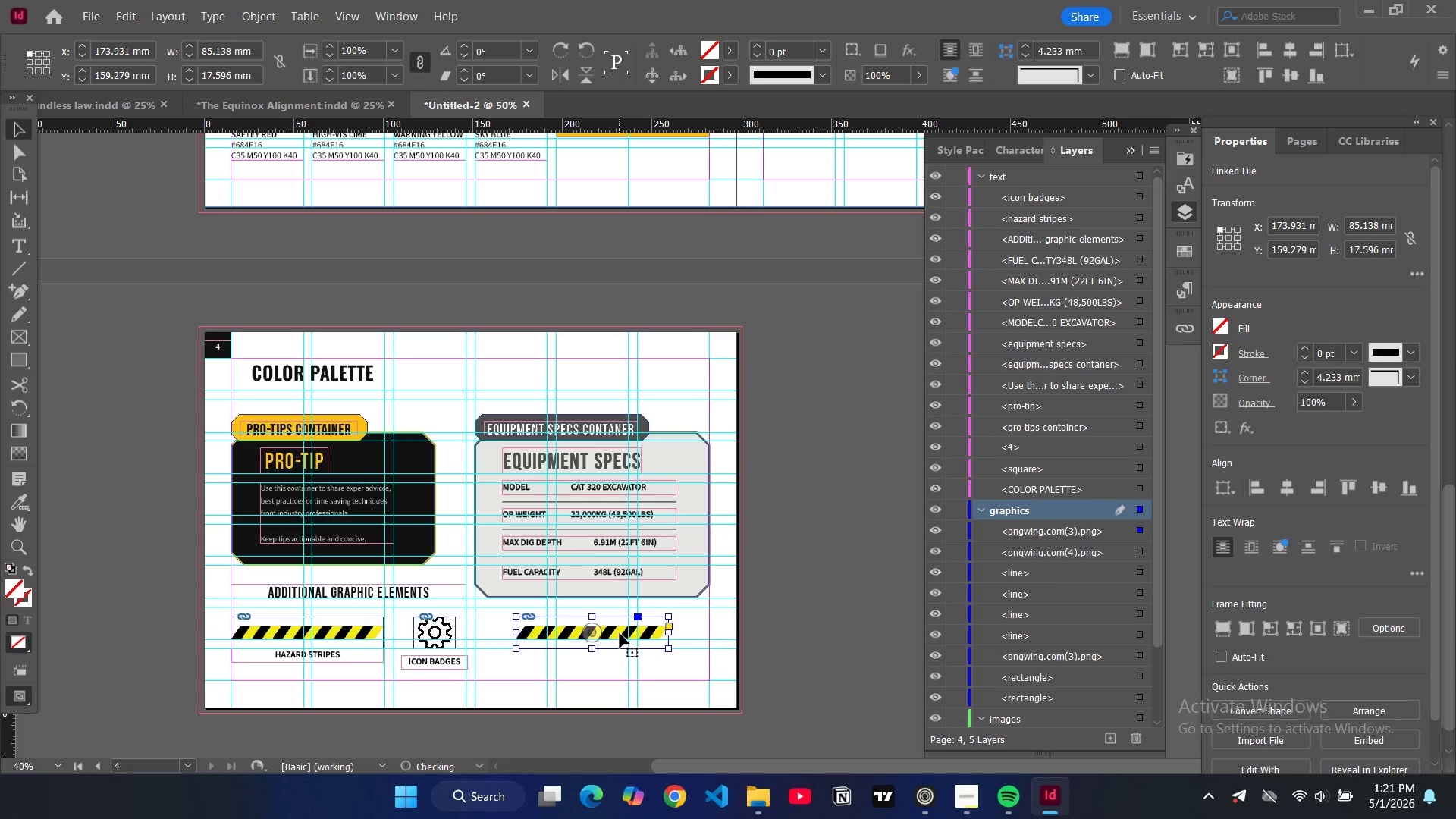 
key(Control+D)
 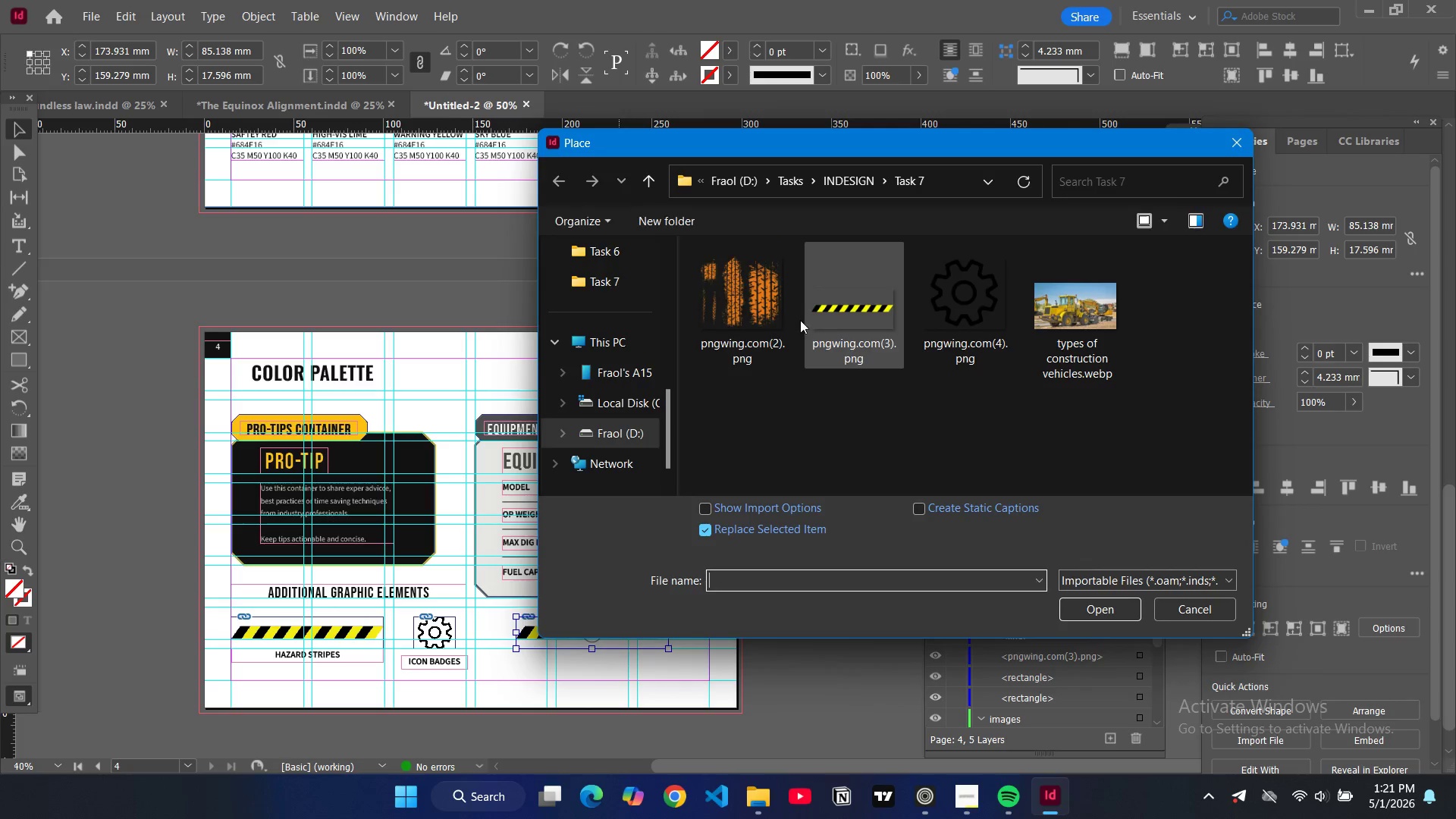 
left_click([739, 312])
 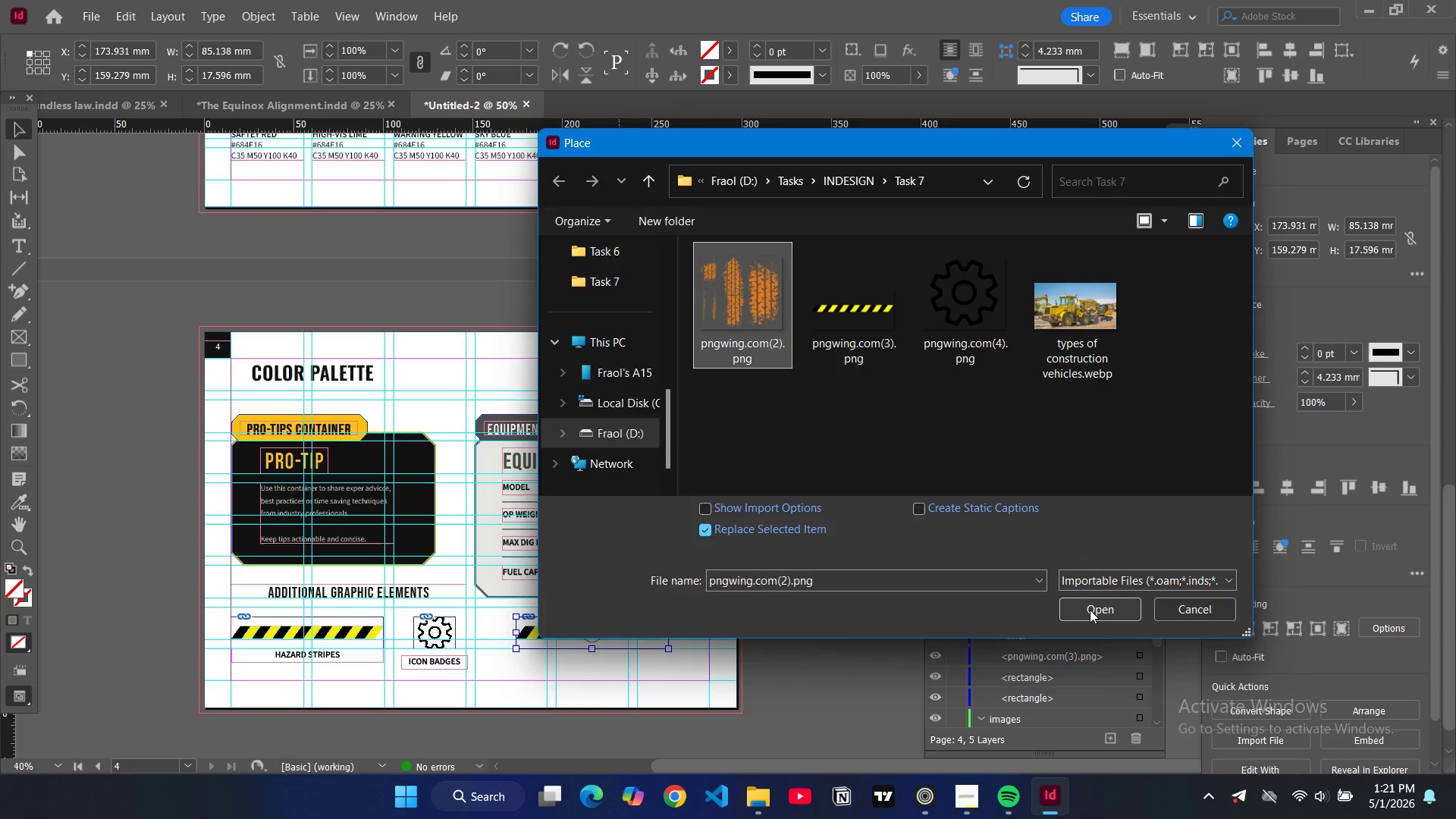 
left_click([1090, 610])
 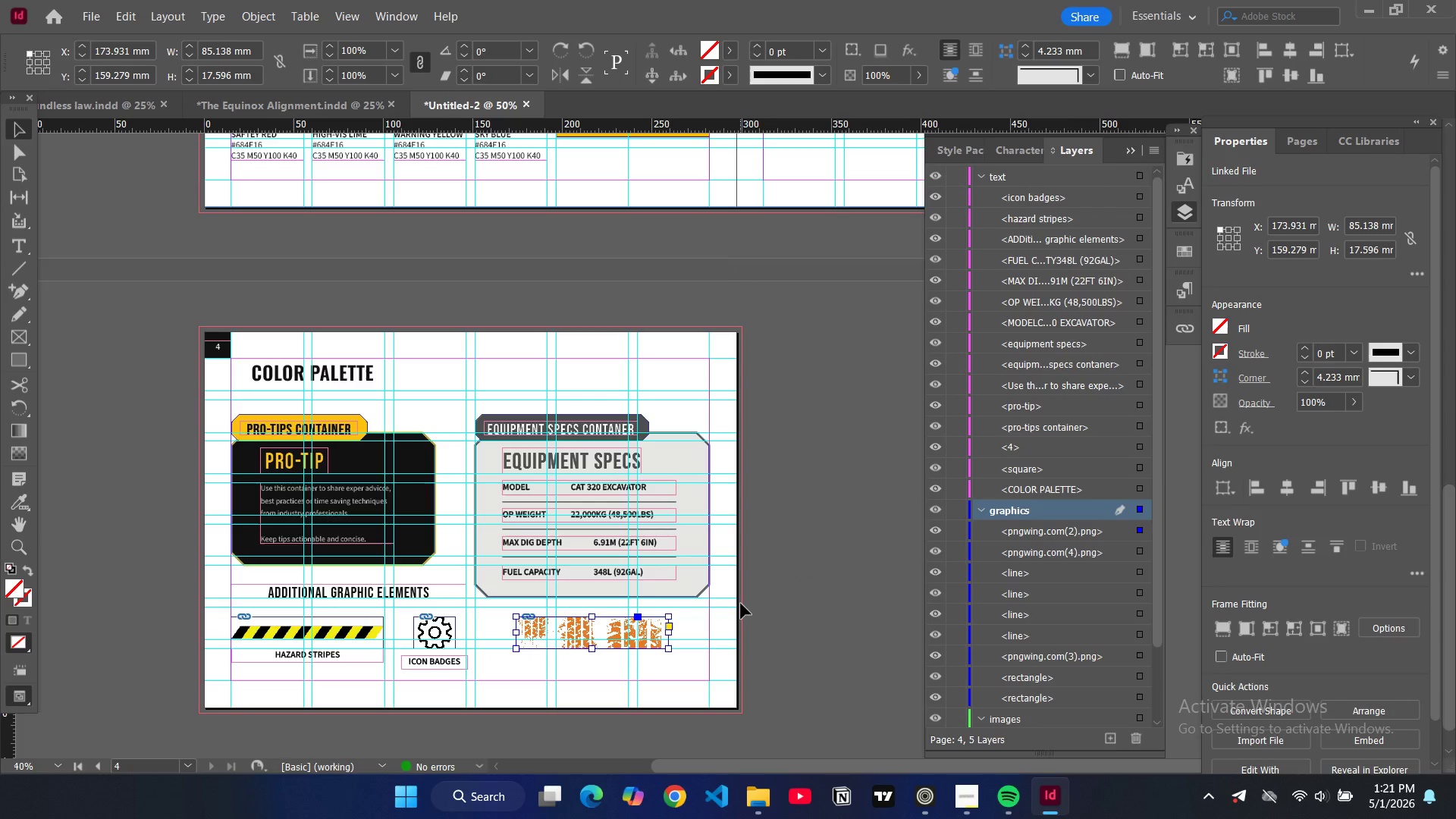 
key(Alt+Control+Shift+C)
 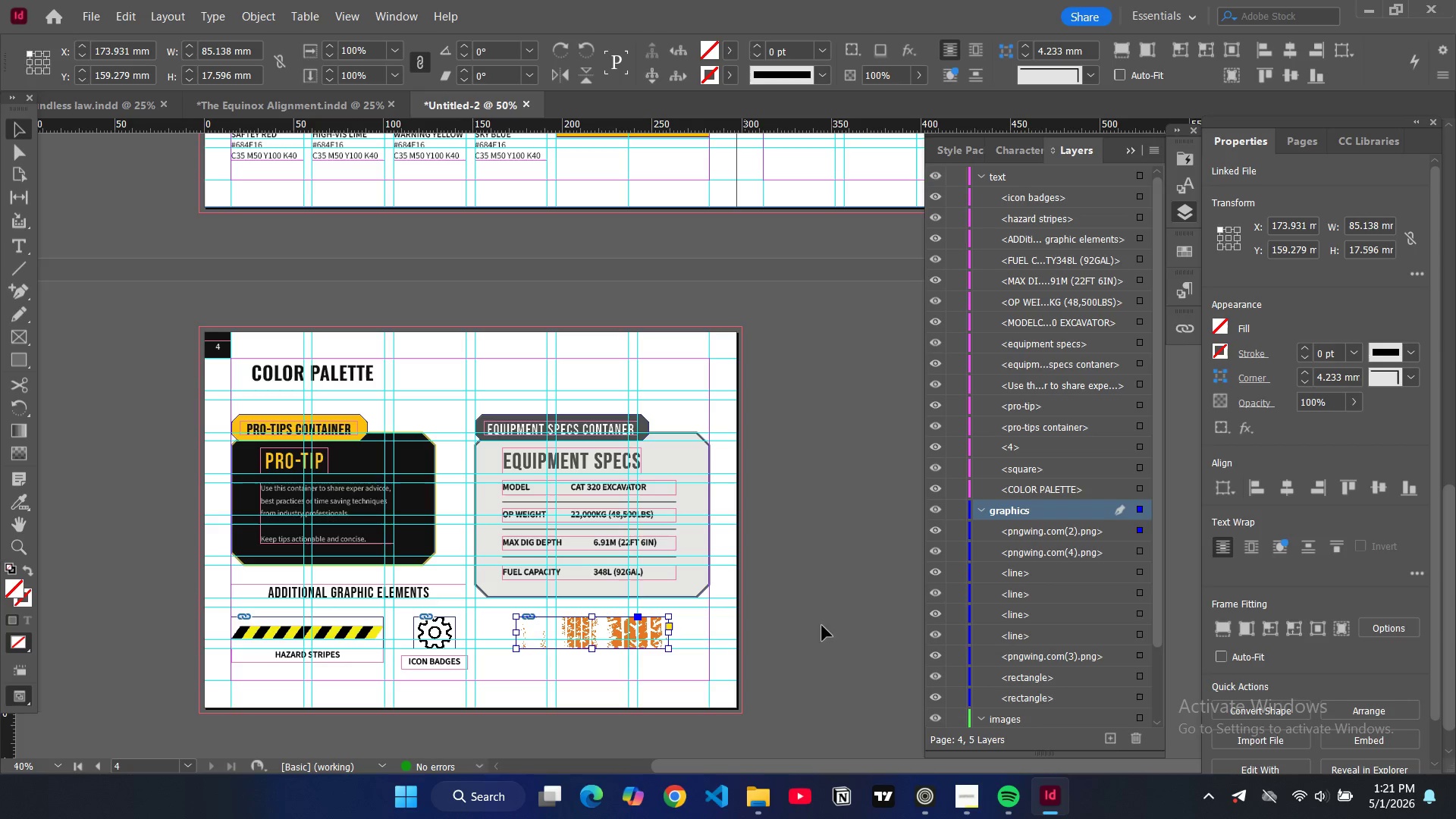 
left_click([845, 638])
 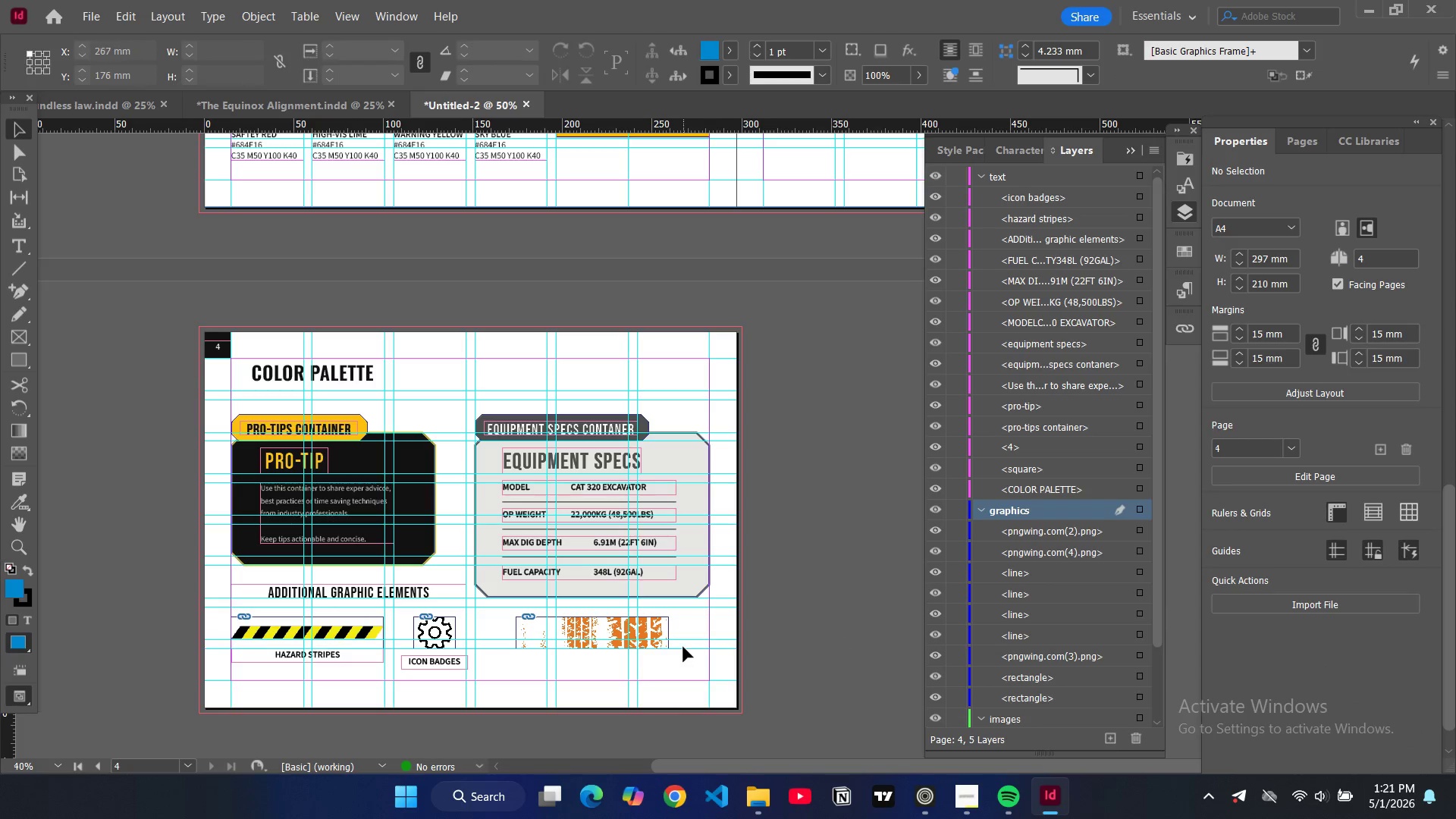 
type(ww)
 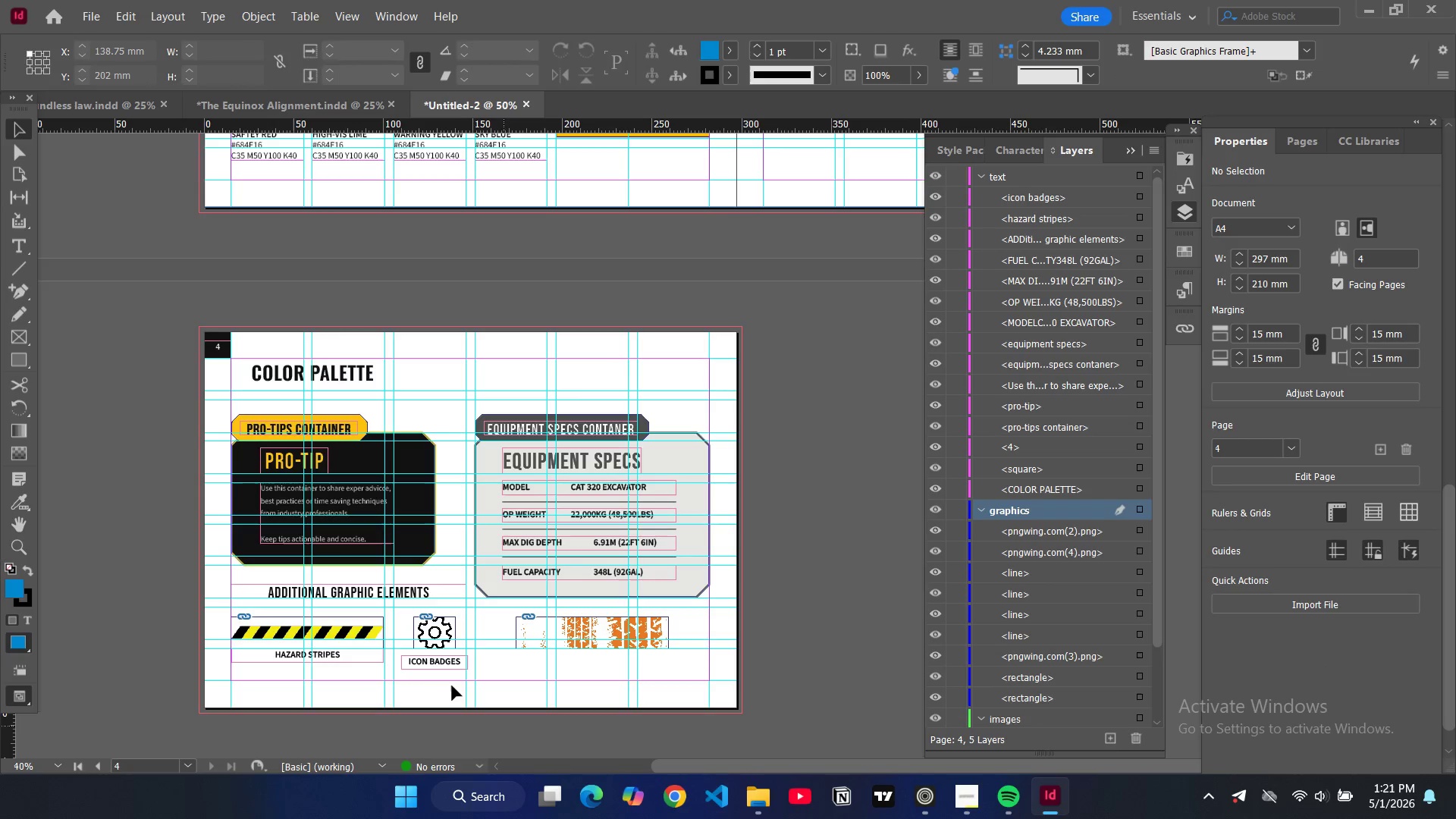 
left_click([445, 662])
 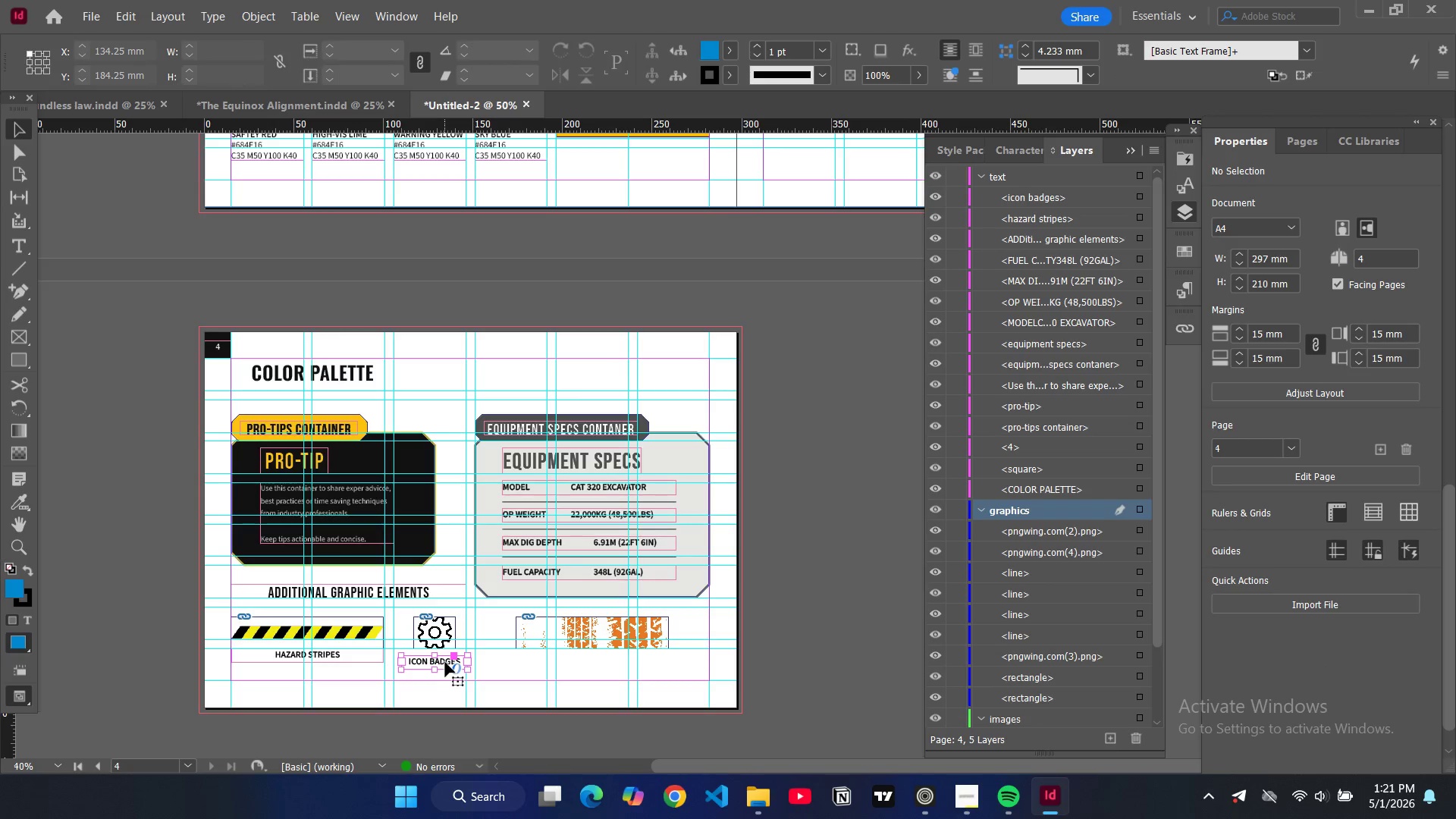 
key(Control+C)
 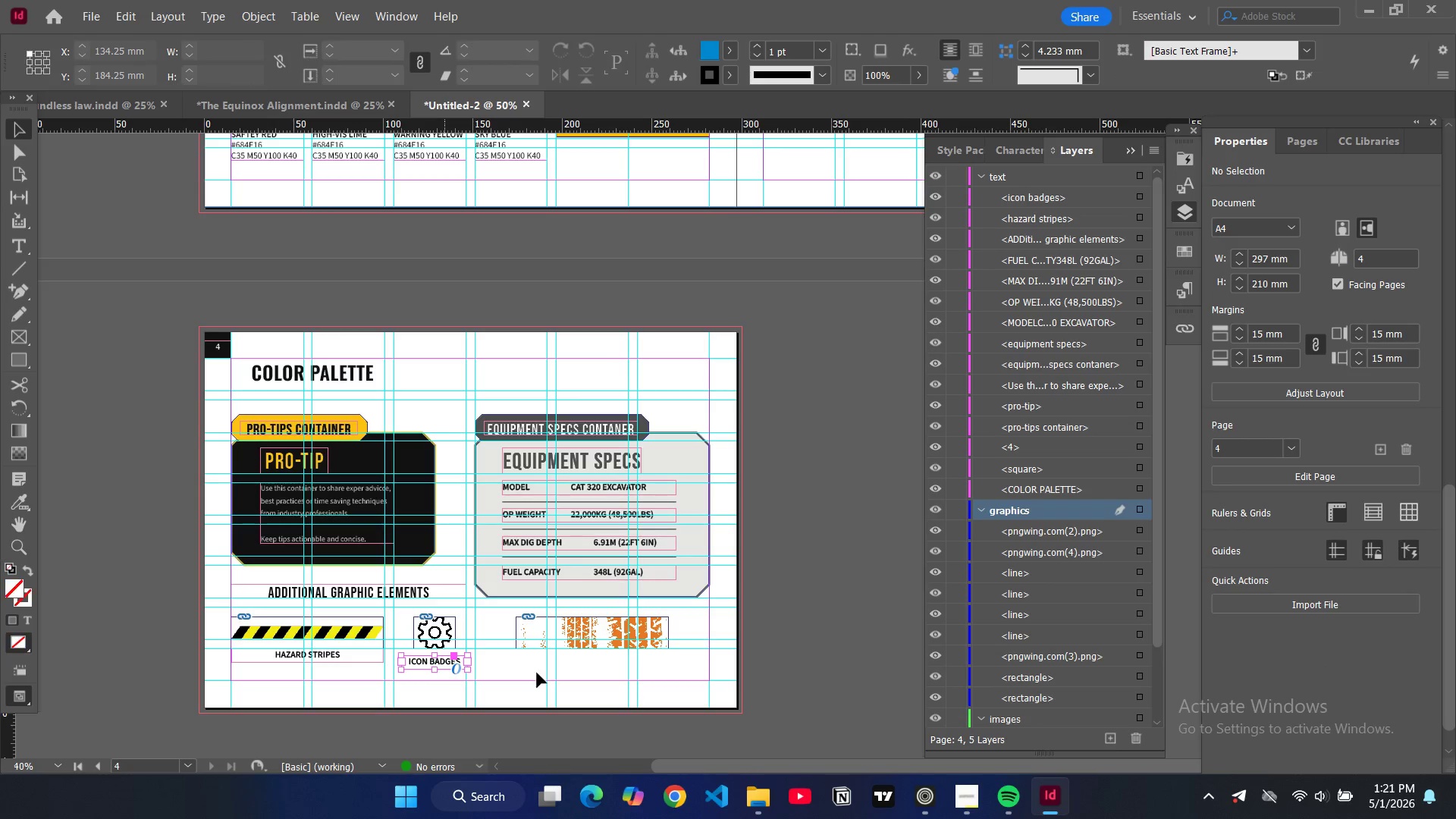 
key(Control+V)
 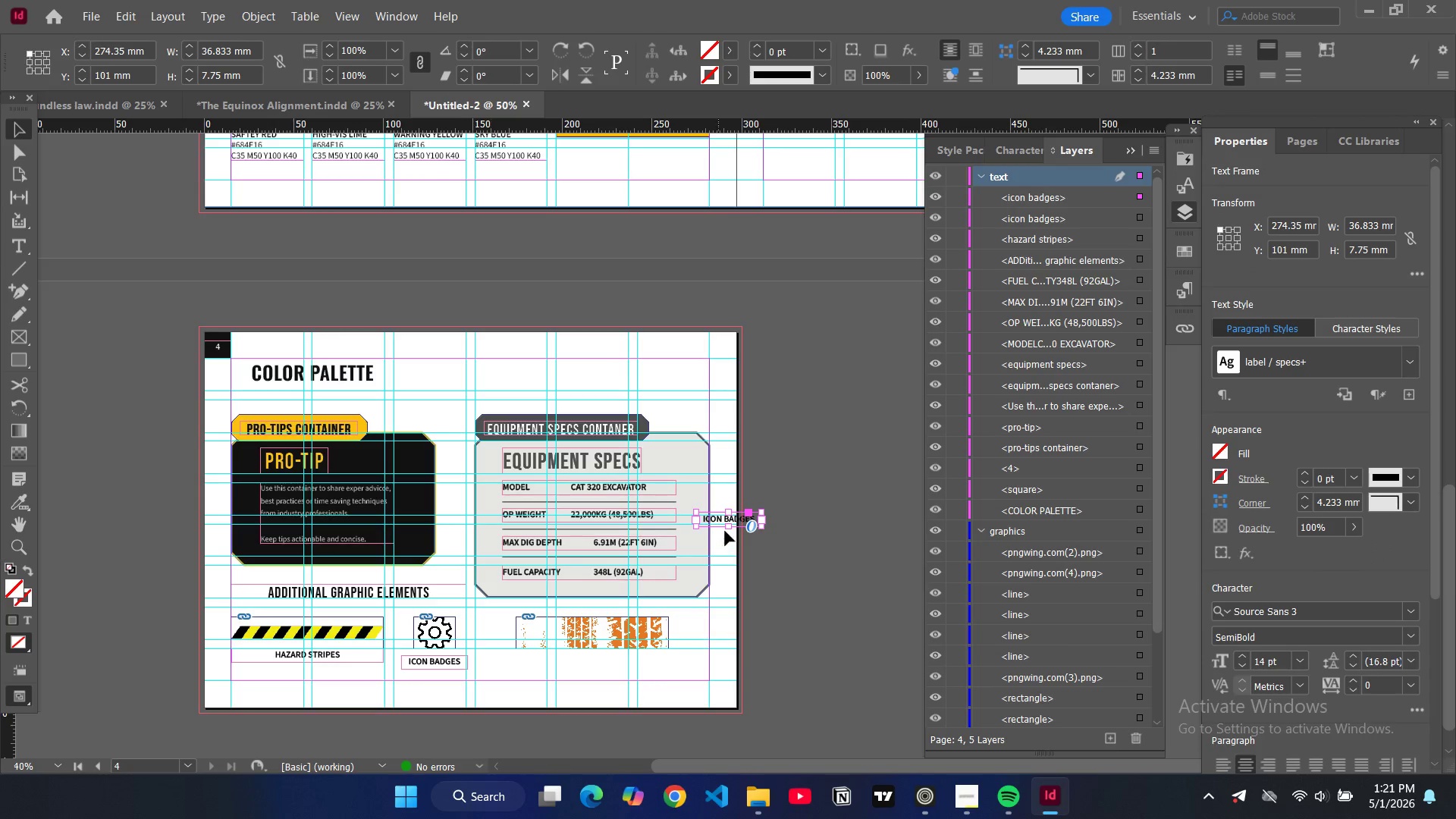 
left_click_drag(start_coordinate=[723, 521], to_coordinate=[544, 662])
 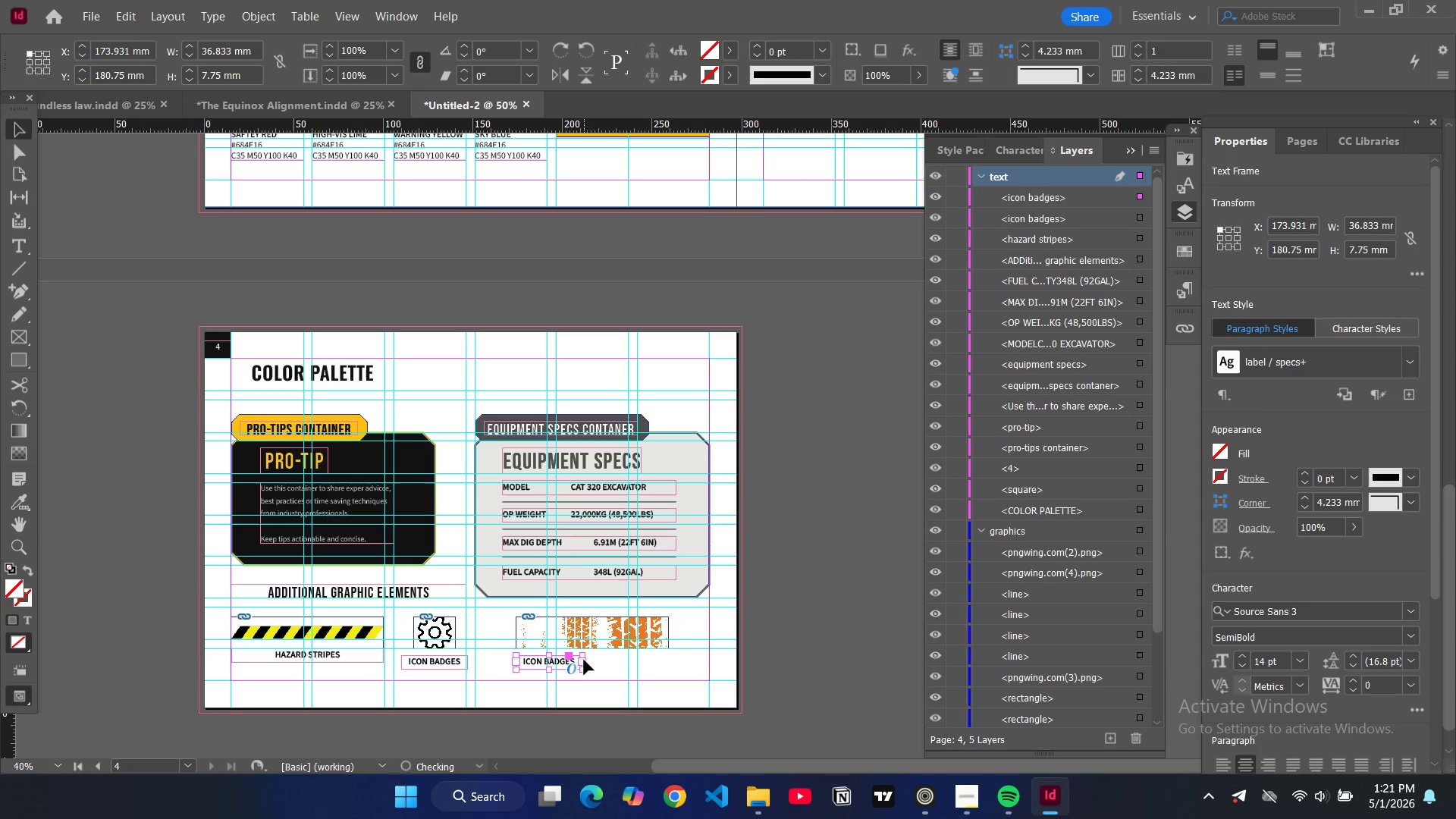 
left_click_drag(start_coordinate=[584, 660], to_coordinate=[669, 660])
 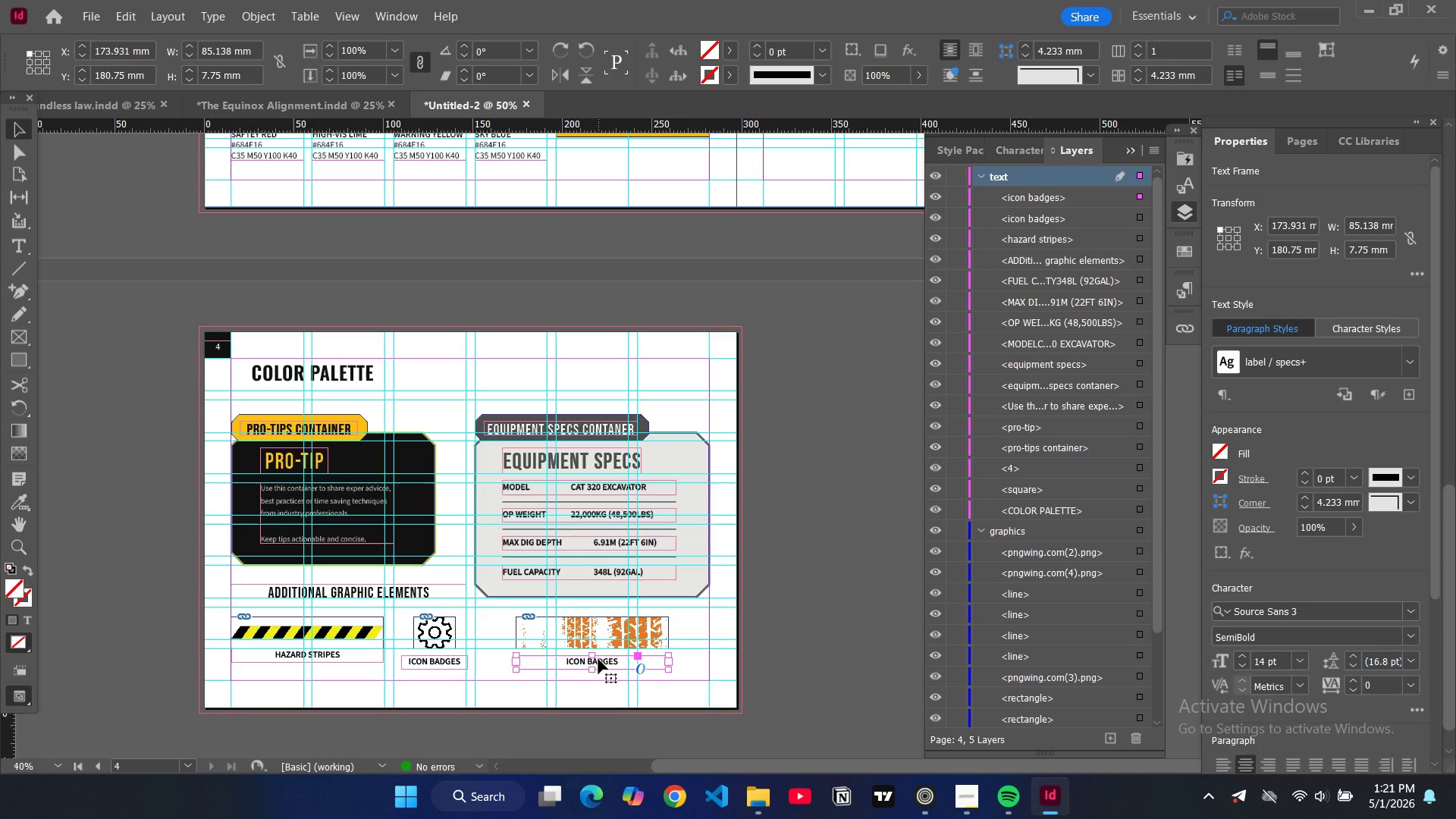 
double_click([599, 661])
 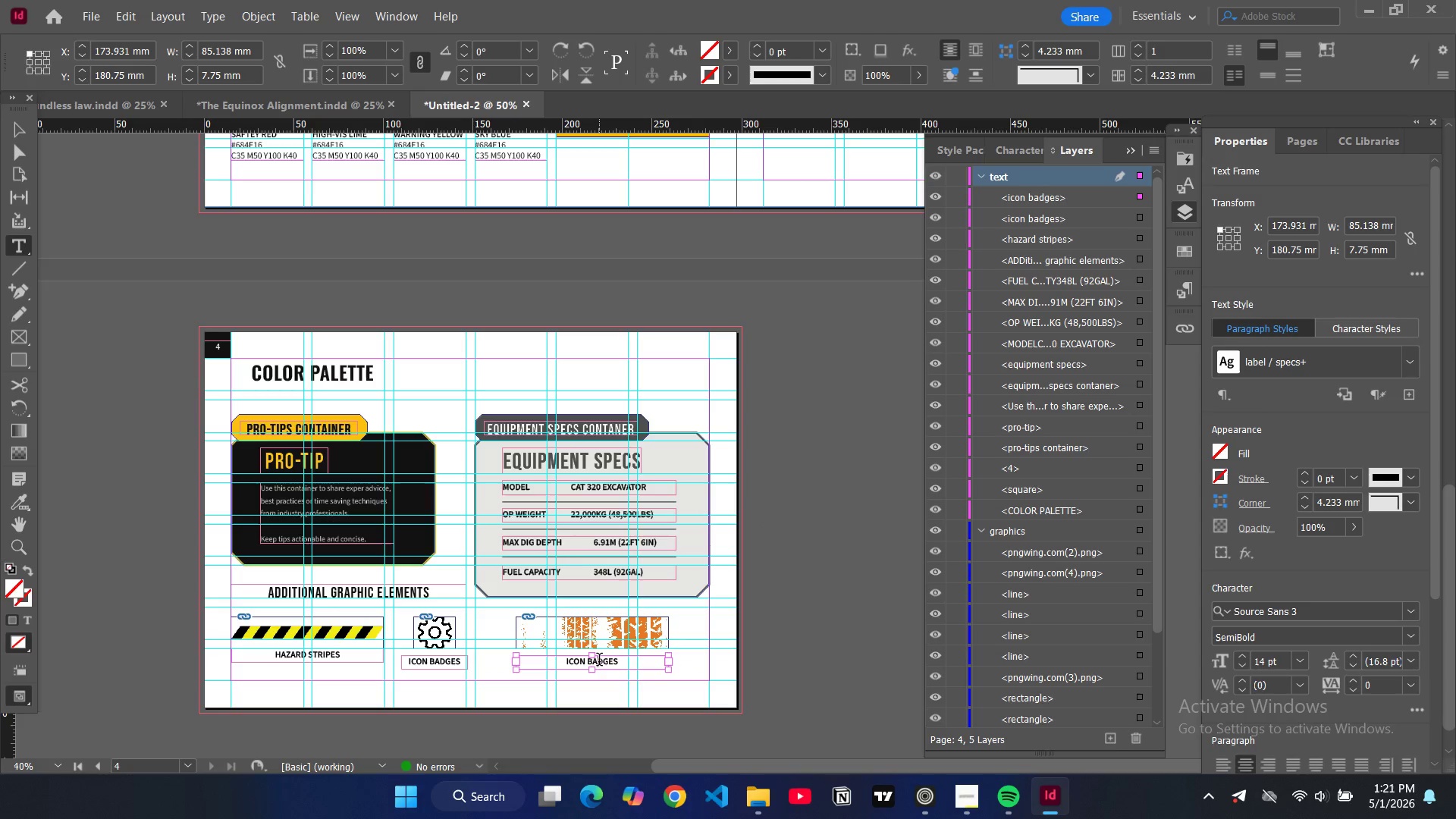 
key(Control+A)
 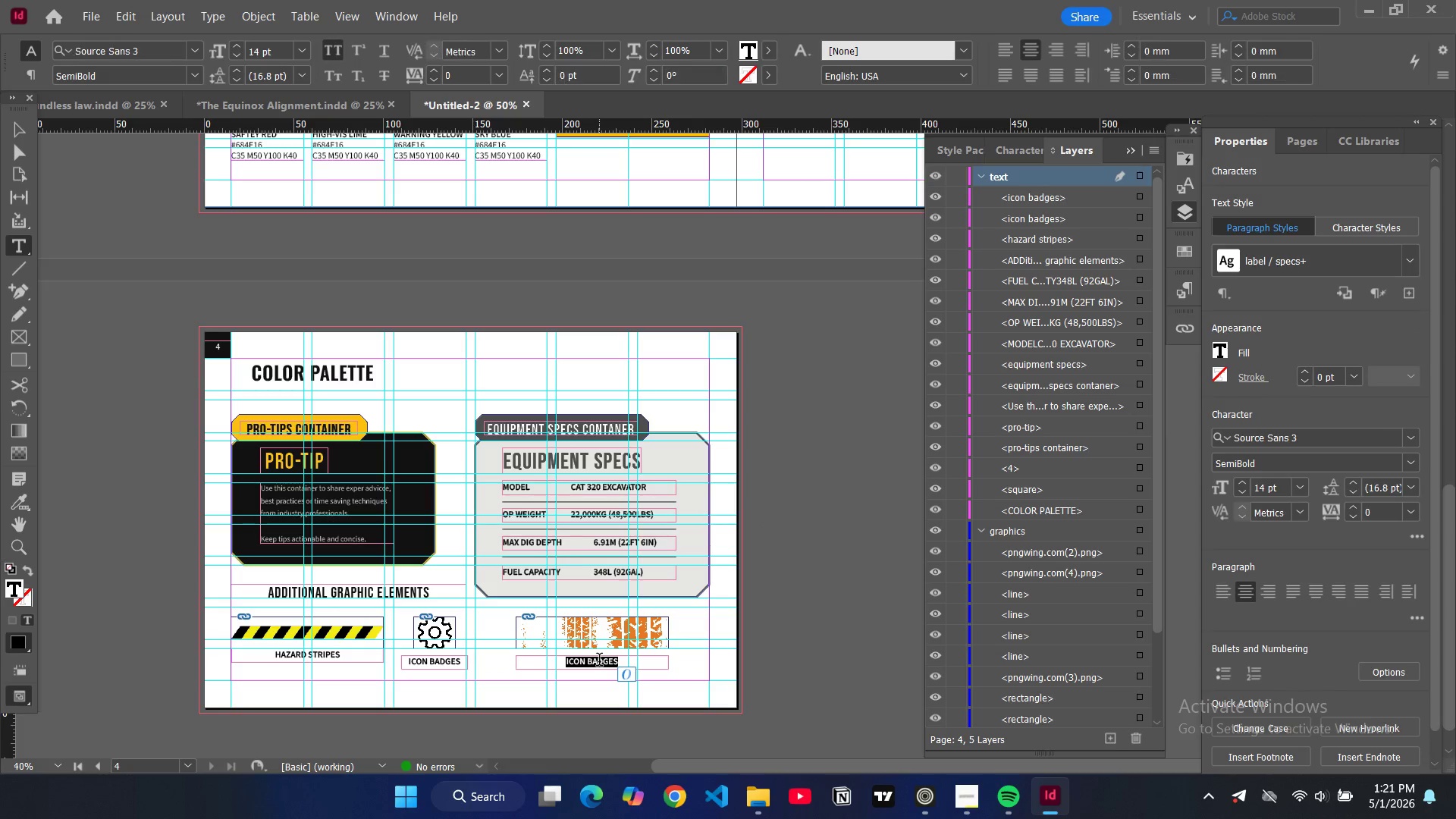 
type(tread texture)
 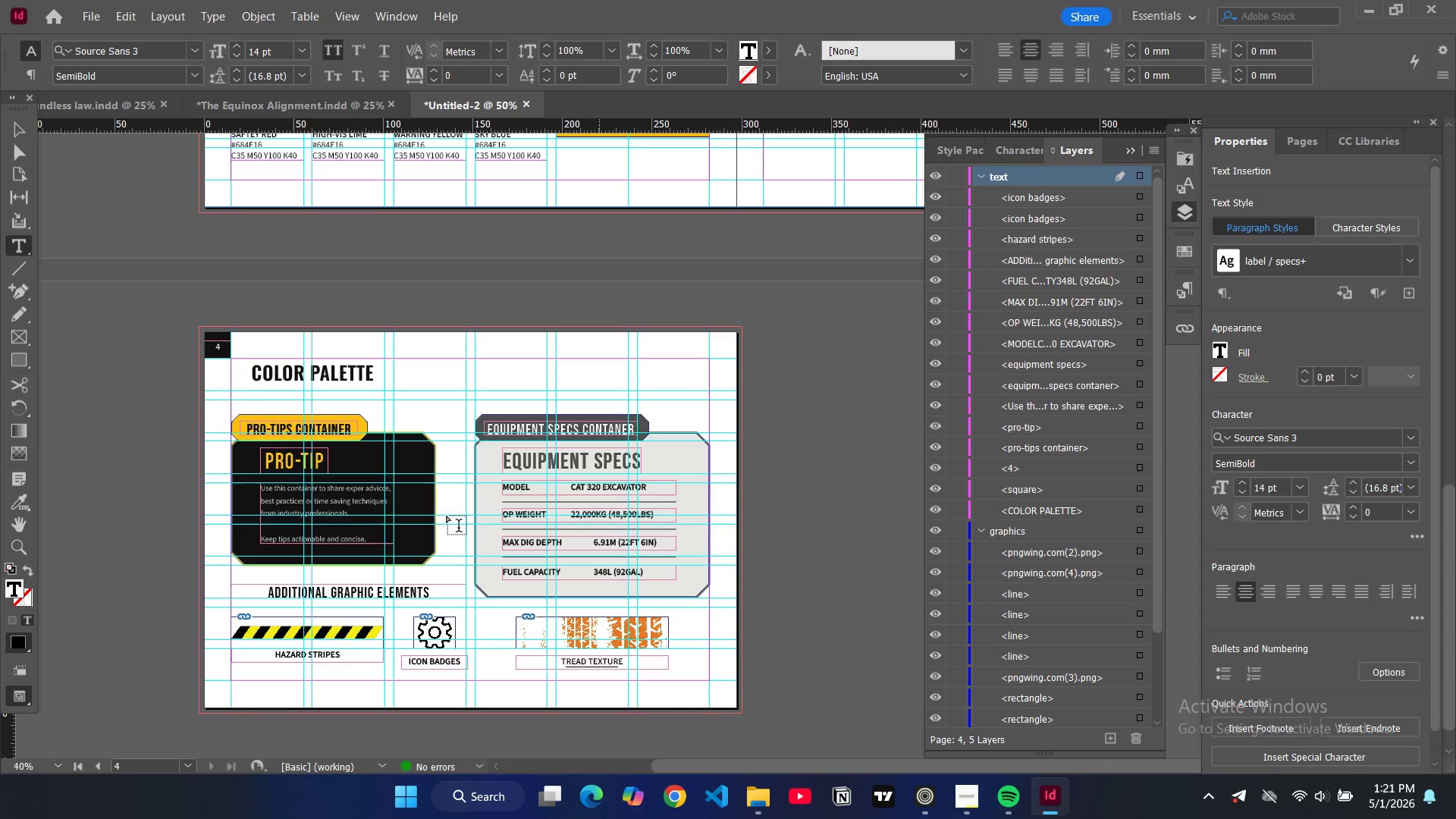 
key(S)
 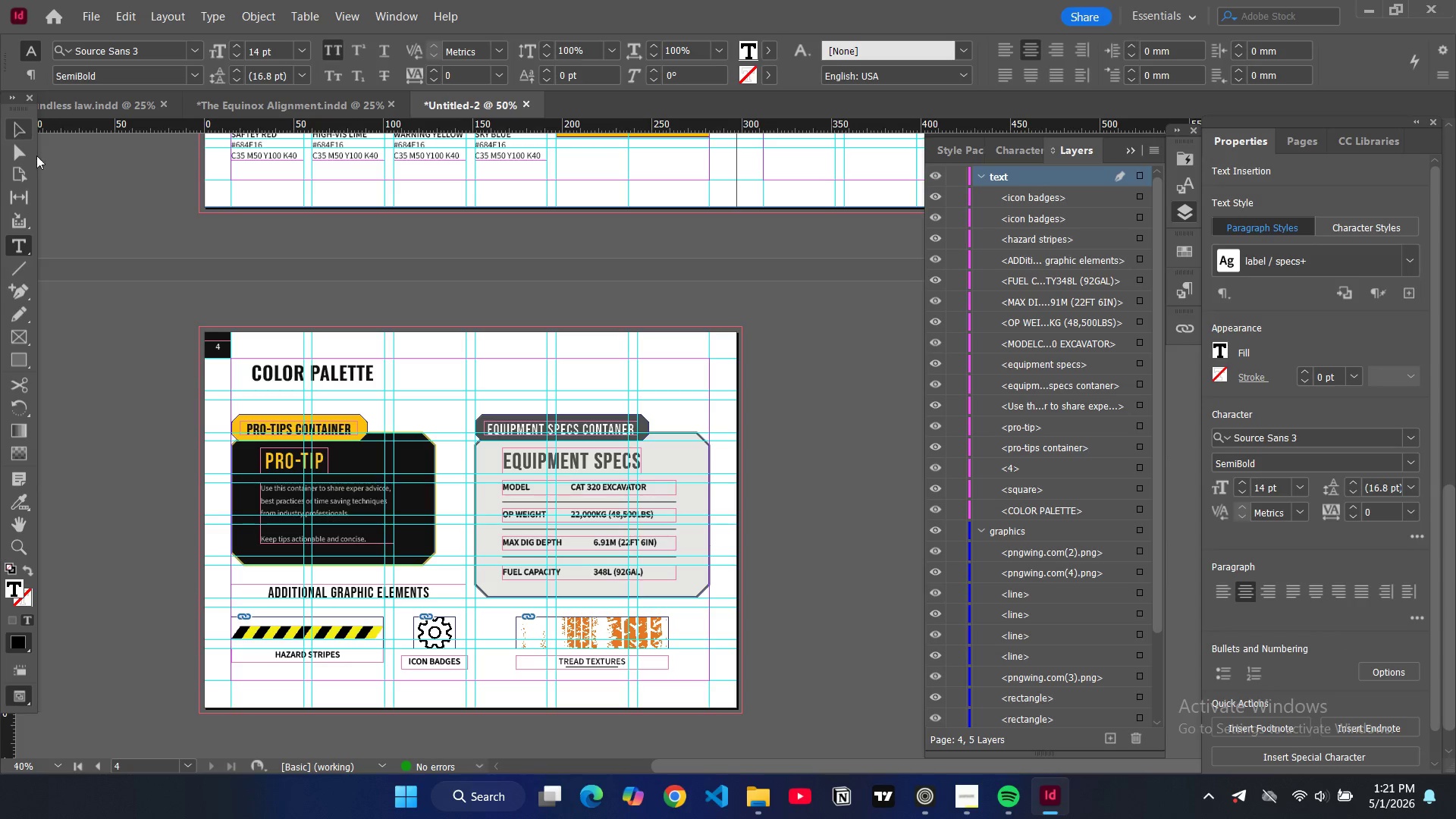 
double_click([111, 266])
 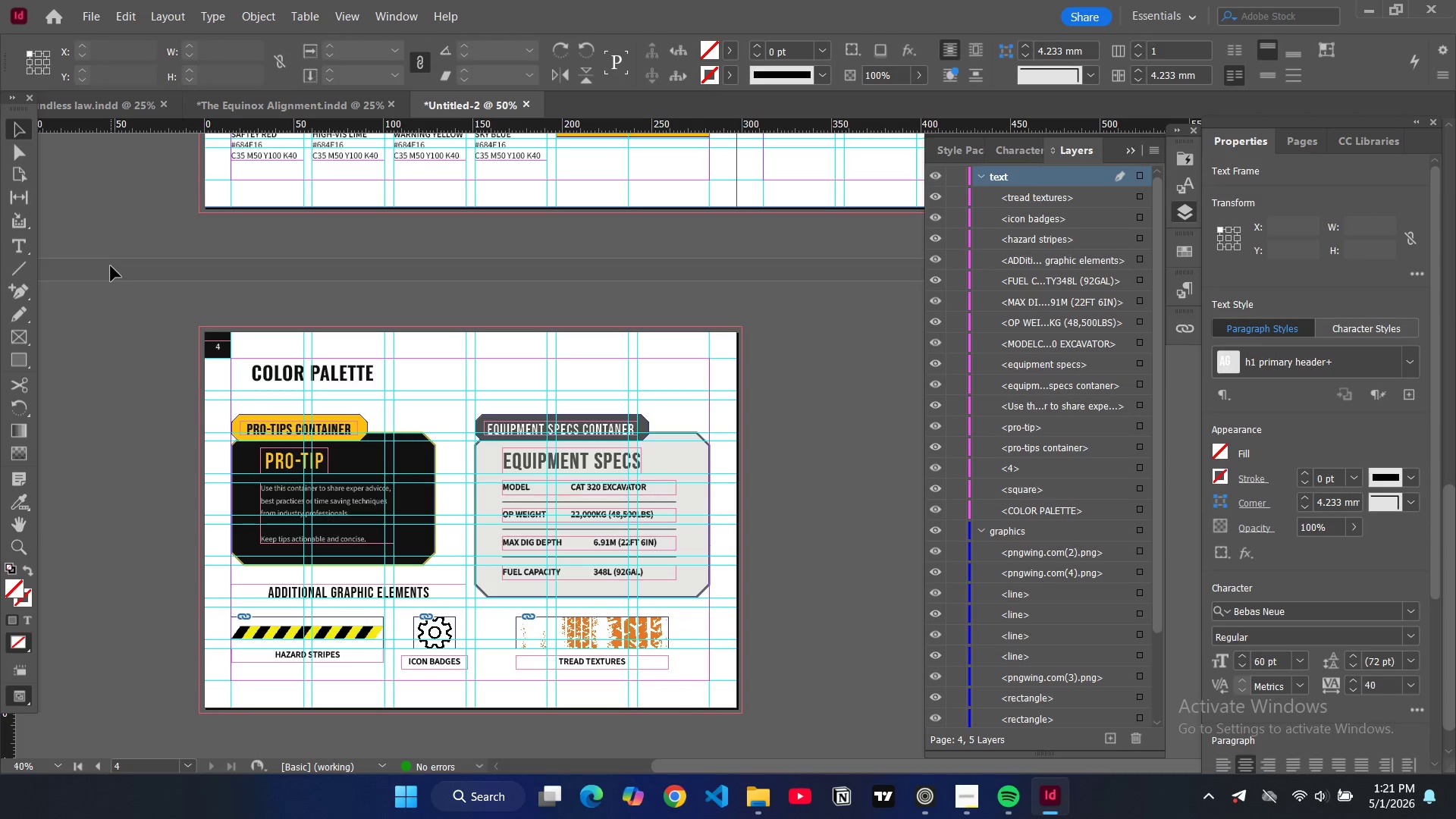 
key(W)
 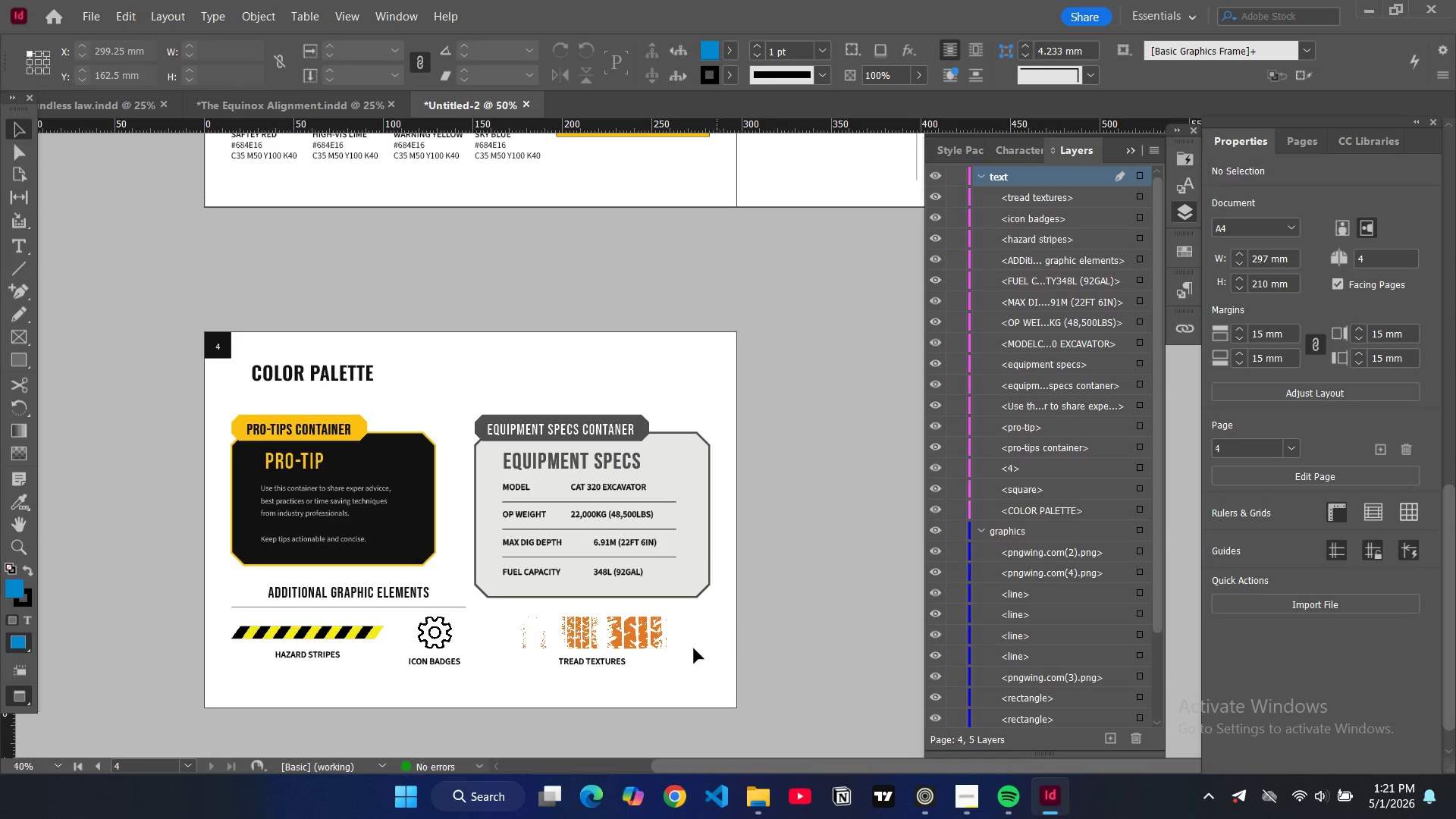 
left_click([656, 645])
 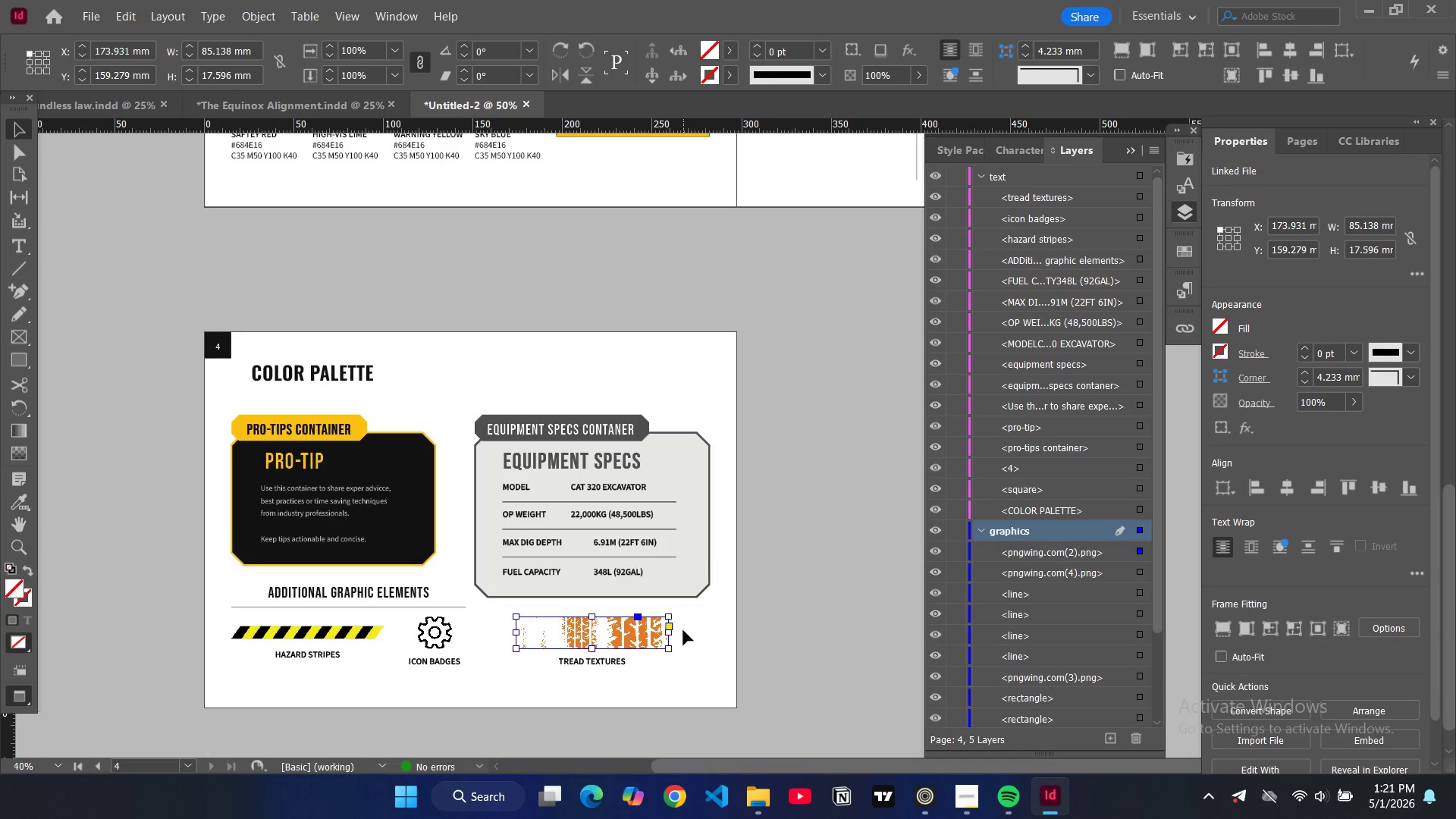 
key(Control+C)
 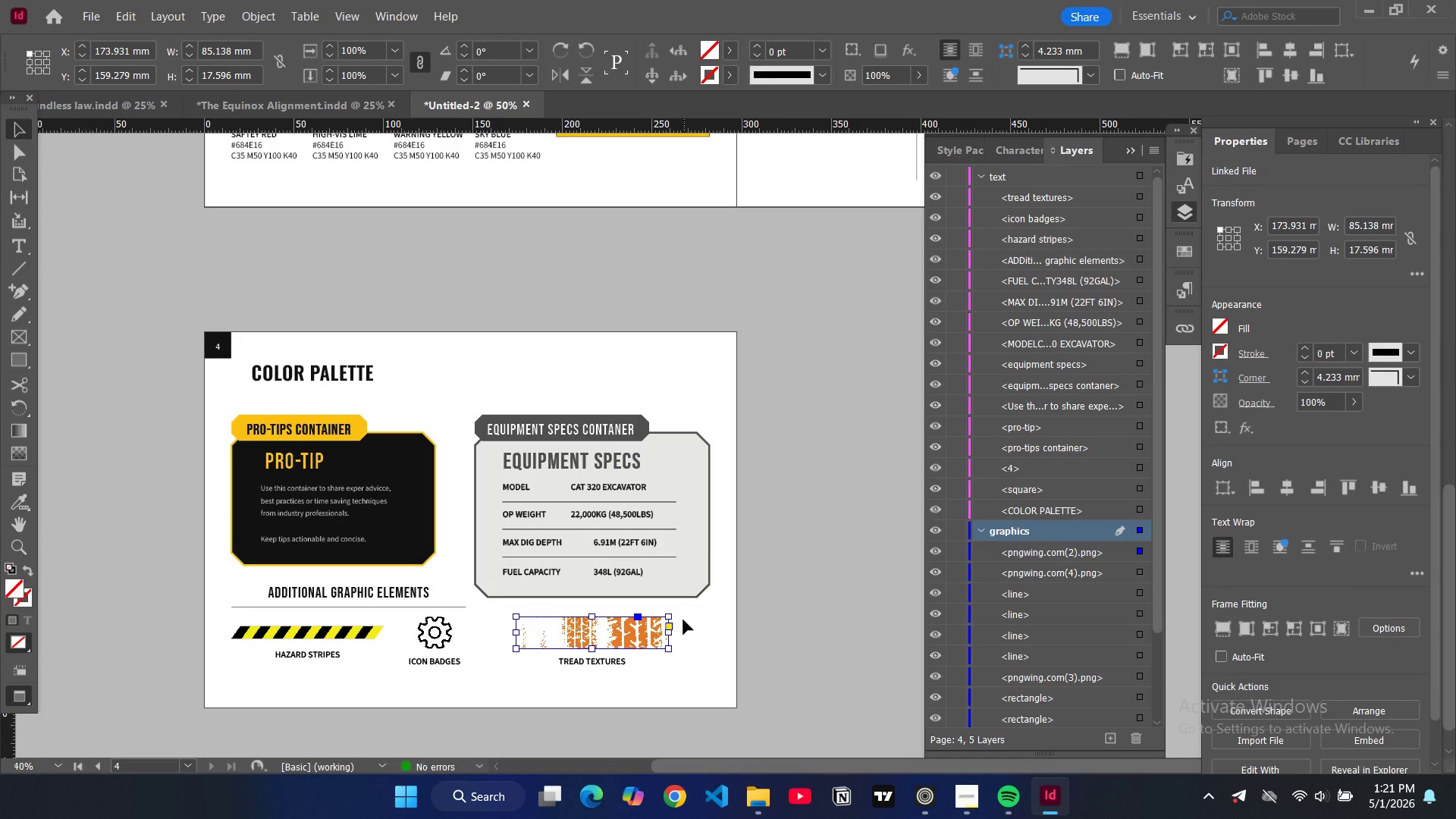 
key(Control+V)
 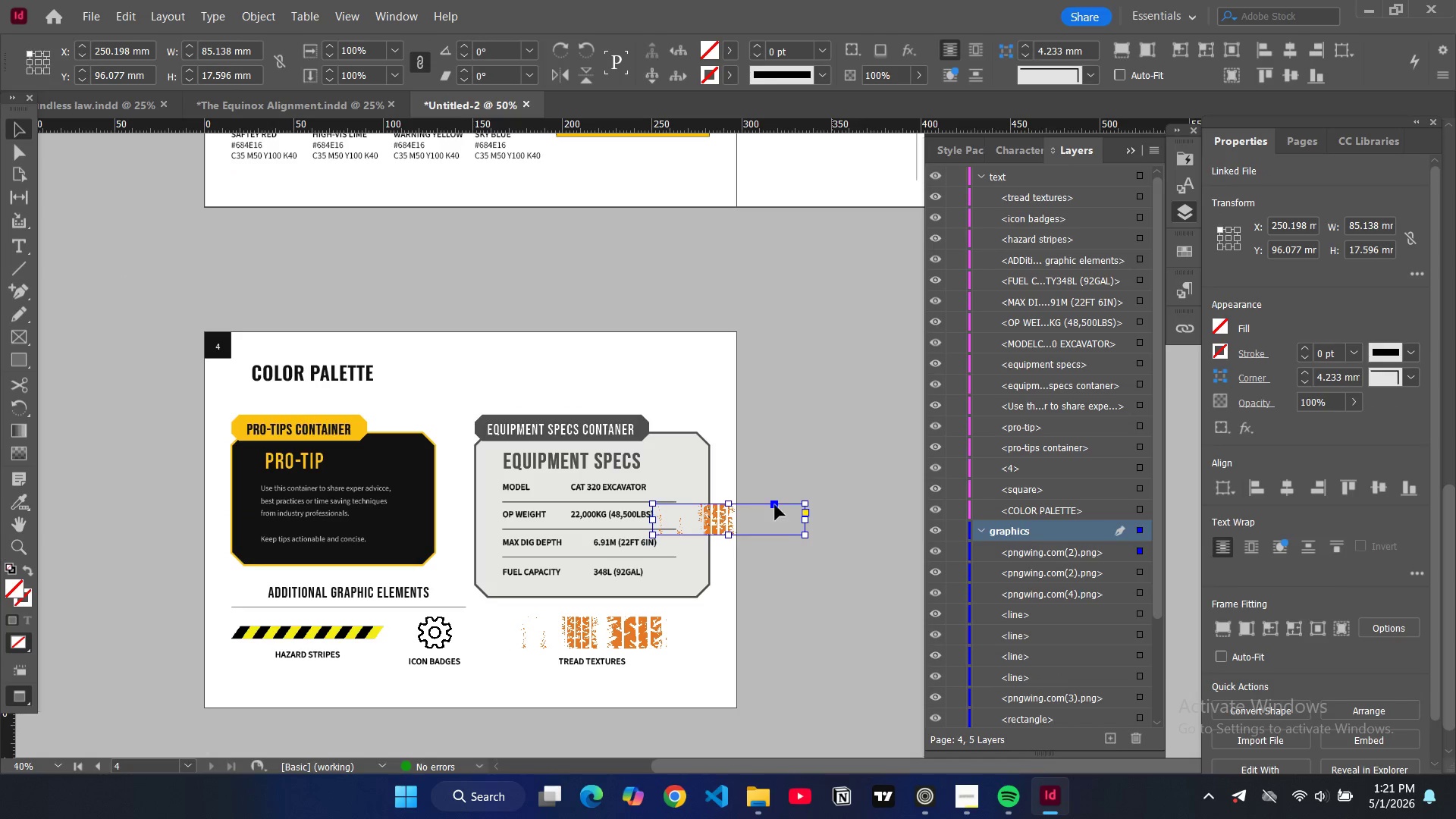 
left_click_drag(start_coordinate=[766, 522], to_coordinate=[641, 360])
 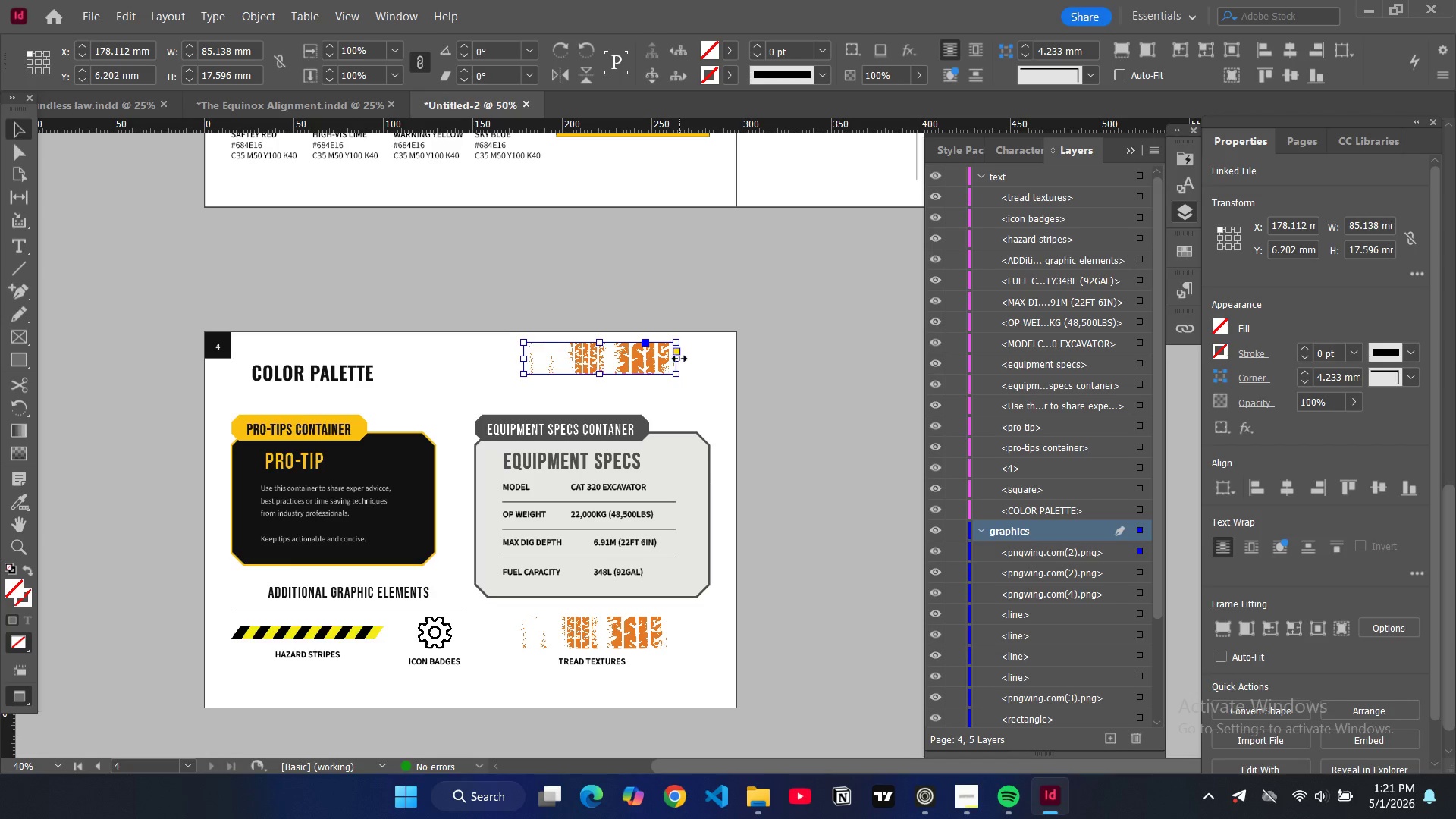 
left_click_drag(start_coordinate=[678, 359], to_coordinate=[733, 361])
 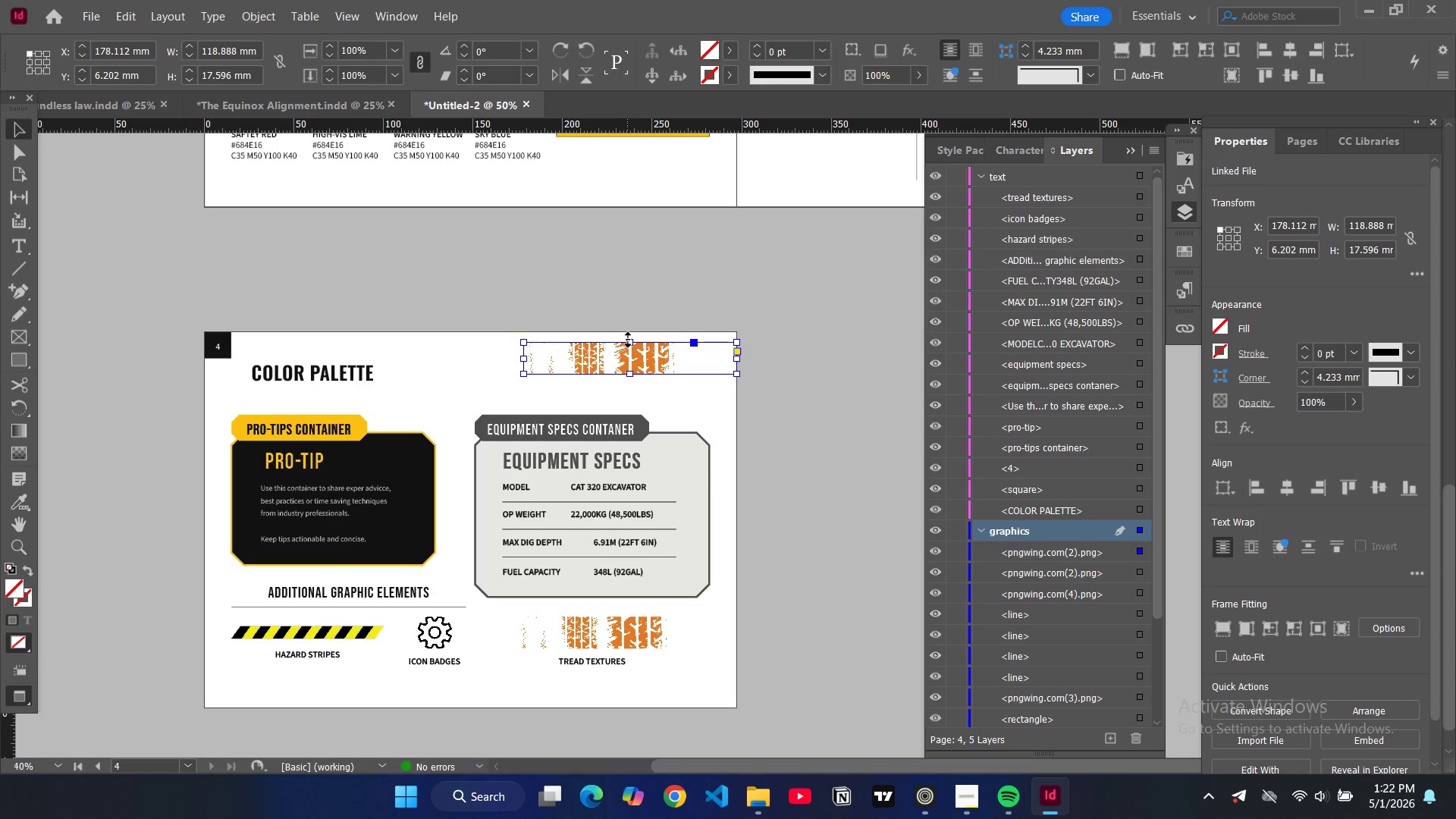 
left_click_drag(start_coordinate=[629, 340], to_coordinate=[630, 332])
 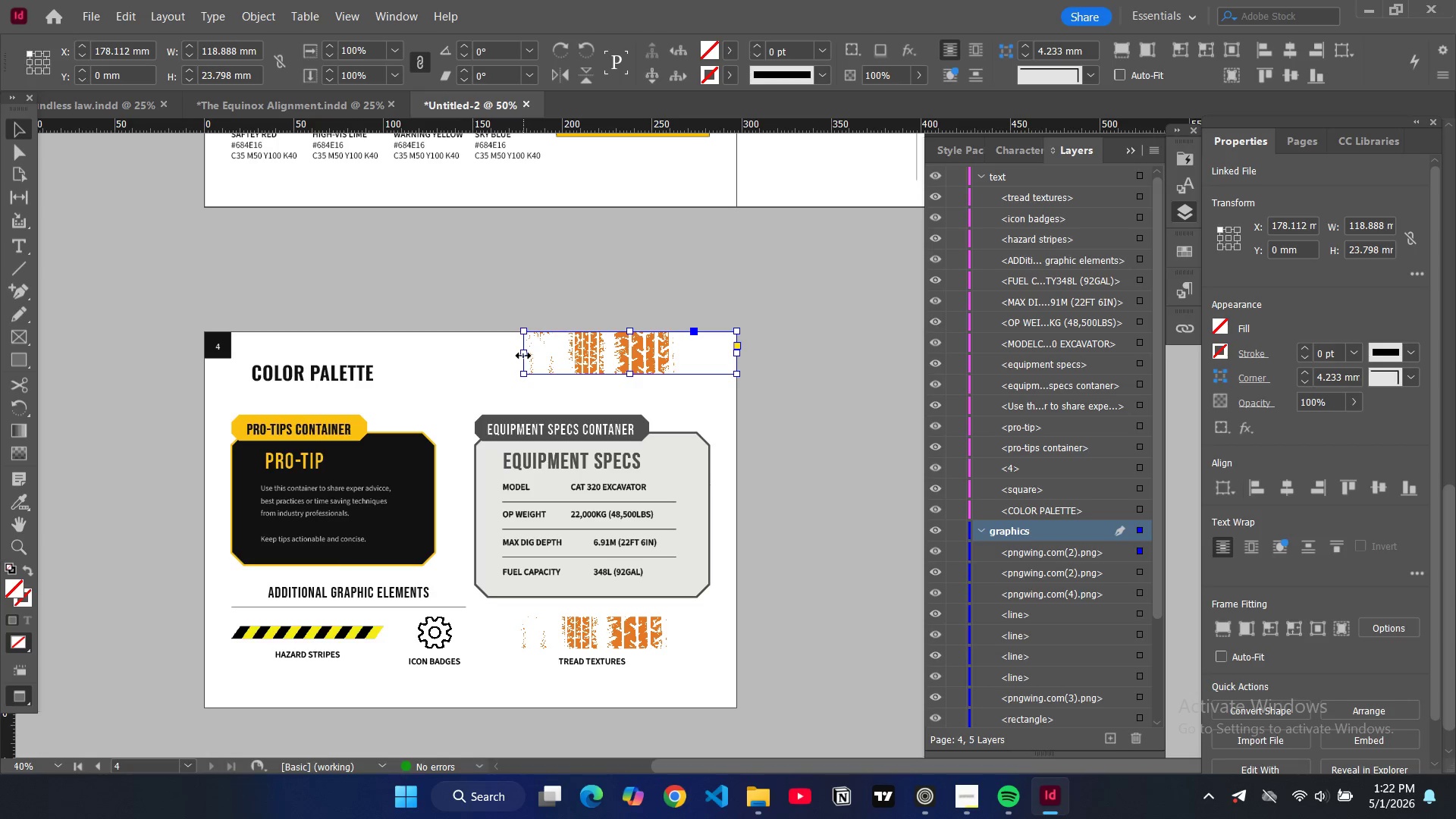 
left_click_drag(start_coordinate=[523, 356], to_coordinate=[205, 347])
 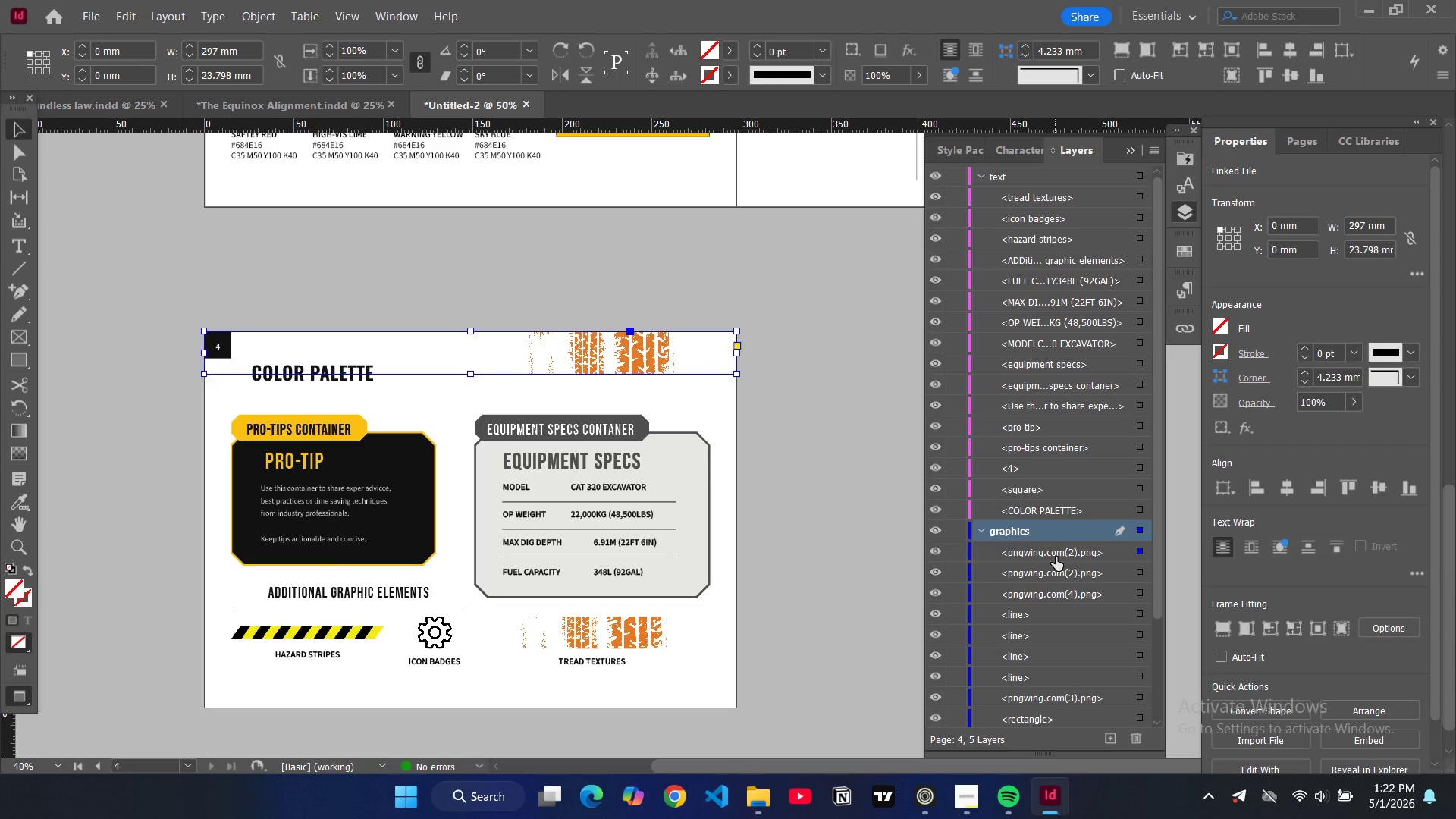 
left_click([1056, 557])
 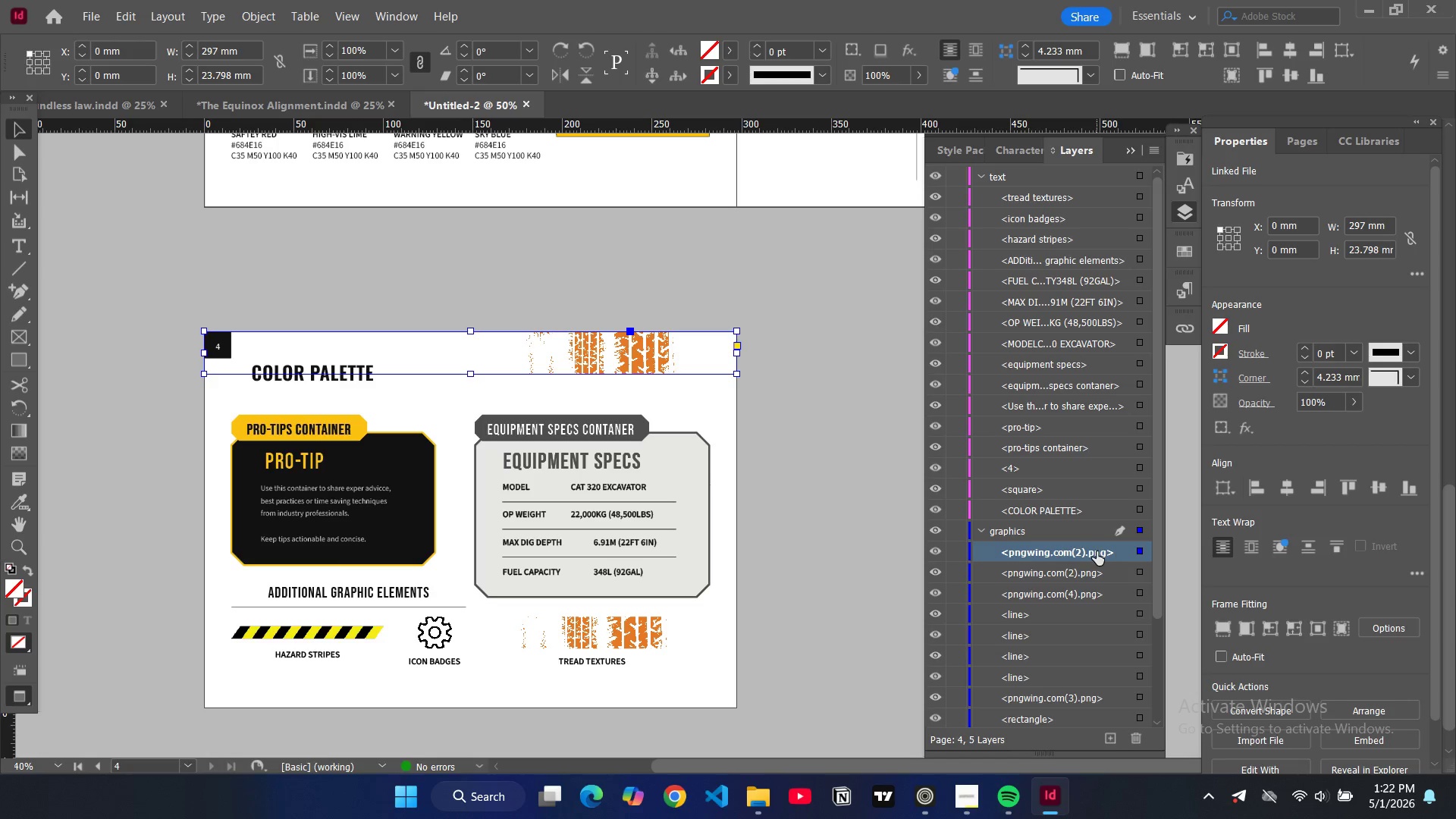 
left_click_drag(start_coordinate=[1093, 551], to_coordinate=[1072, 690])
 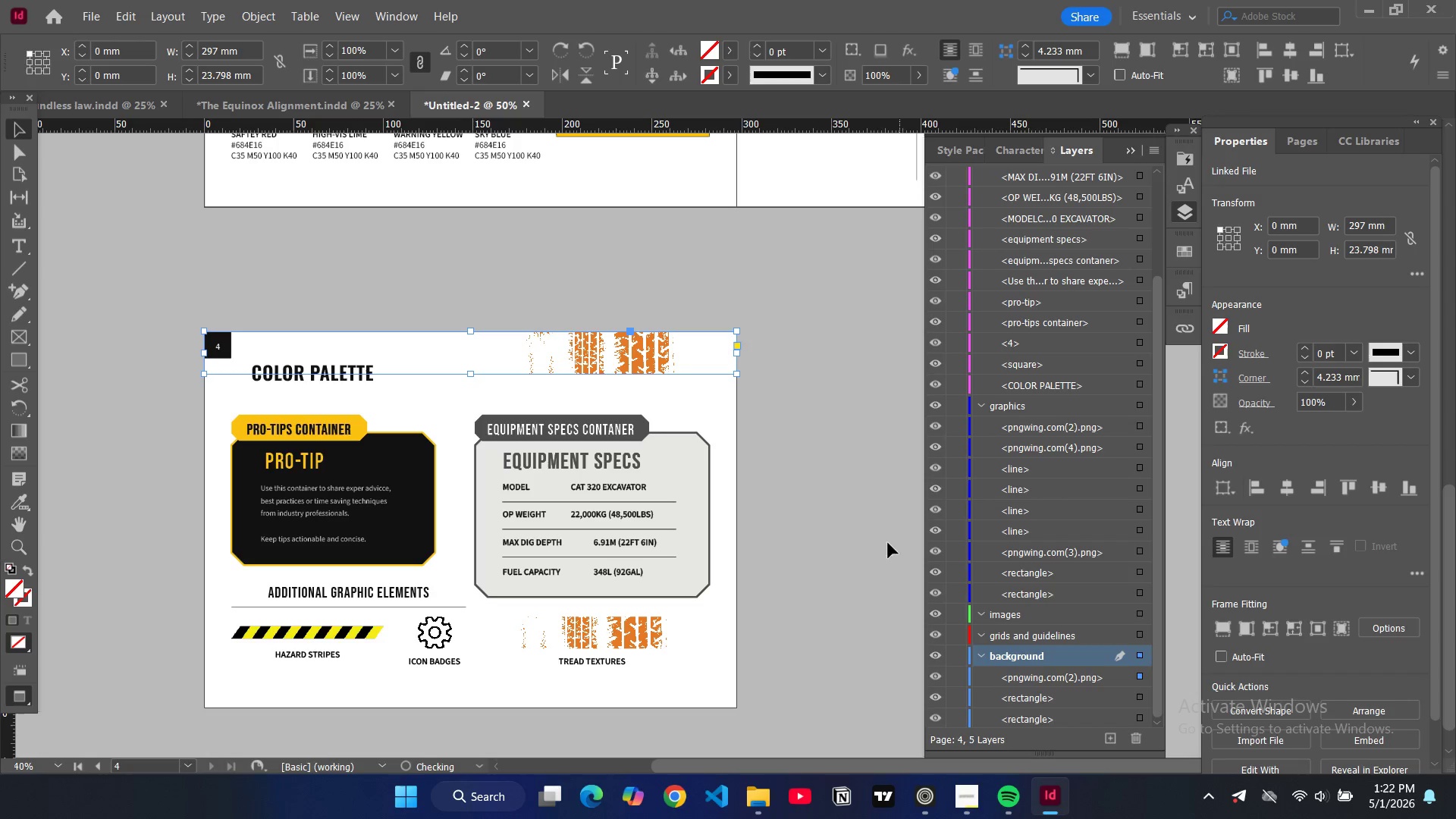 
scroll: coordinate [1084, 675], scroll_direction: down, amount: 3.0
 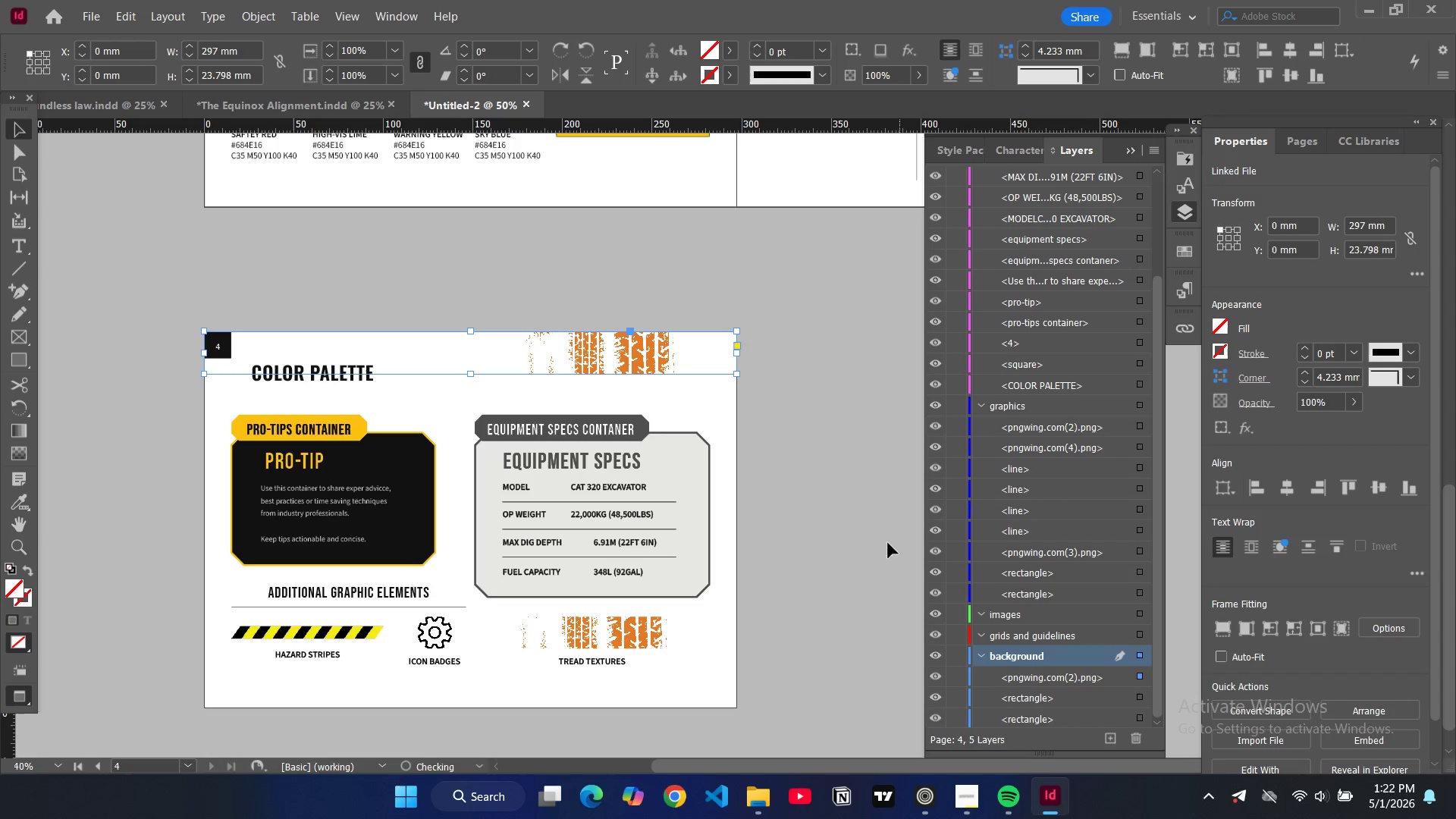 
left_click([839, 519])
 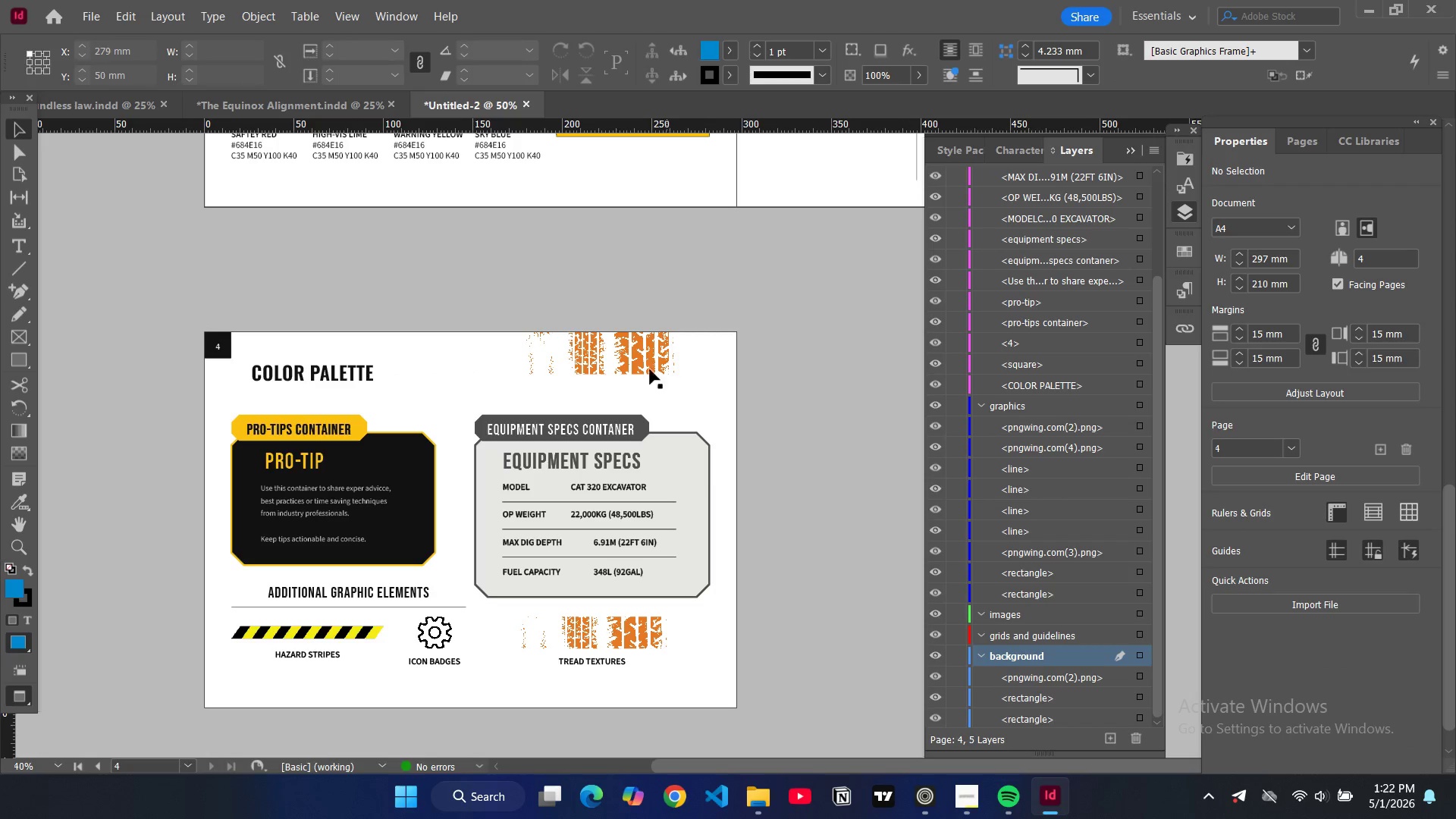 
left_click([648, 366])
 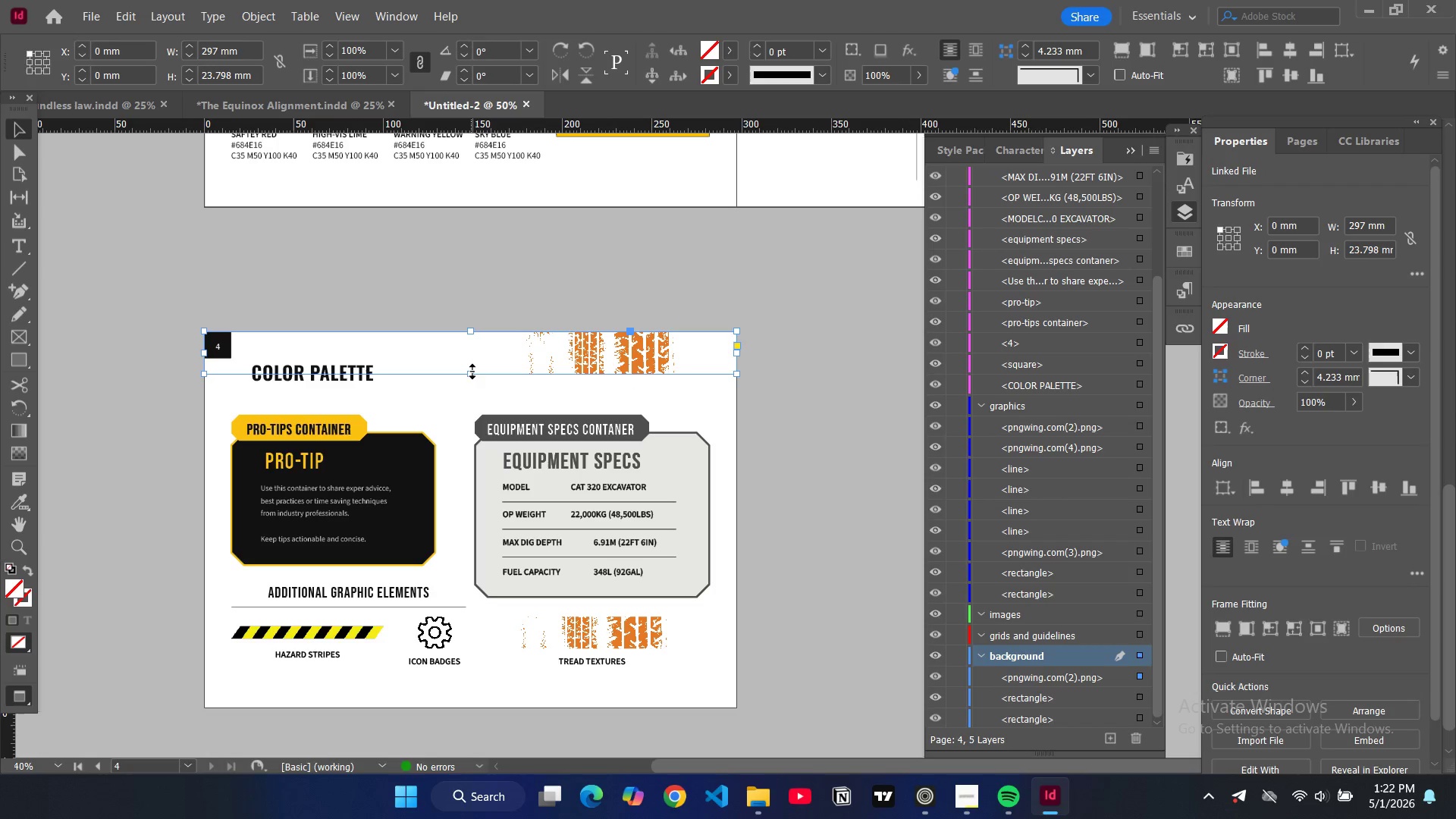 
left_click_drag(start_coordinate=[471, 375], to_coordinate=[536, 710])
 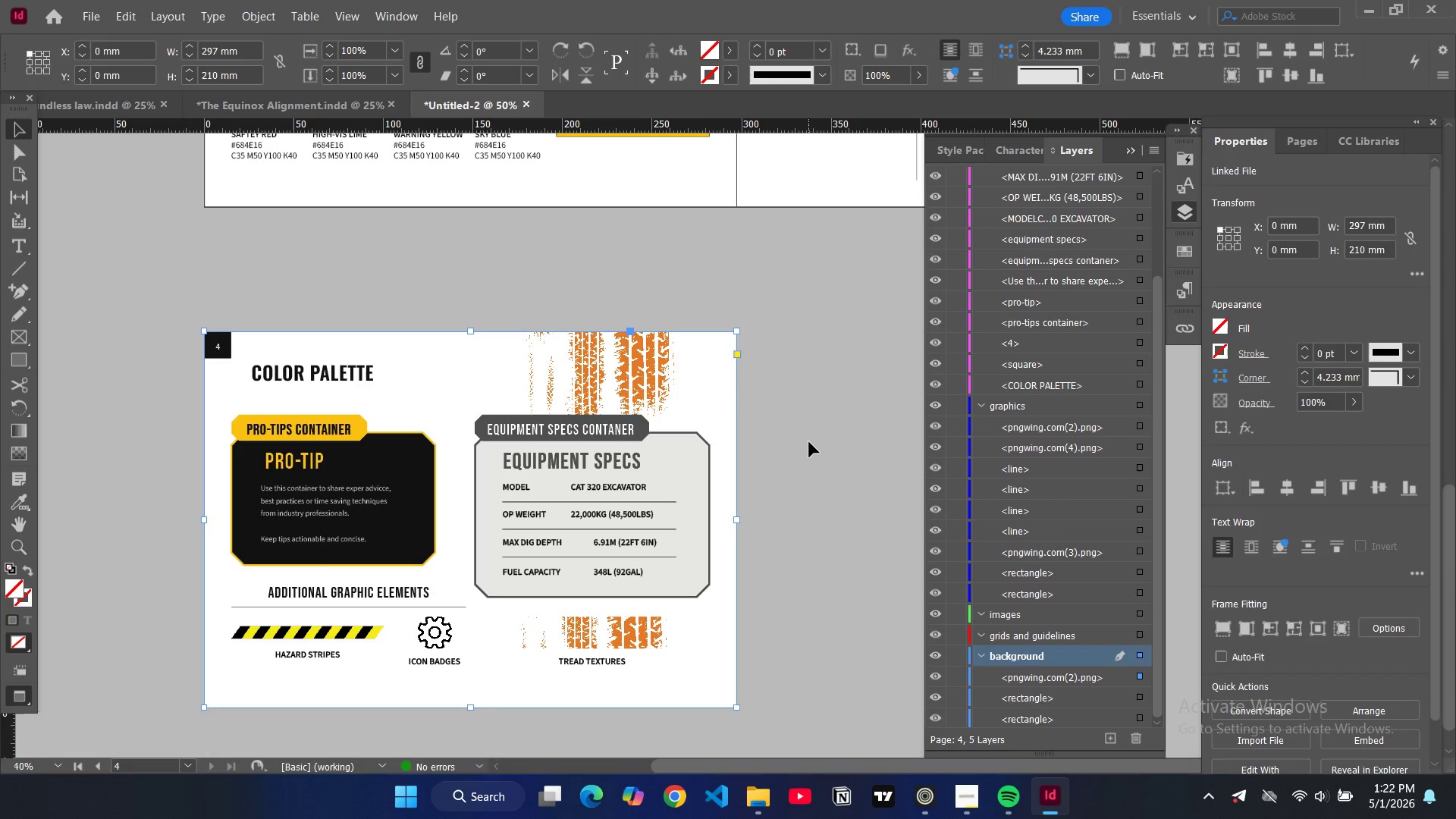 
wait(7.53)
 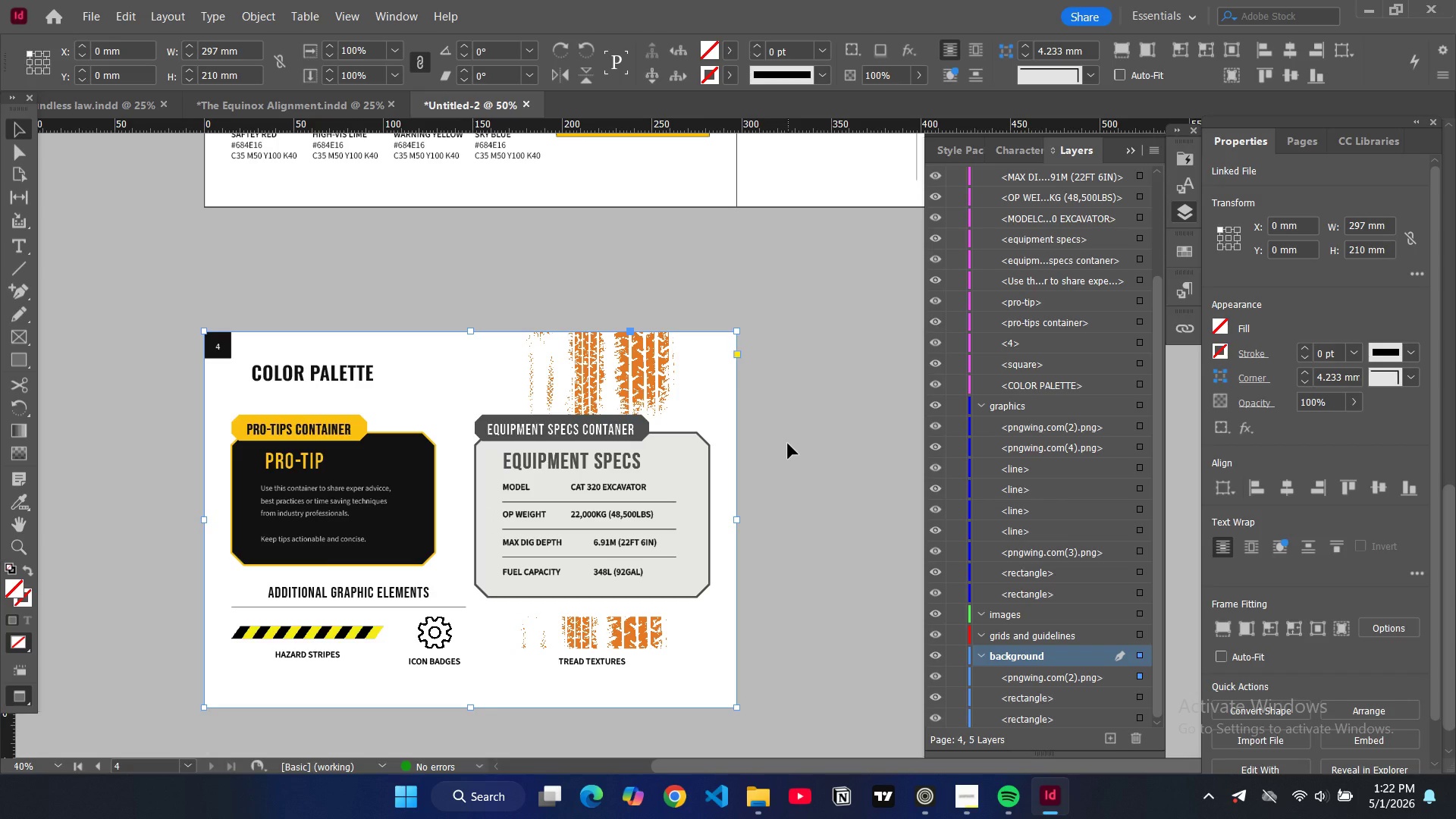 
key(Alt+Control+Shift+C)
 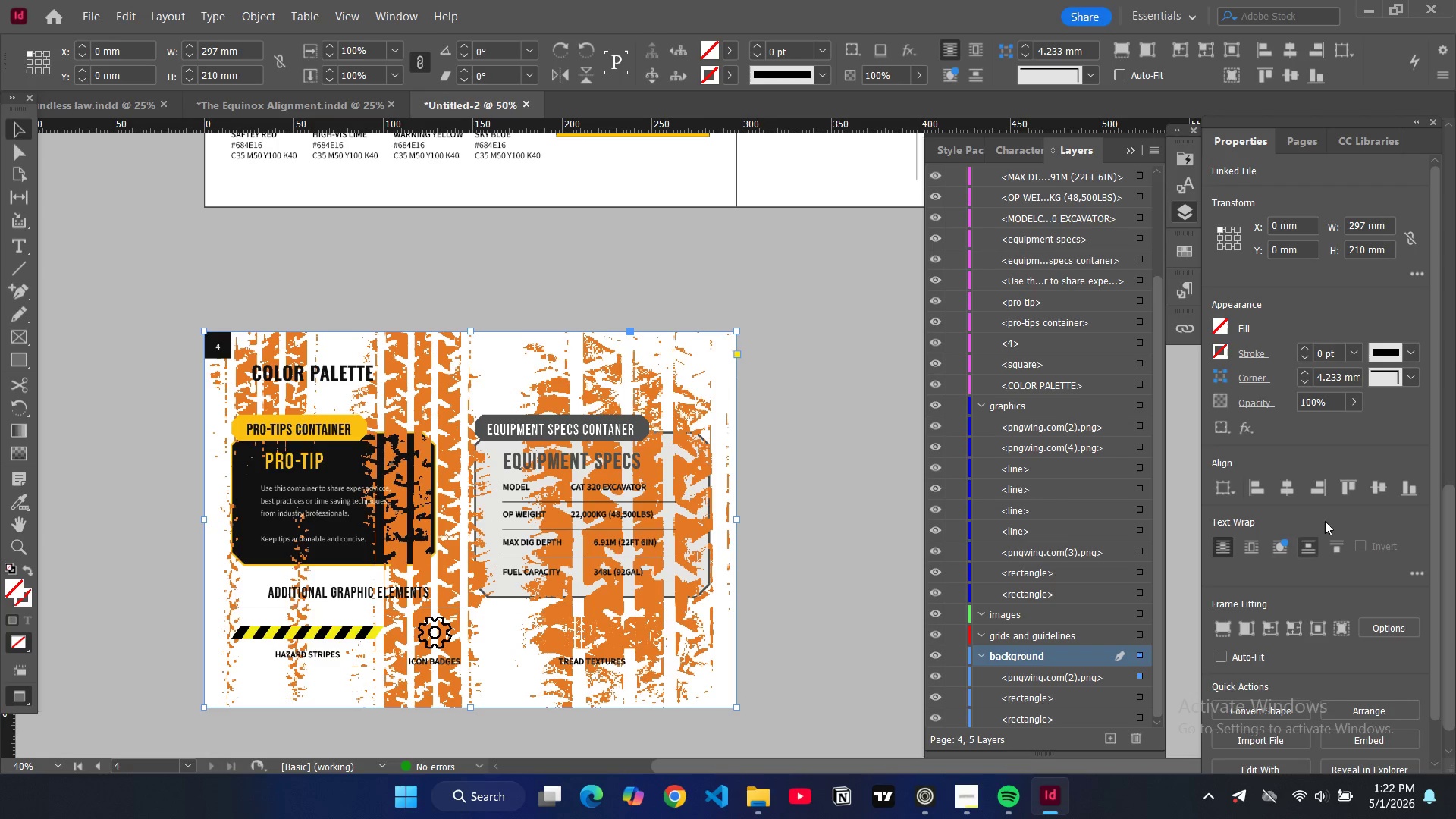 
double_click([1316, 409])
 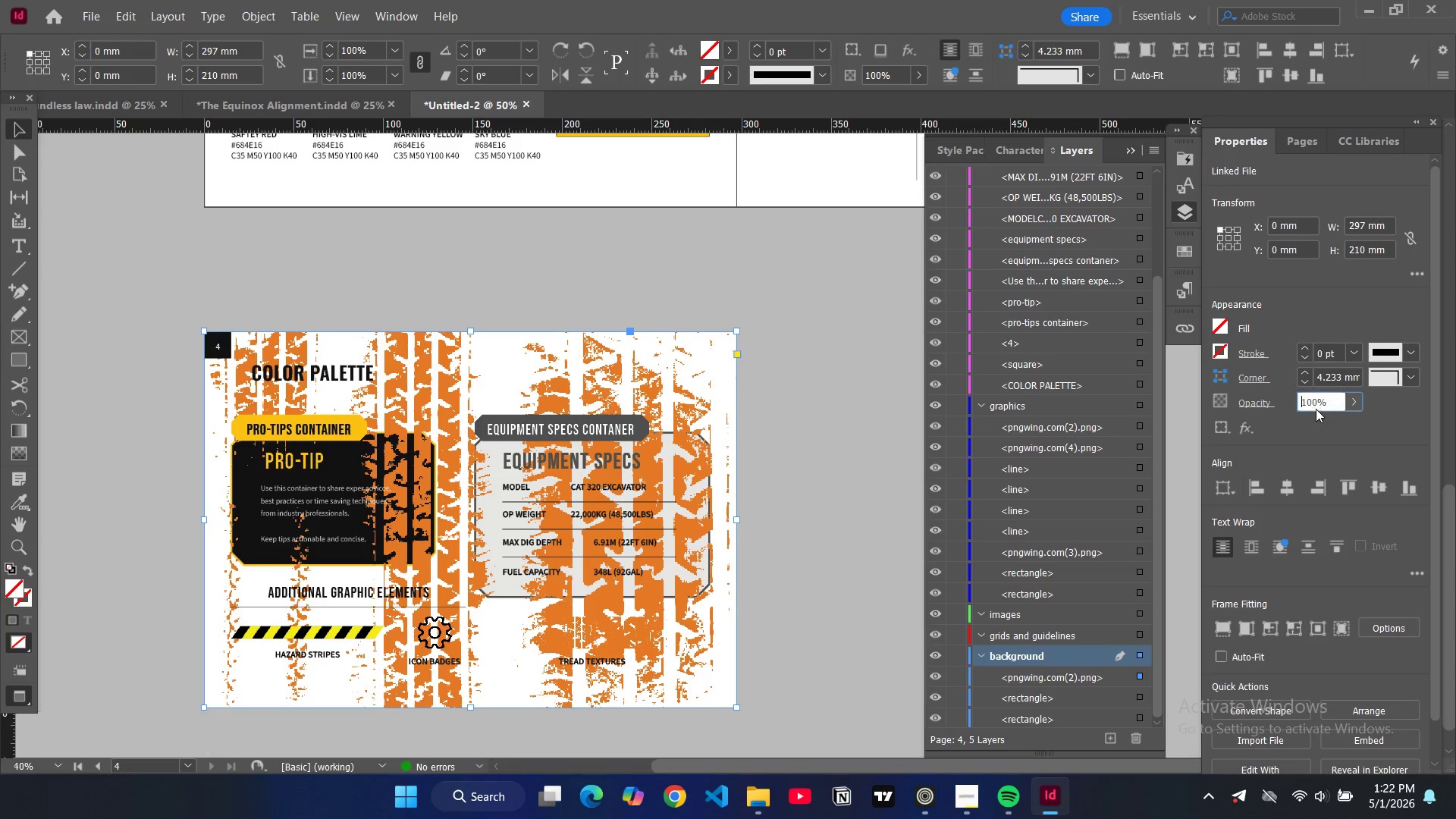 
triple_click([1316, 409])
 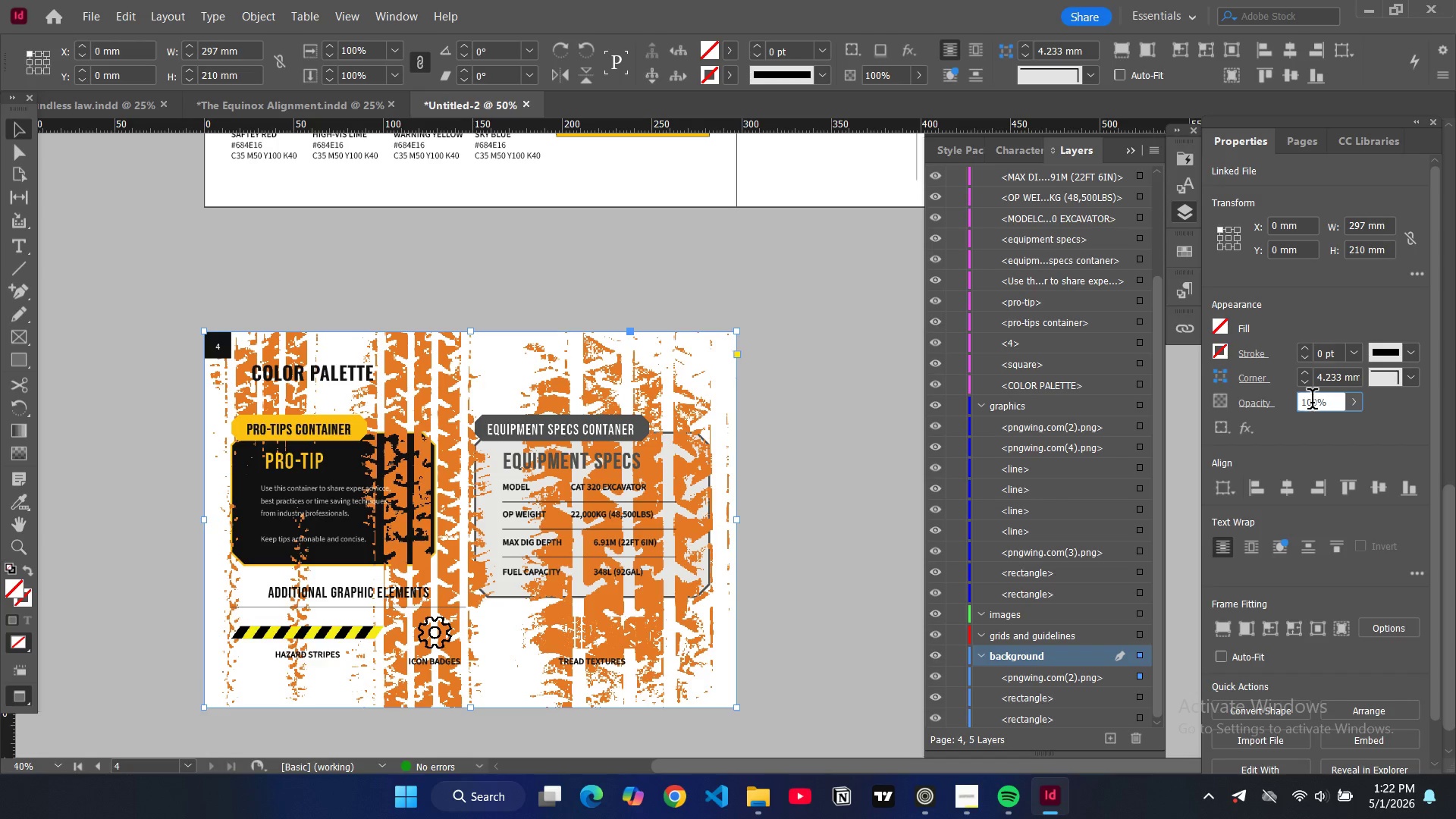 
double_click([1312, 402])
 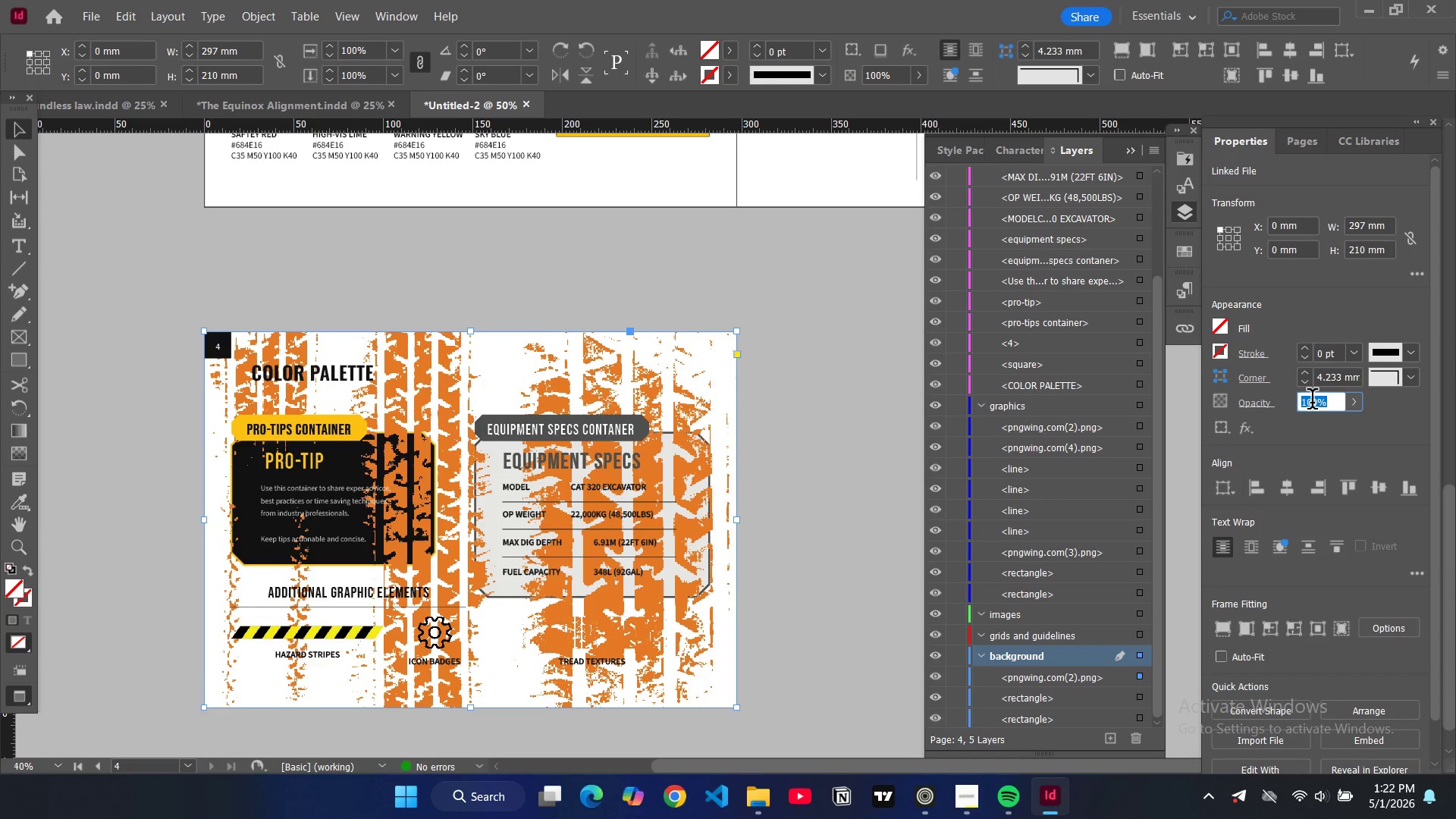 
type(30)
 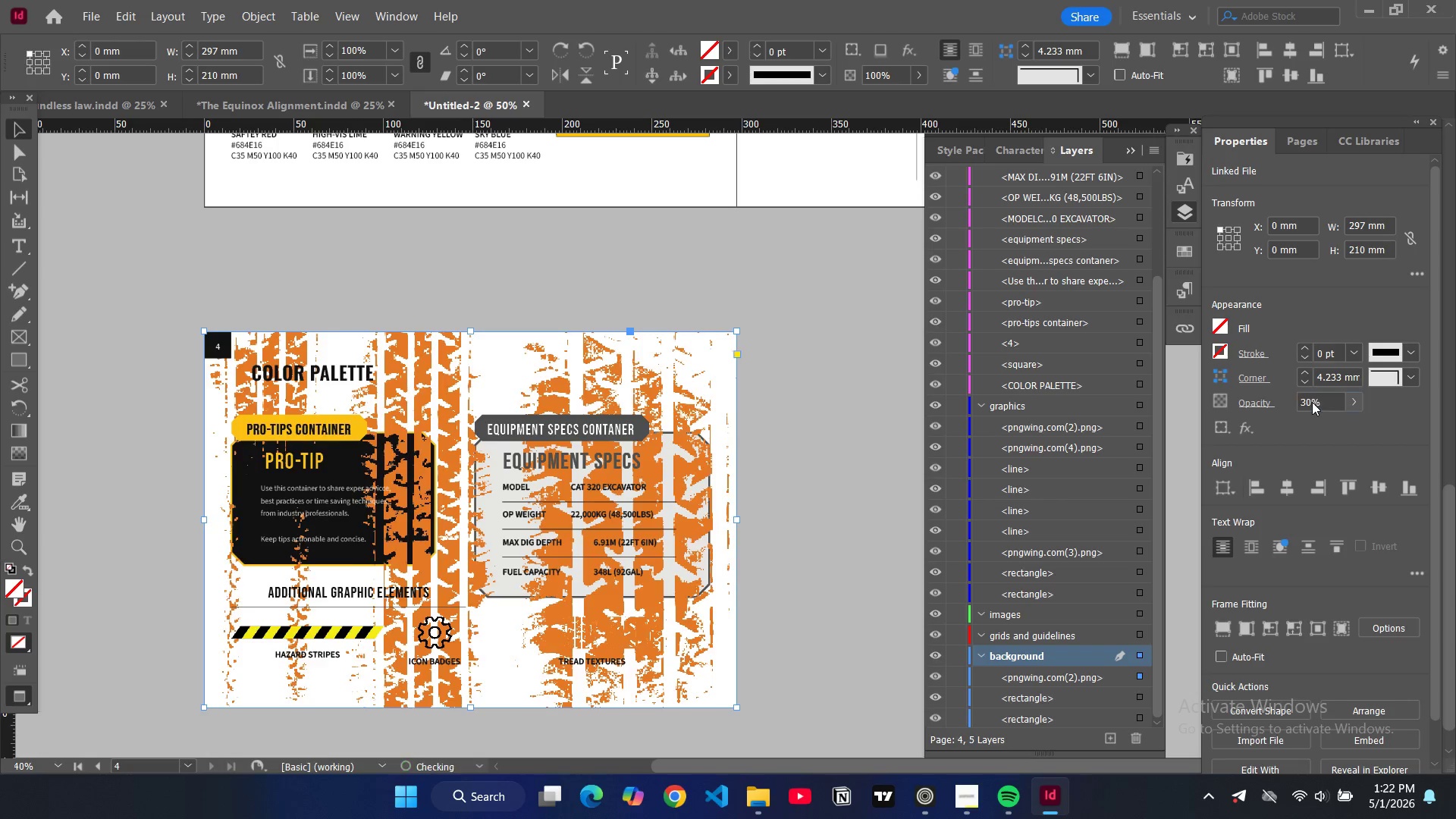 
key(Enter)
 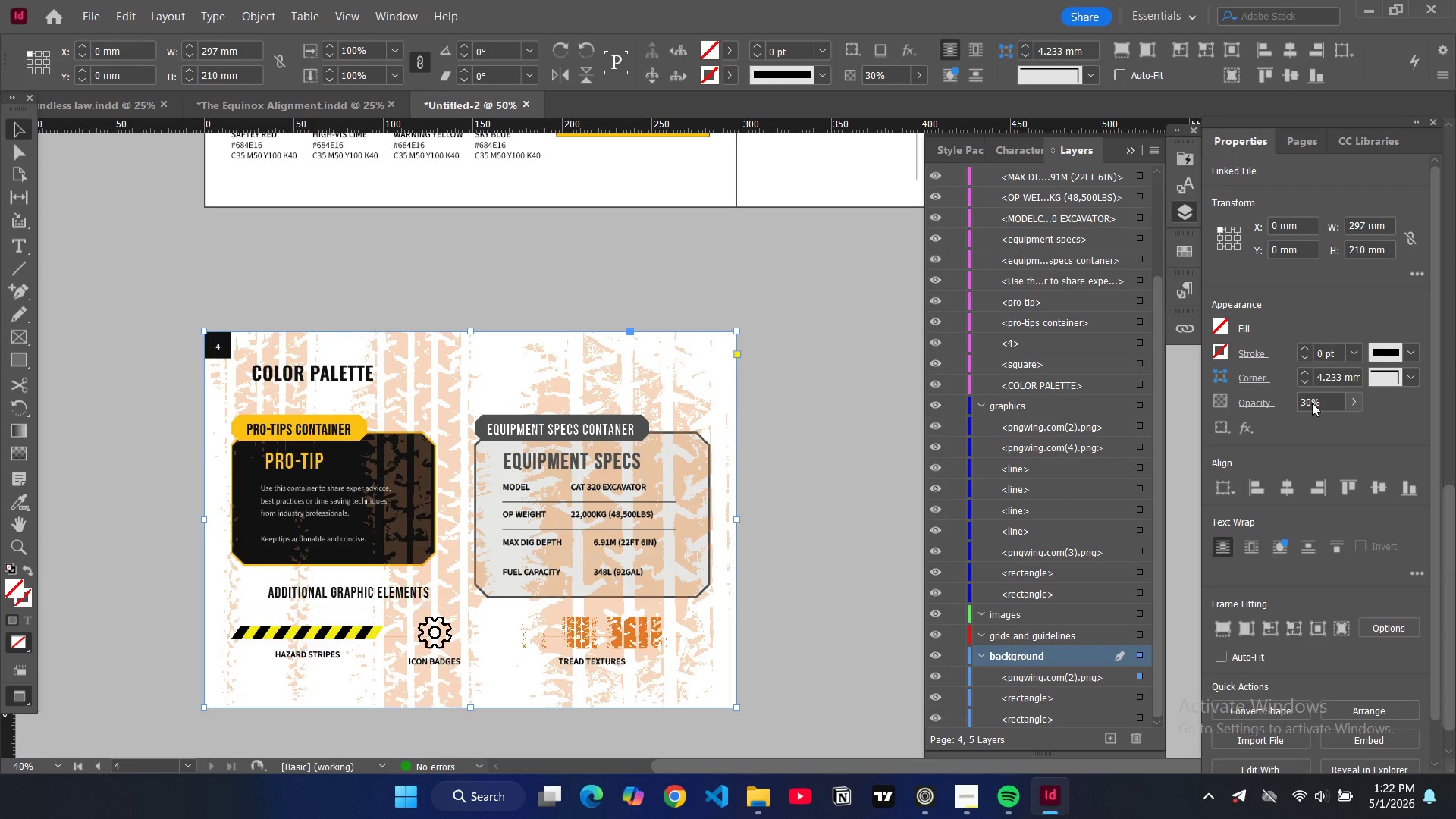 
double_click([1310, 401])
 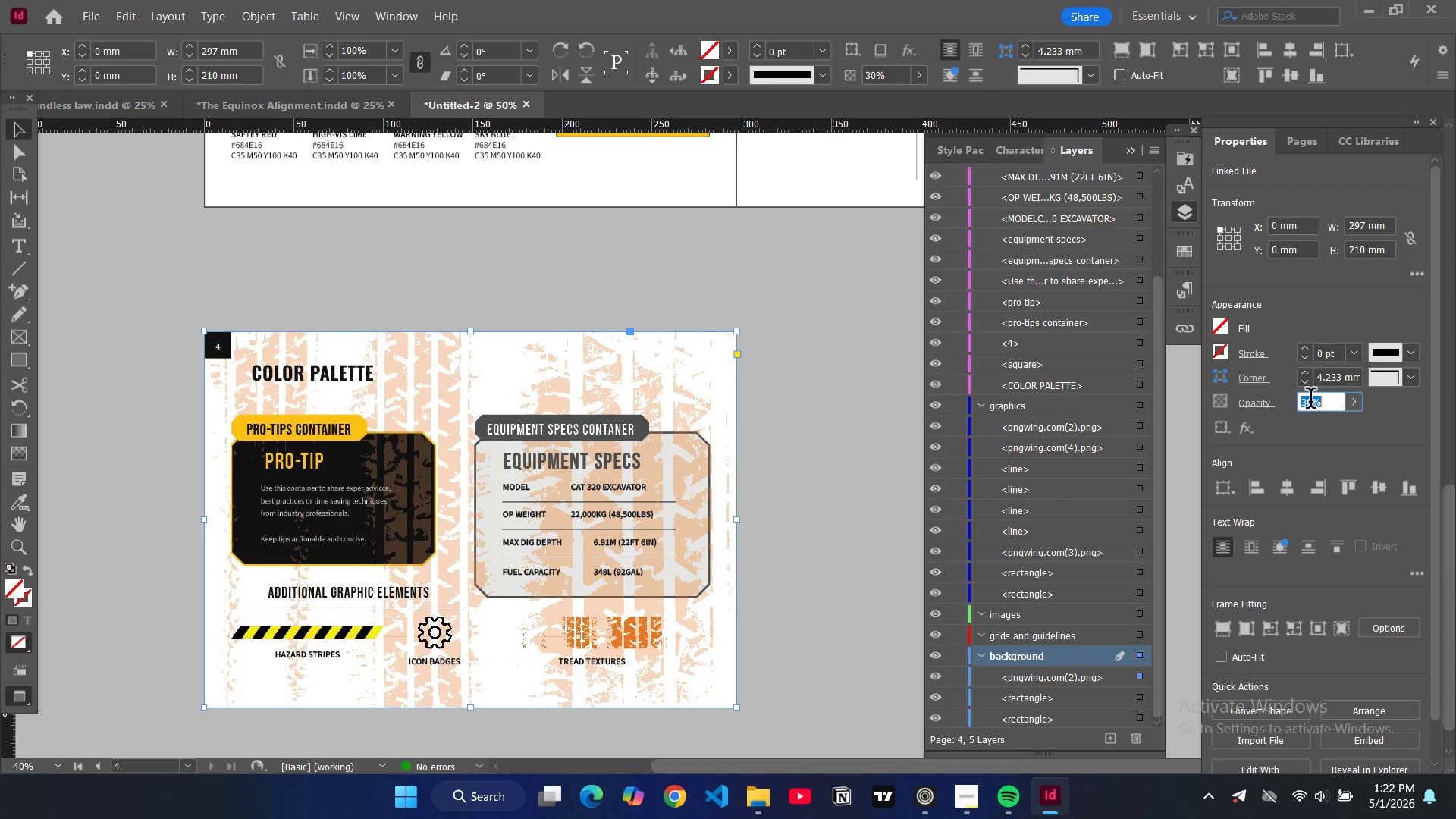 
triple_click([1310, 401])
 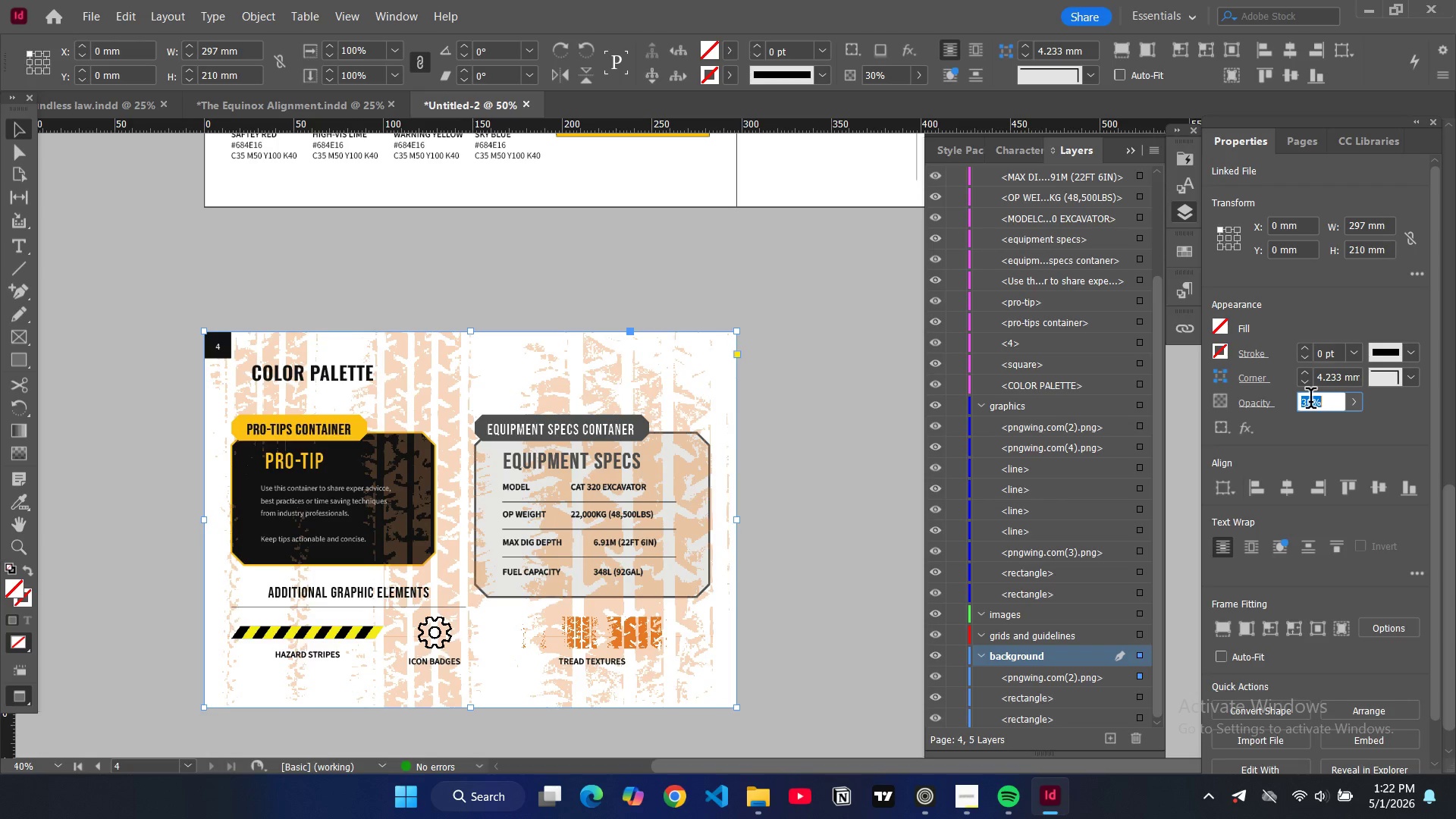 
type(10)
 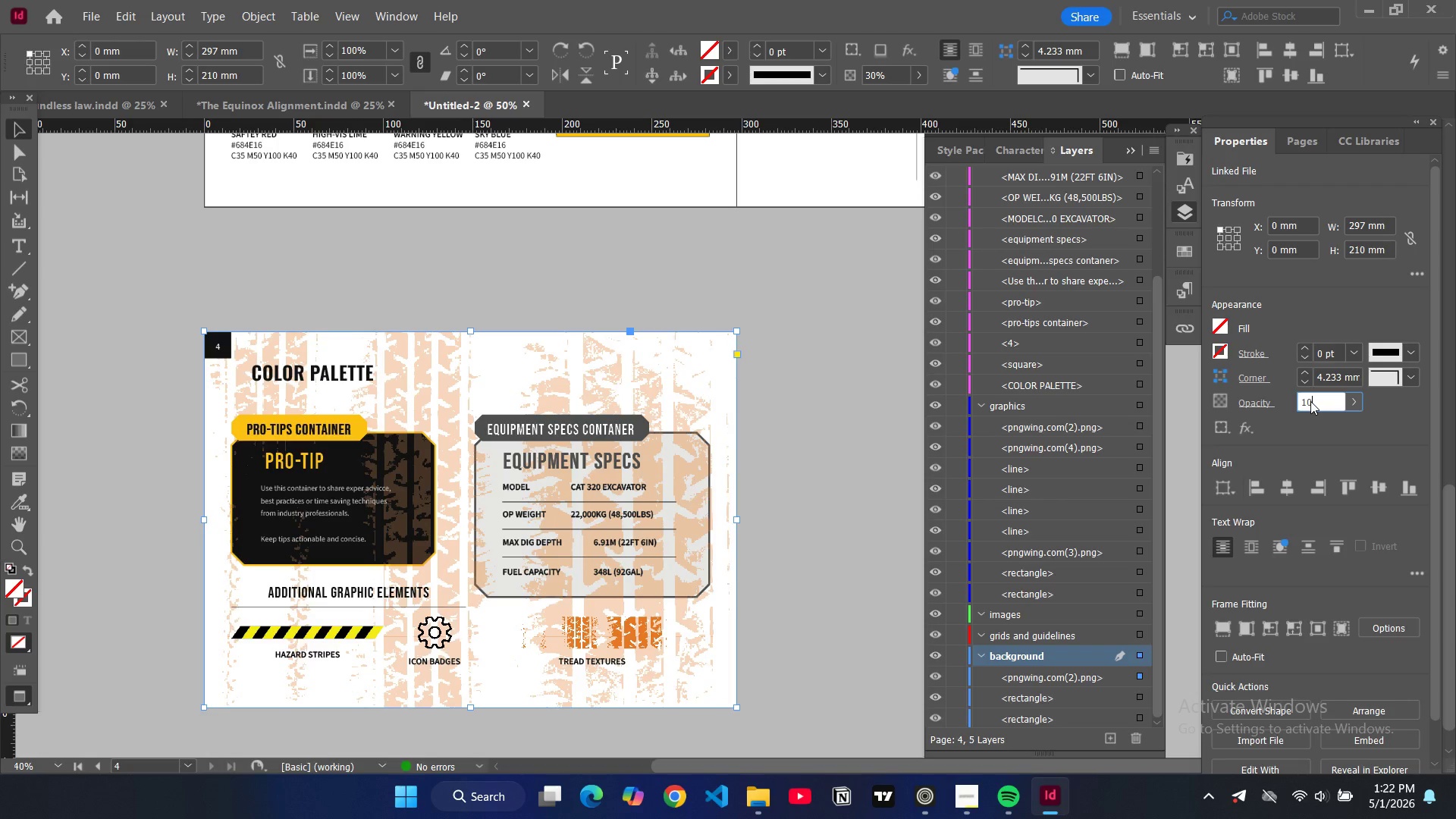 
key(Enter)
 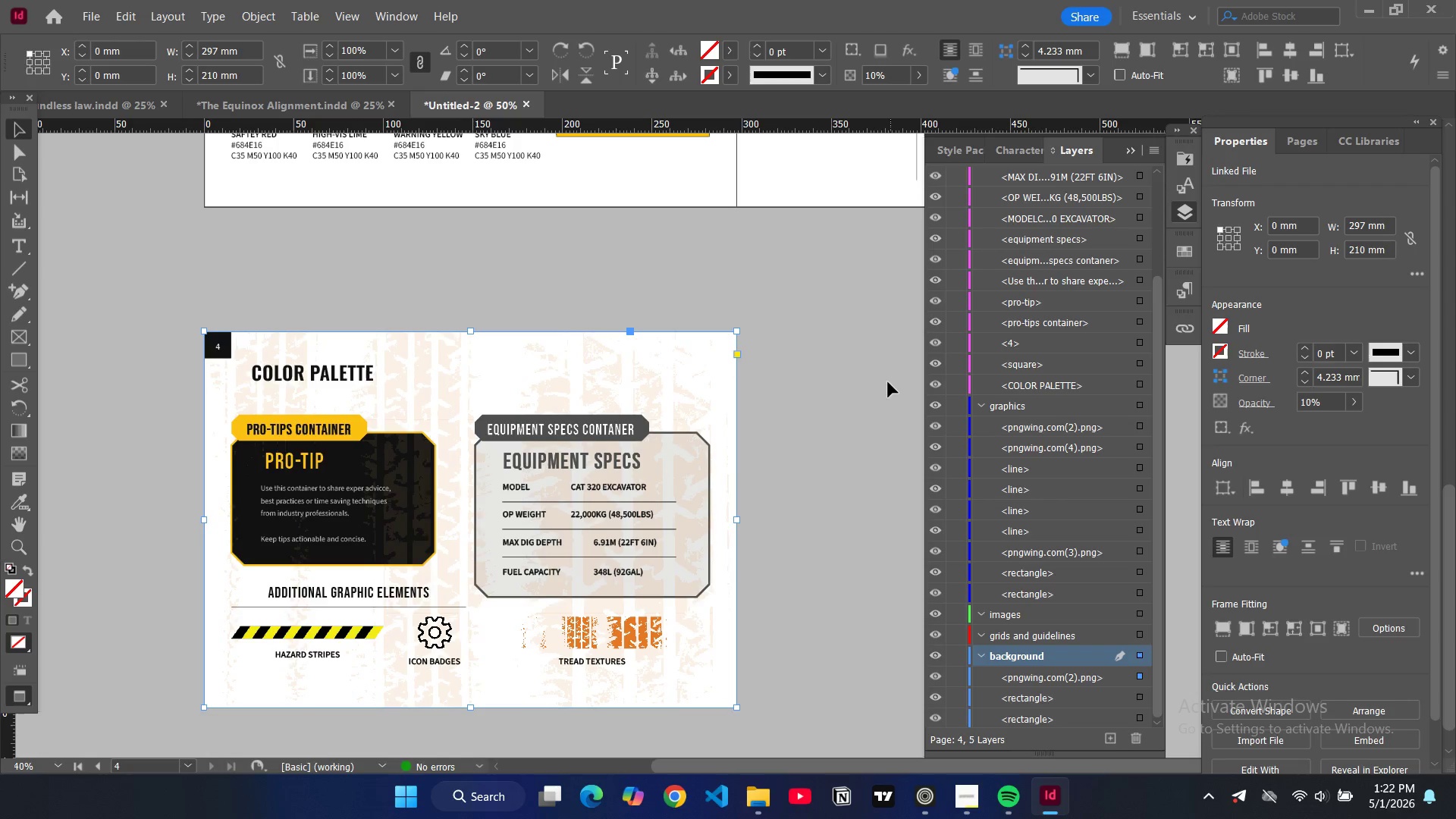 
left_click([883, 384])
 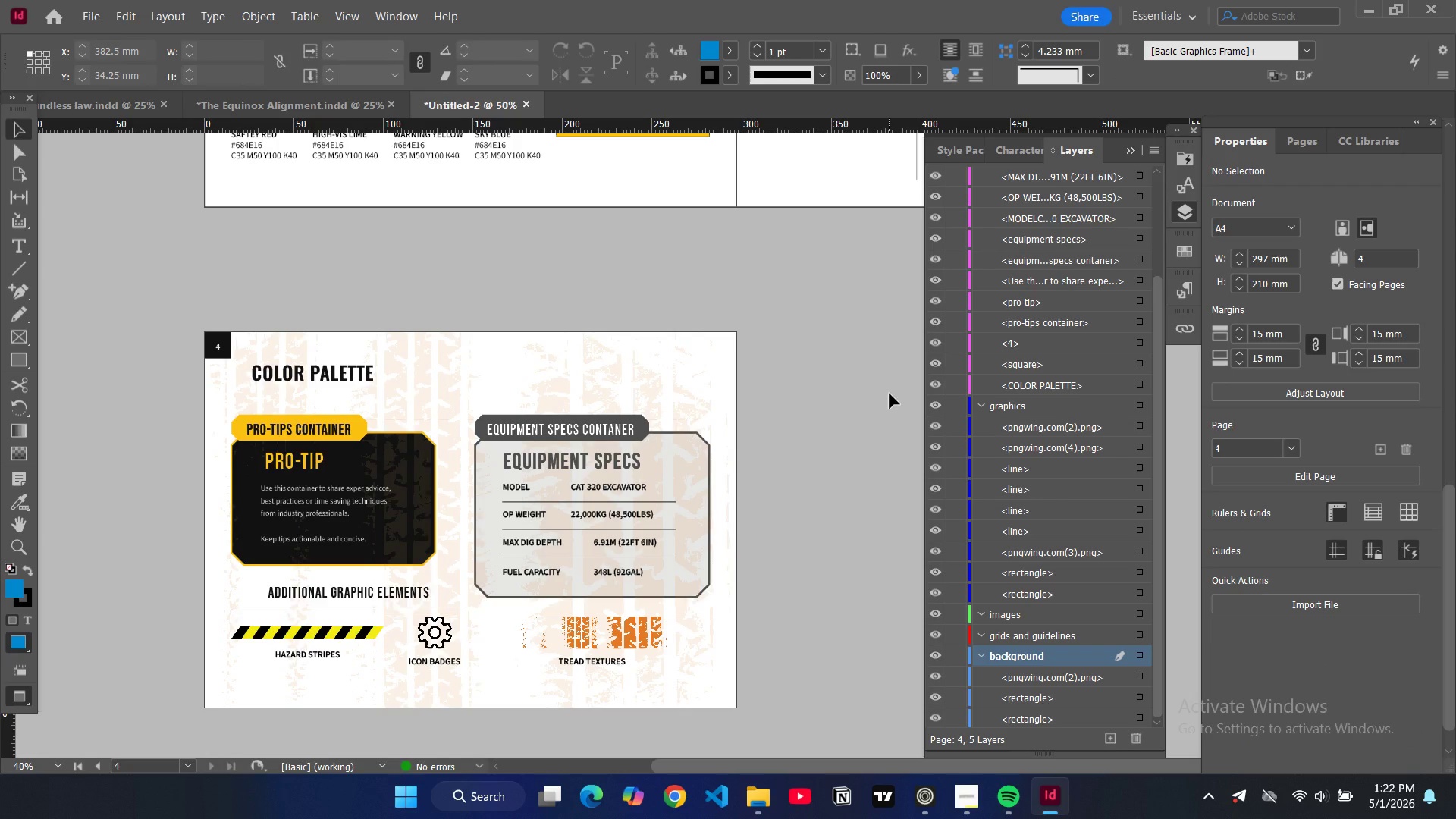 
wait(5.17)
 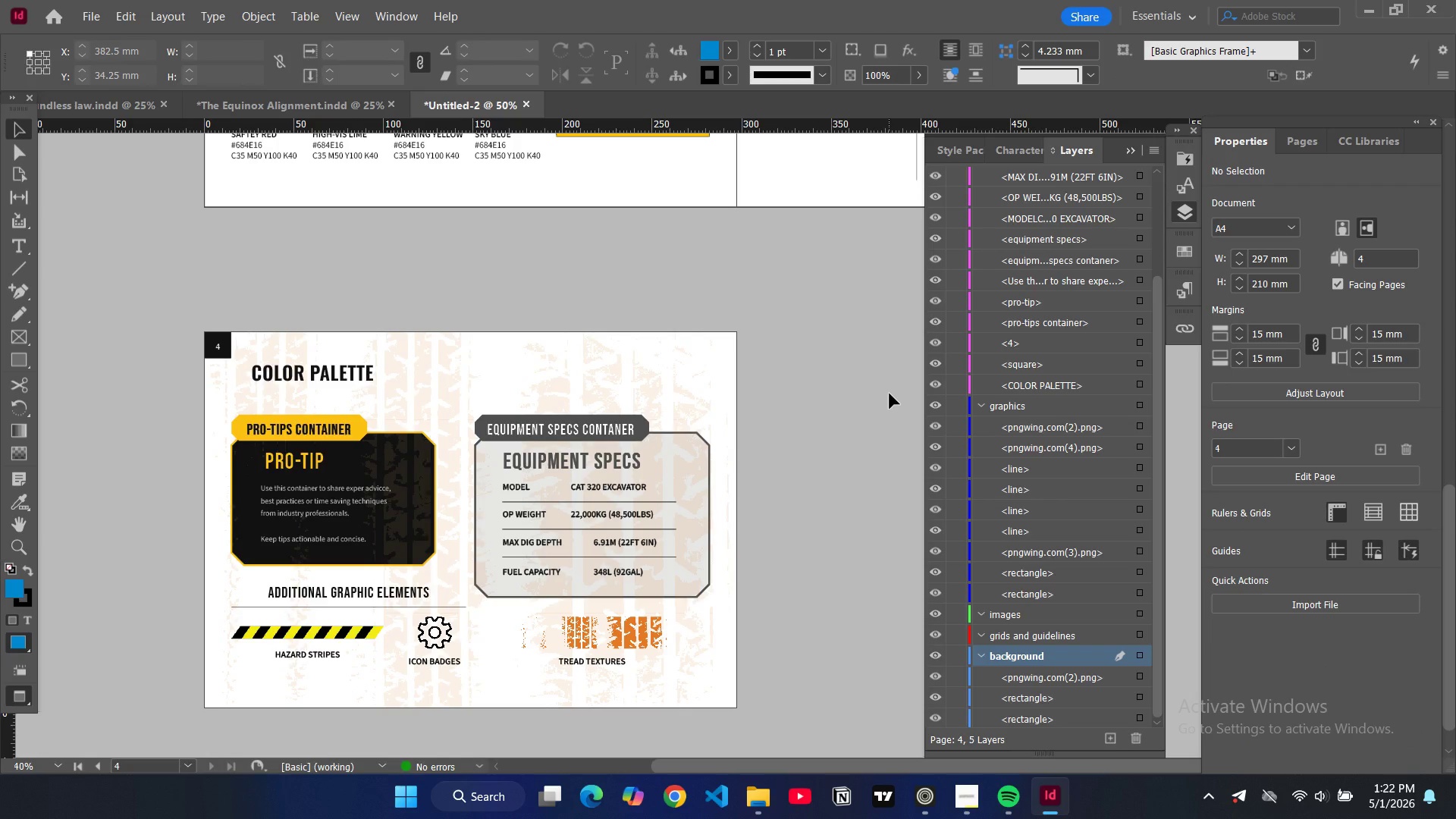 
key(Control+Z)
 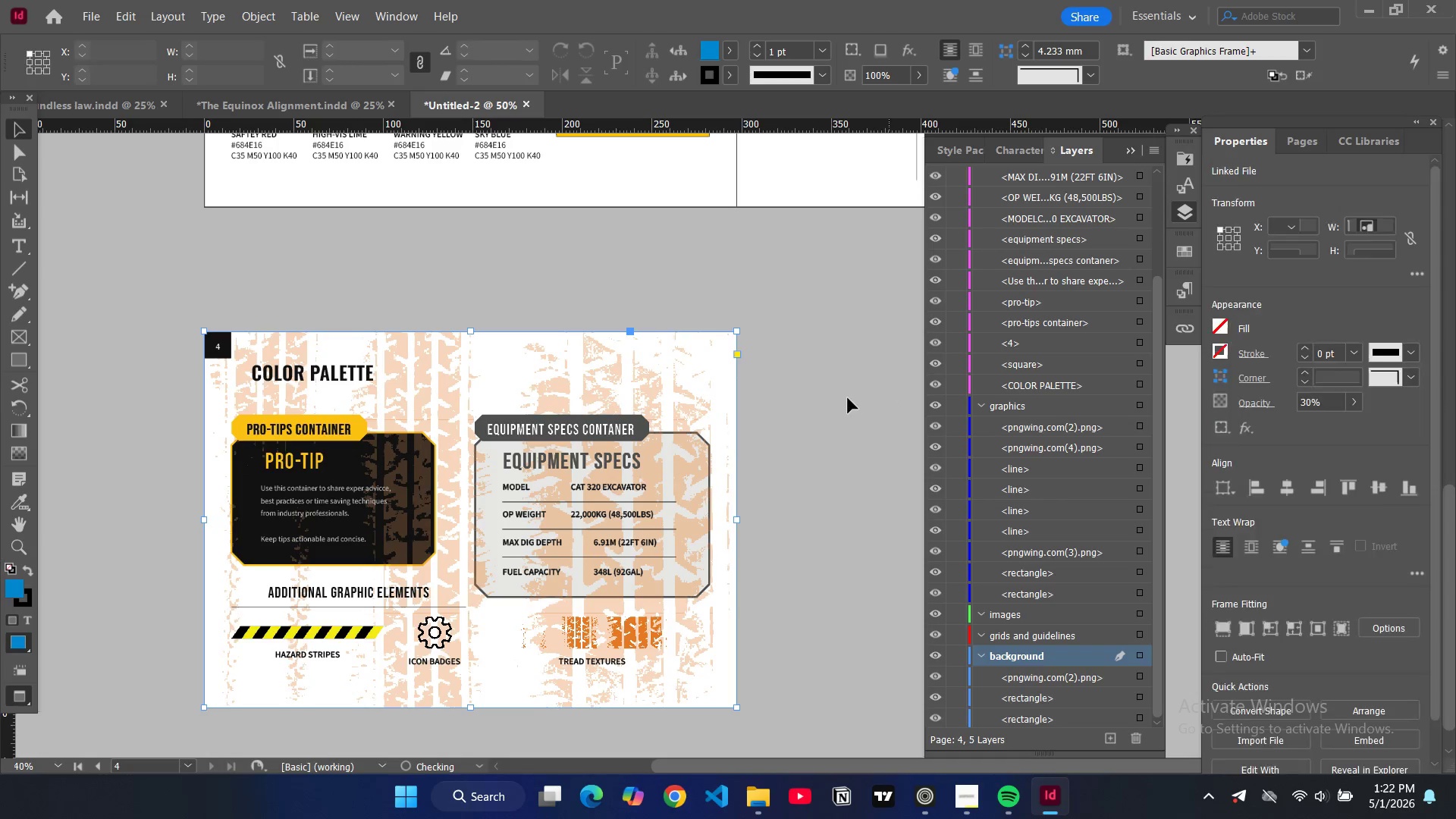 
key(Control+Z)
 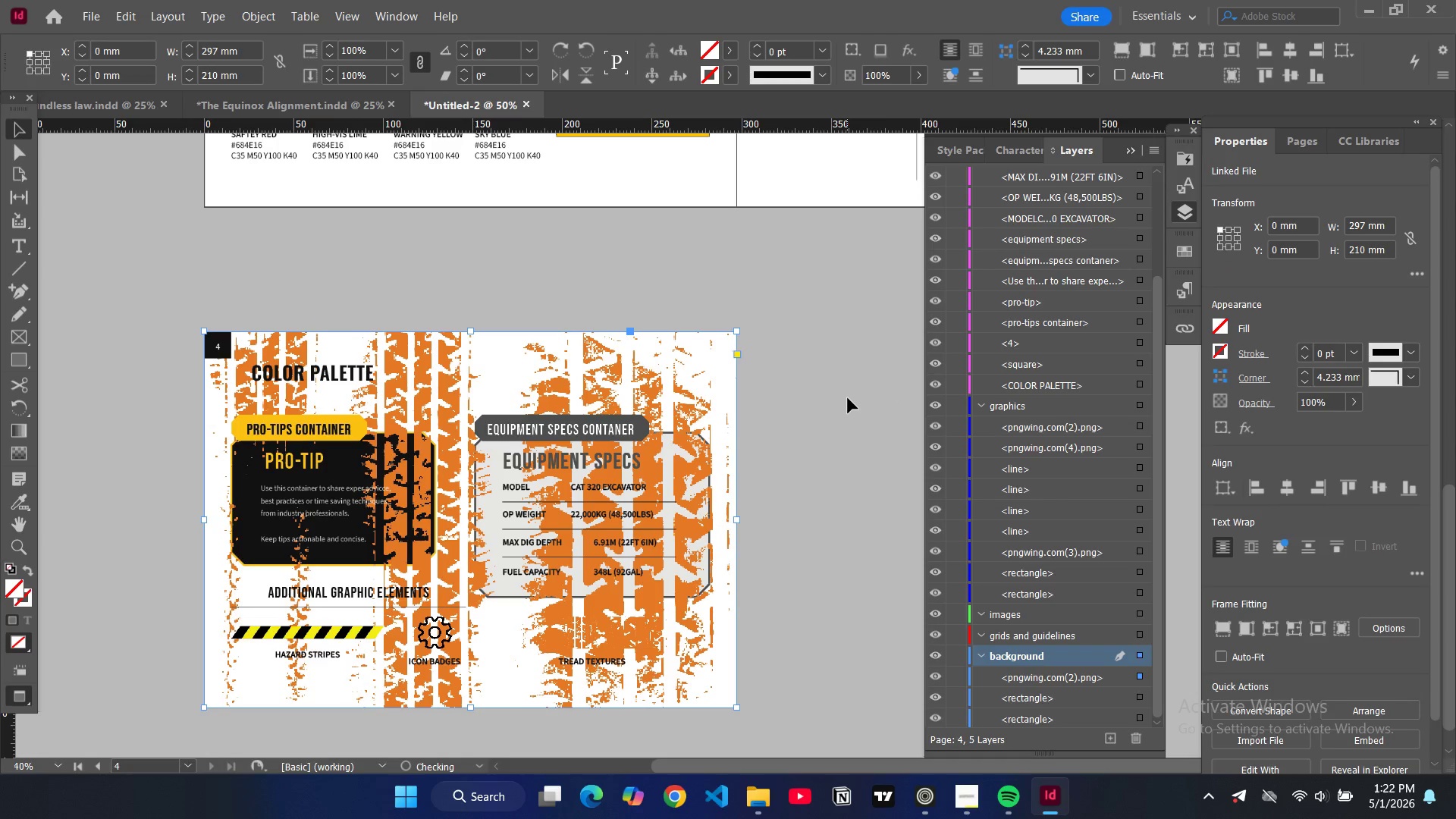 
key(Control+Z)
 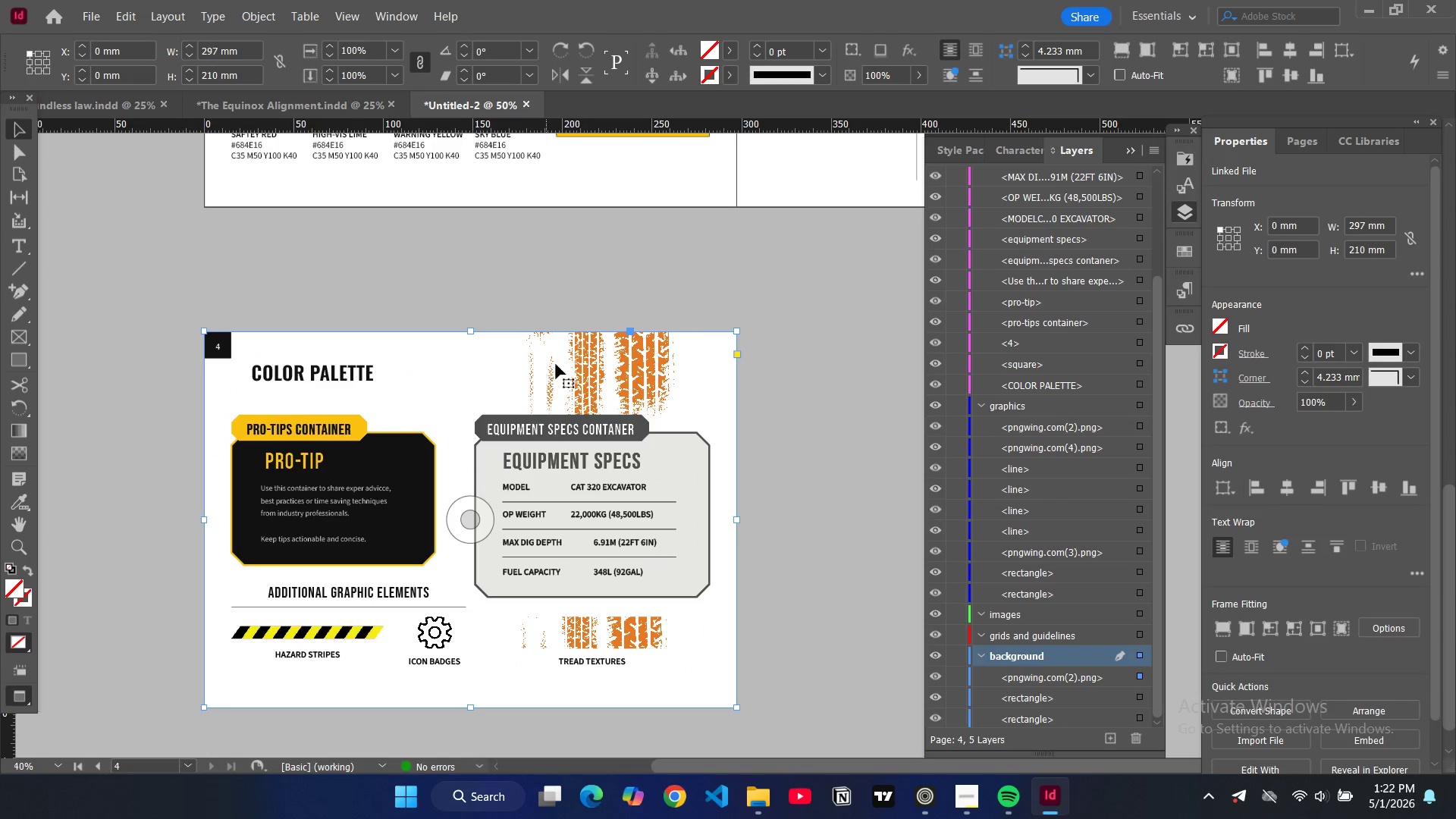 
left_click([569, 366])
 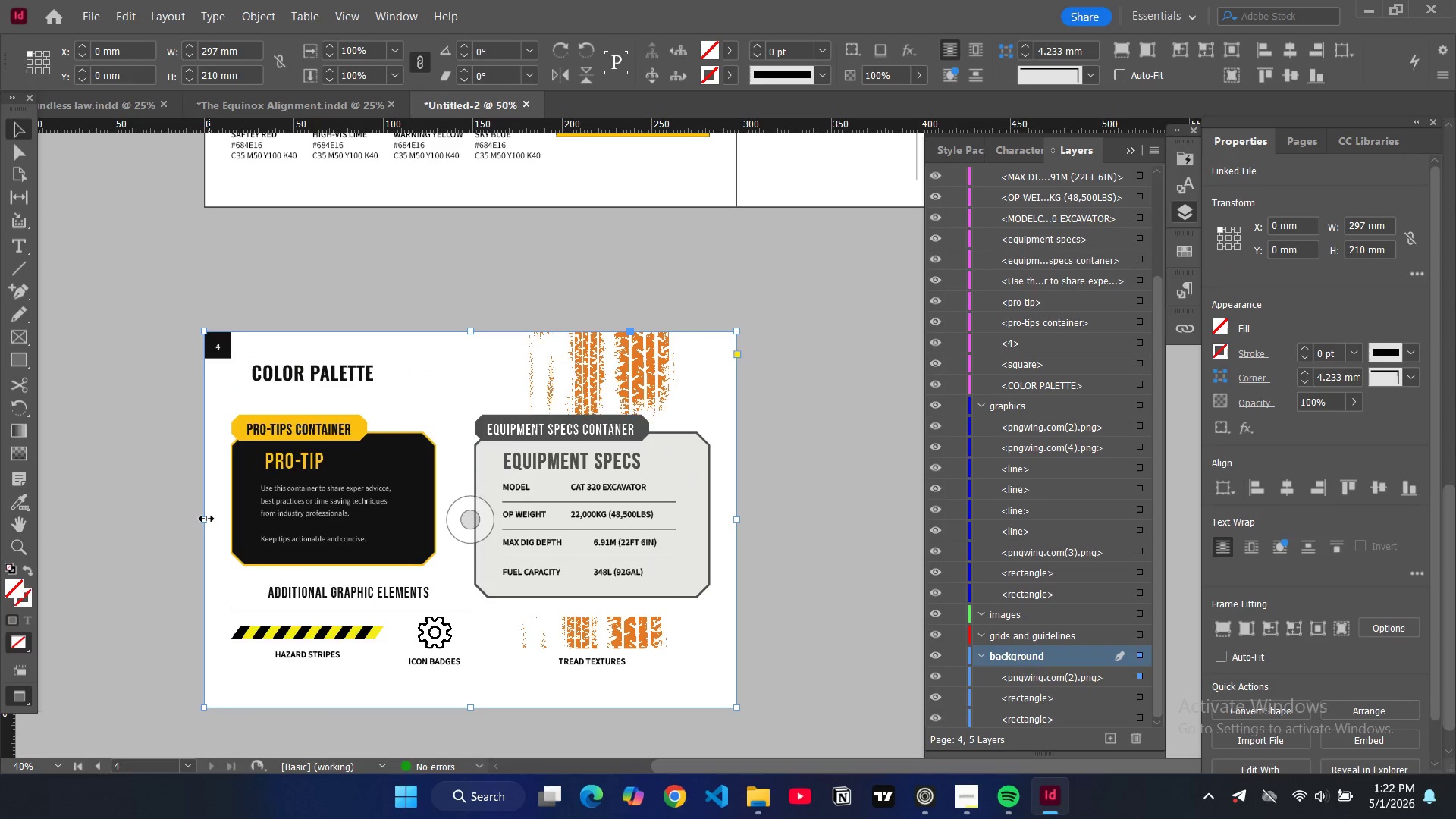 
left_click_drag(start_coordinate=[206, 519], to_coordinate=[204, 530])
 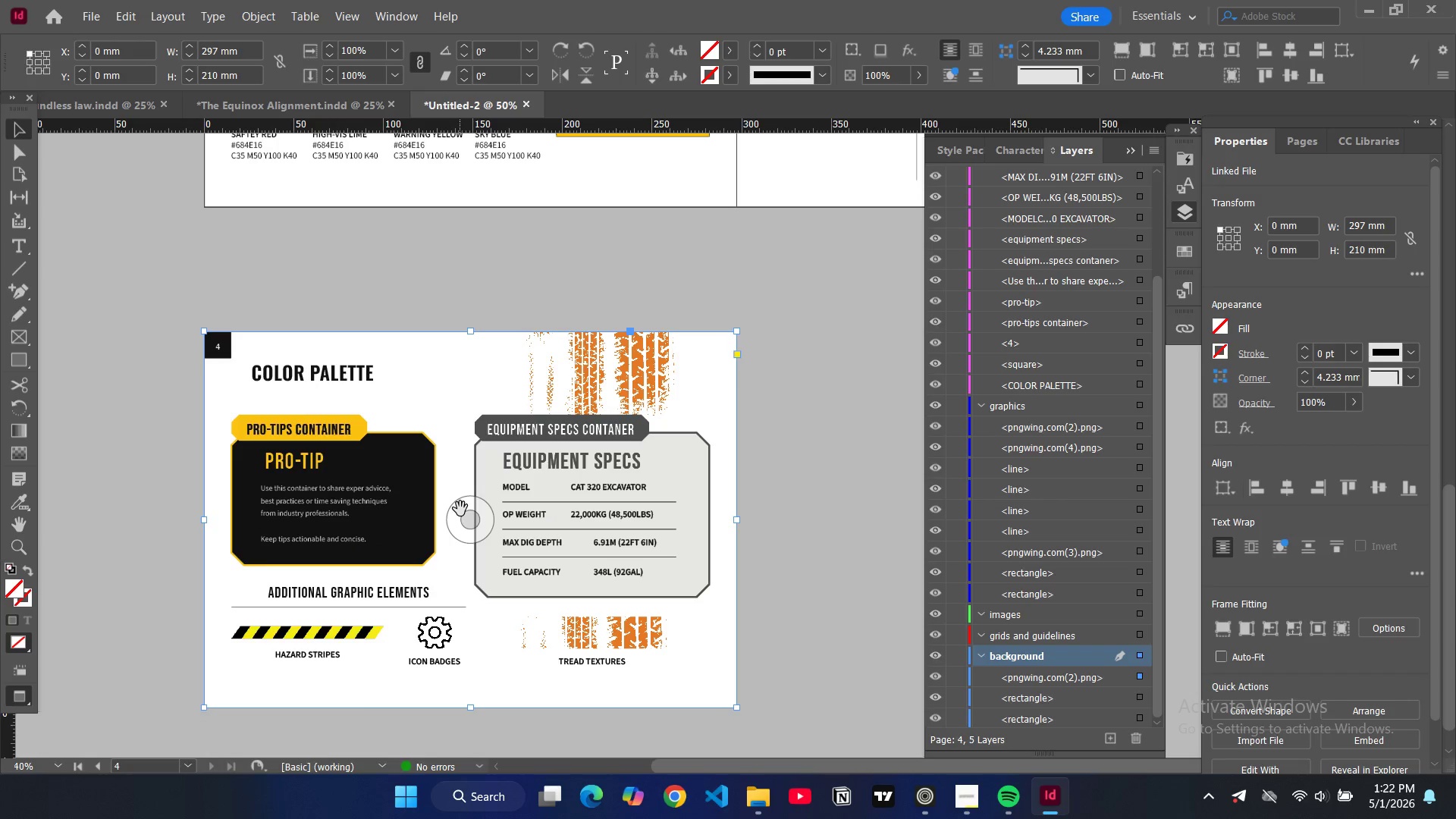 
left_click([460, 509])
 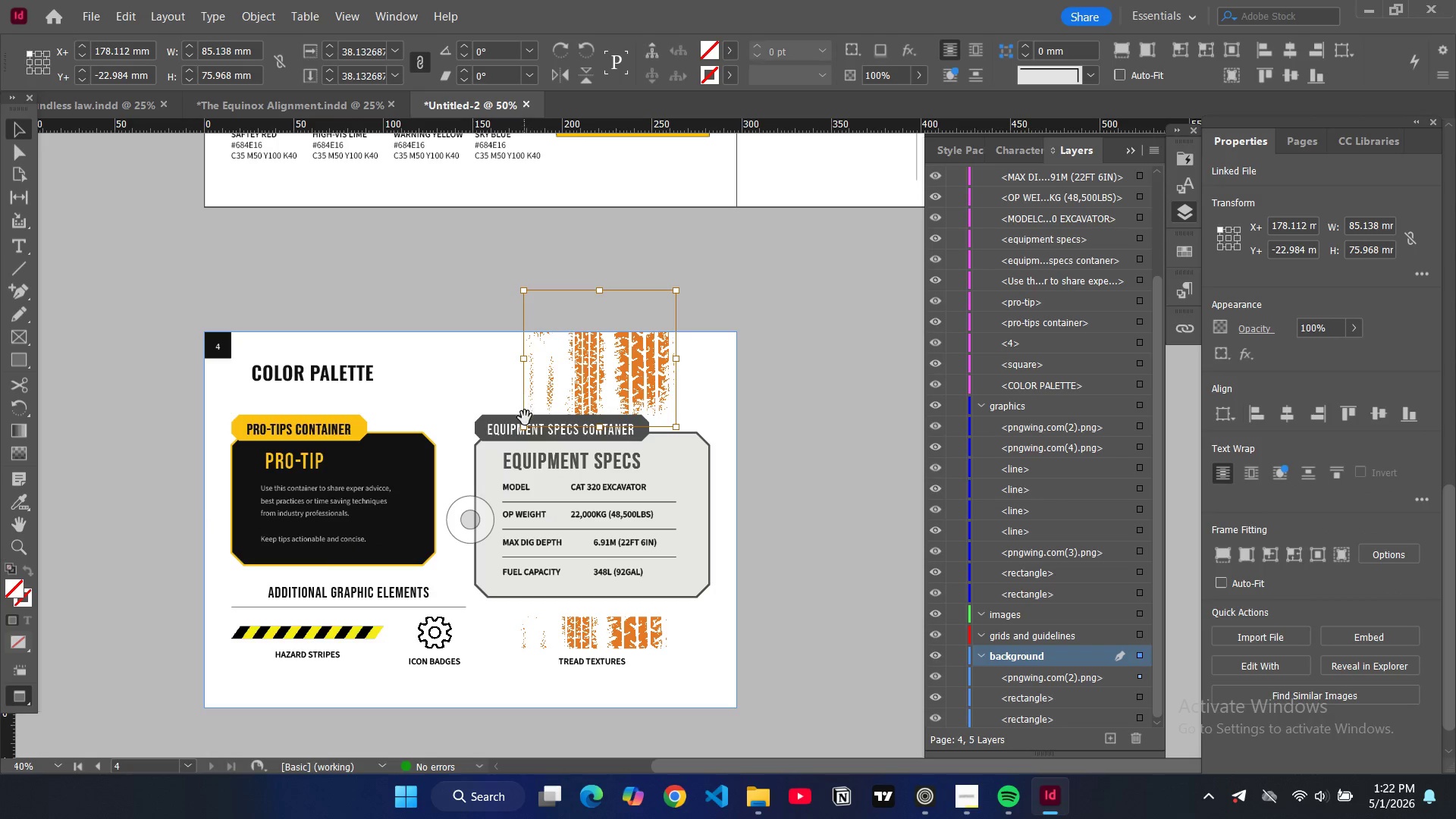 
left_click_drag(start_coordinate=[532, 389], to_coordinate=[430, 363])
 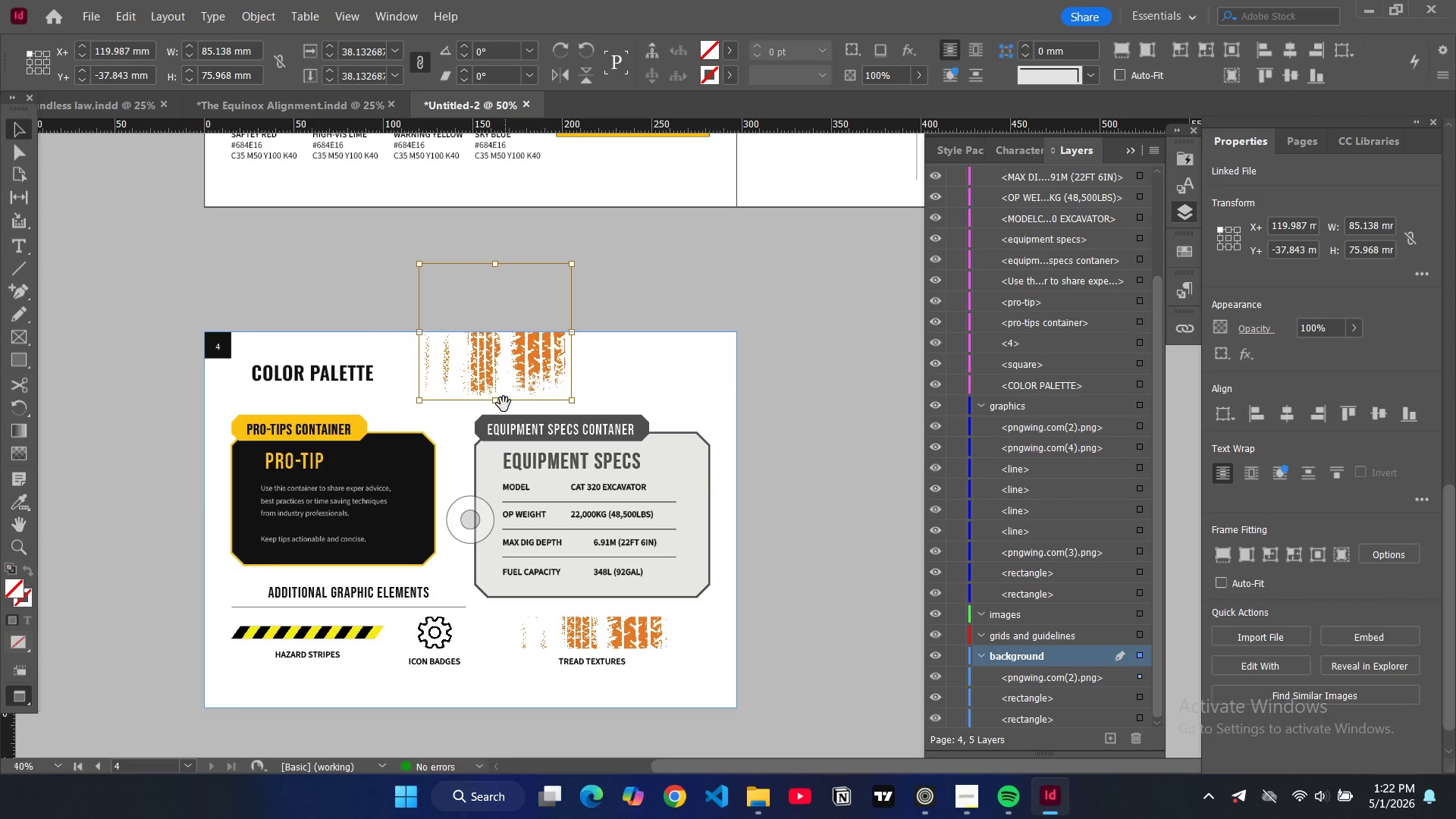 
left_click_drag(start_coordinate=[500, 405], to_coordinate=[535, 427])
 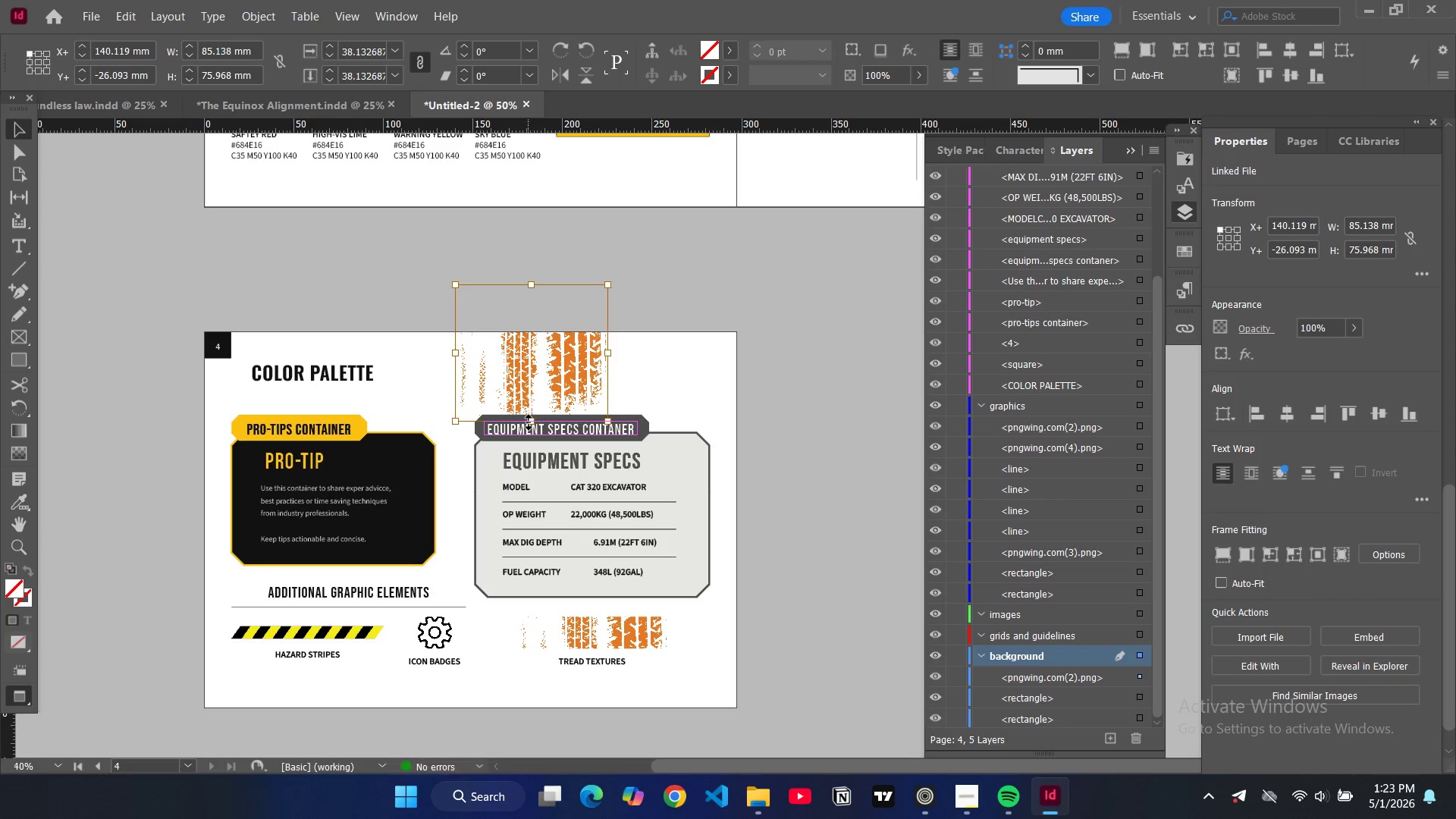 
left_click_drag(start_coordinate=[529, 422], to_coordinate=[610, 706])
 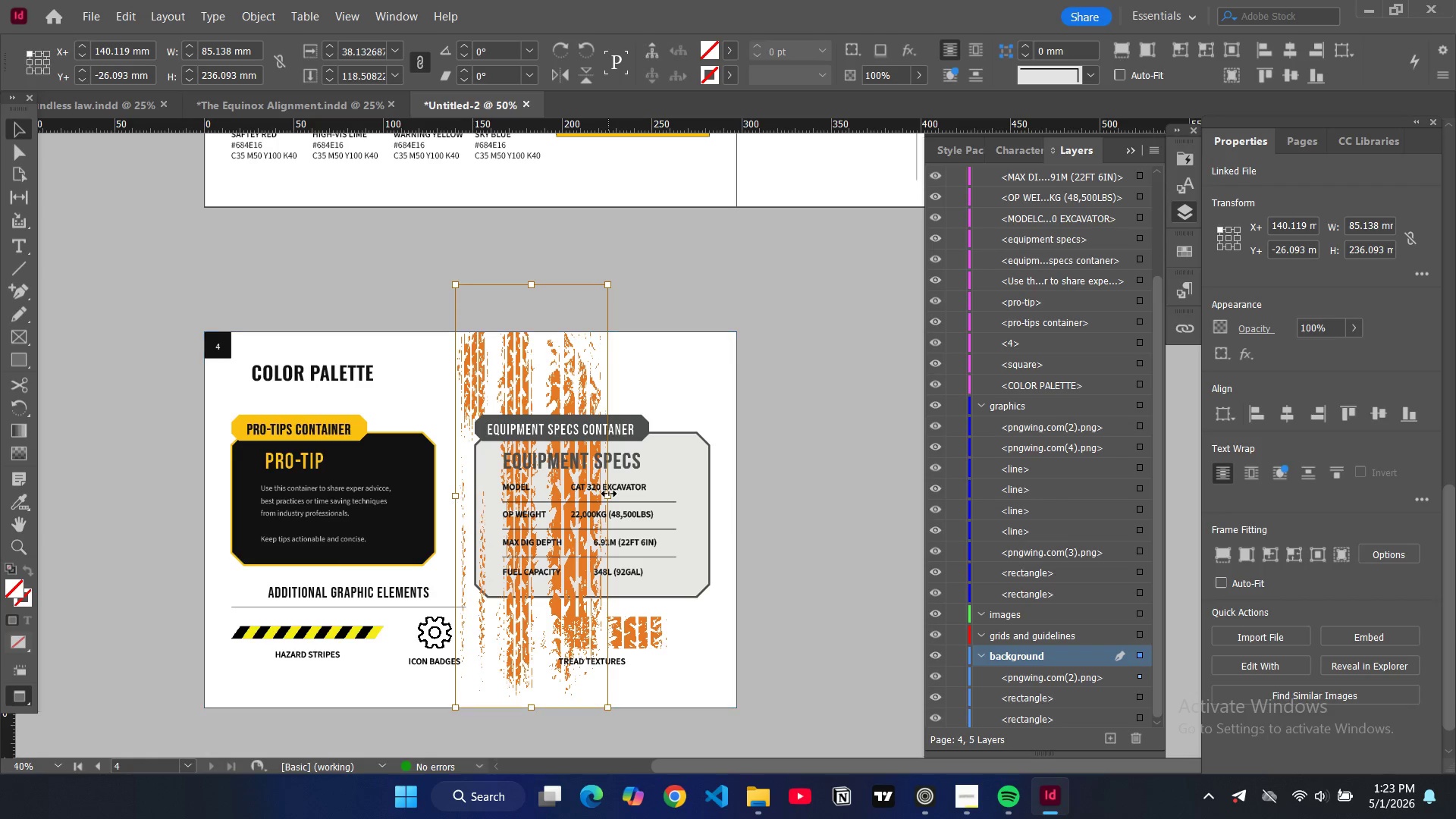 
hold_key(key=ControlLeft, duration=1.01)
 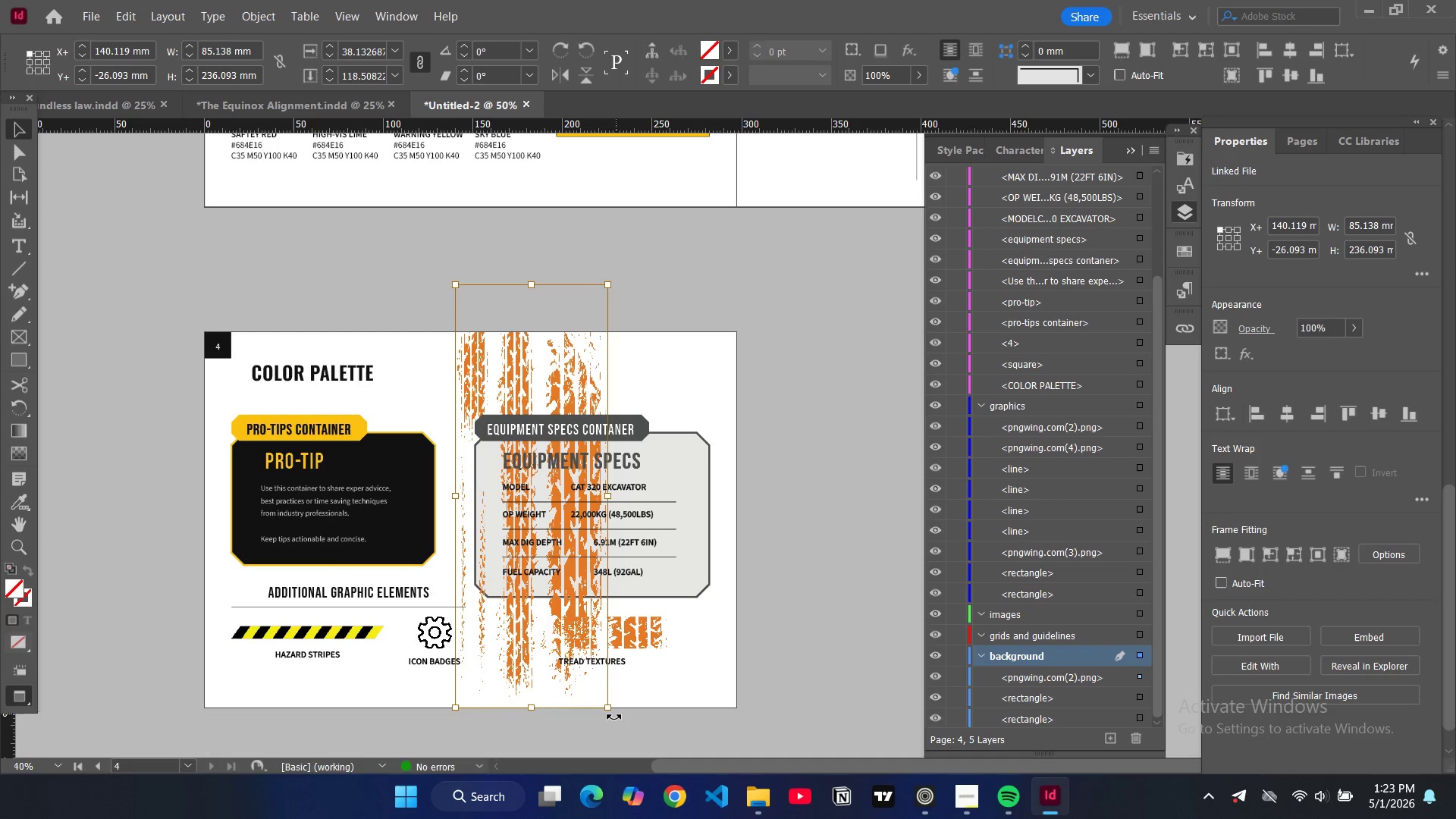 
left_click_drag(start_coordinate=[613, 717], to_coordinate=[761, 403])
 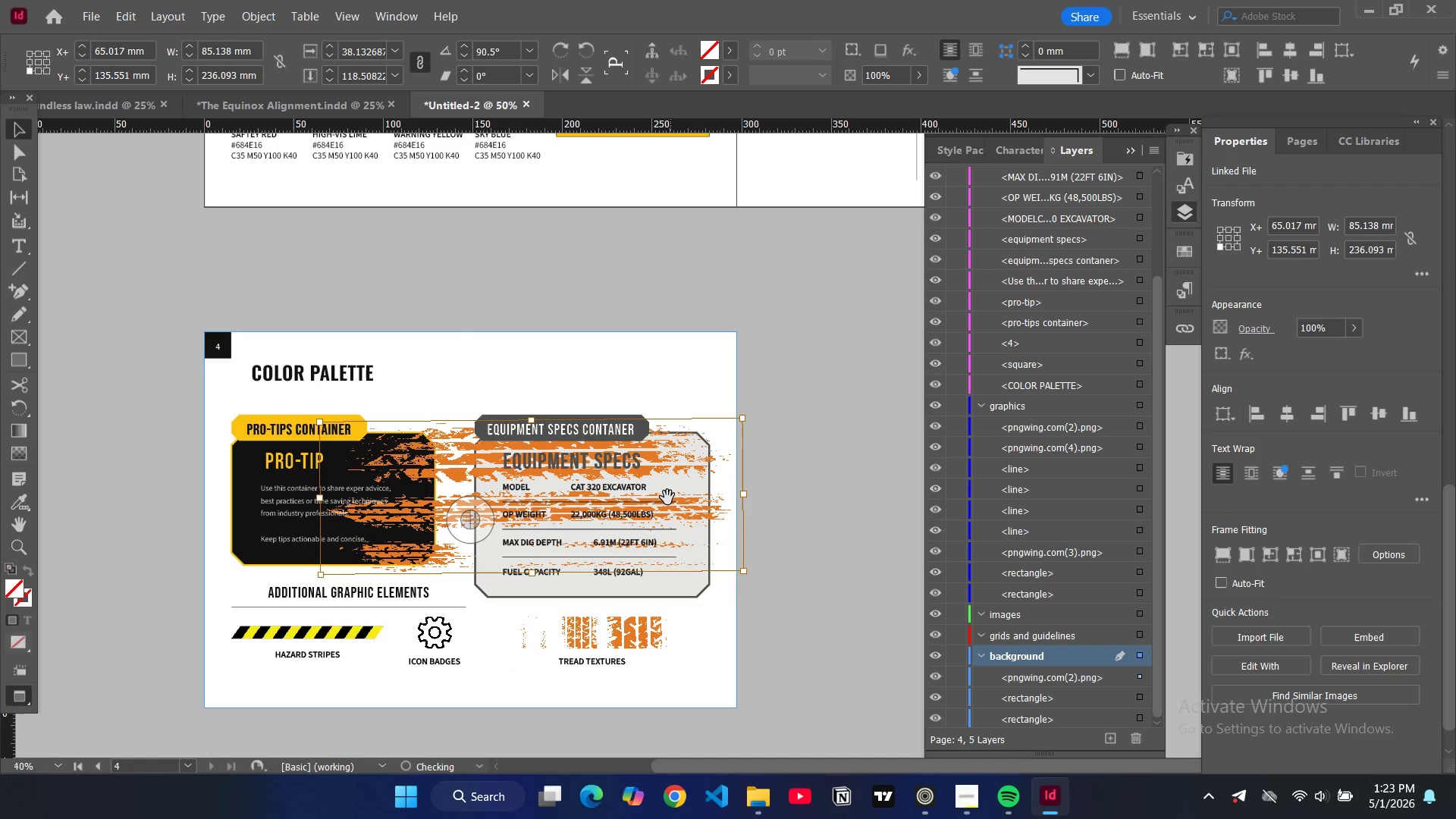 
left_click_drag(start_coordinate=[667, 497], to_coordinate=[699, 381])
 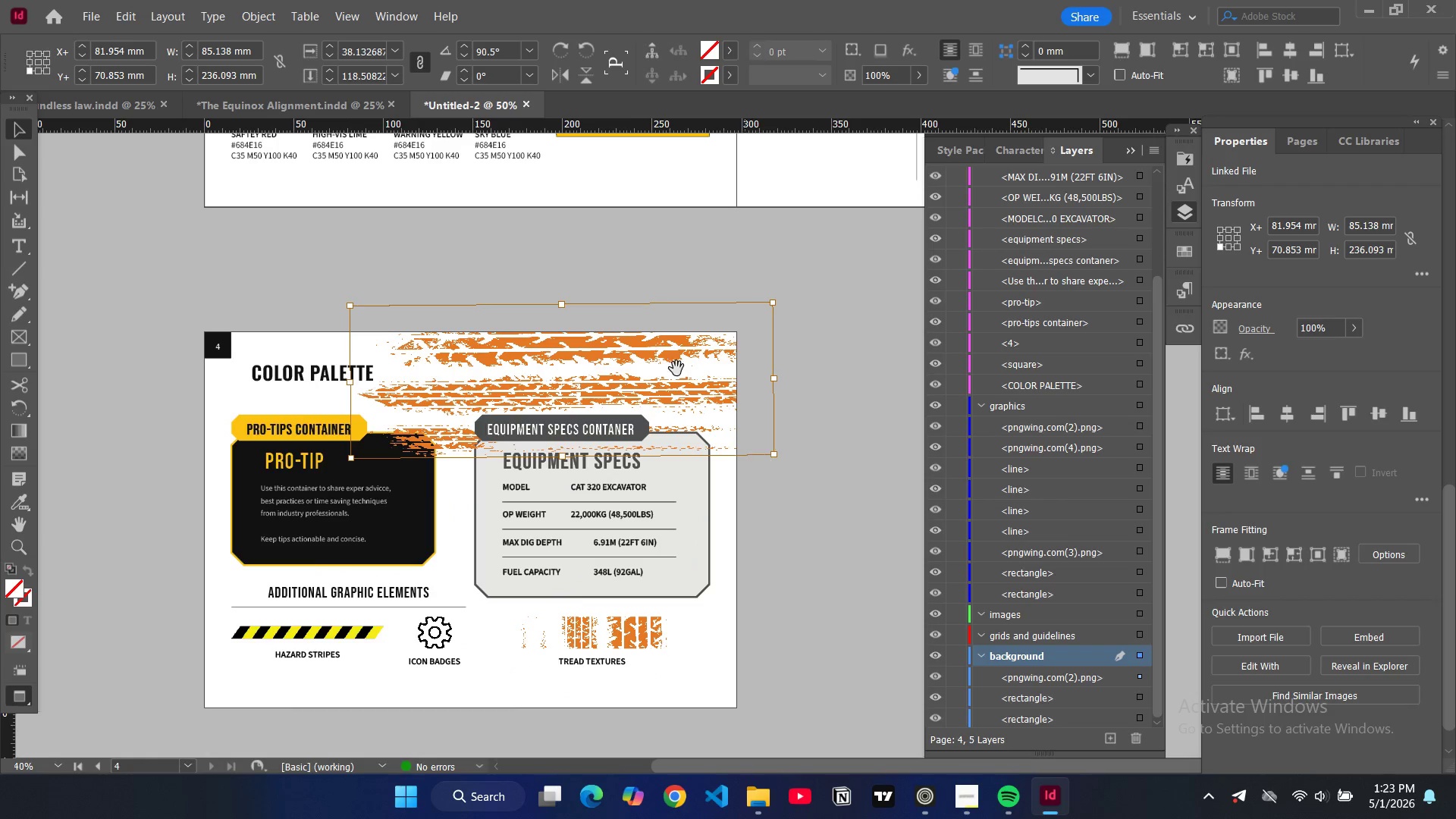 
left_click_drag(start_coordinate=[664, 367], to_coordinate=[662, 332])
 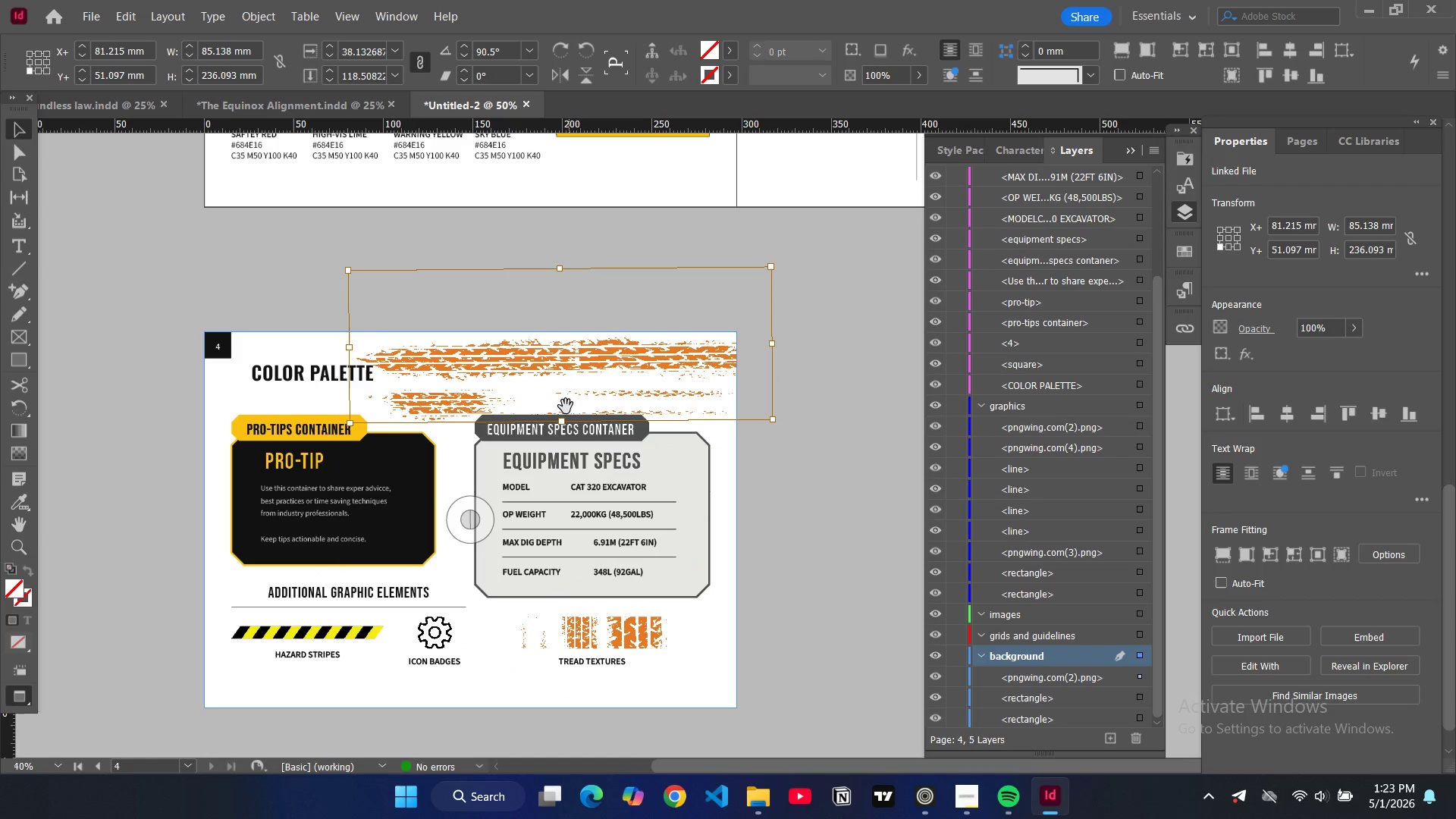 
left_click_drag(start_coordinate=[562, 421], to_coordinate=[559, 387])
 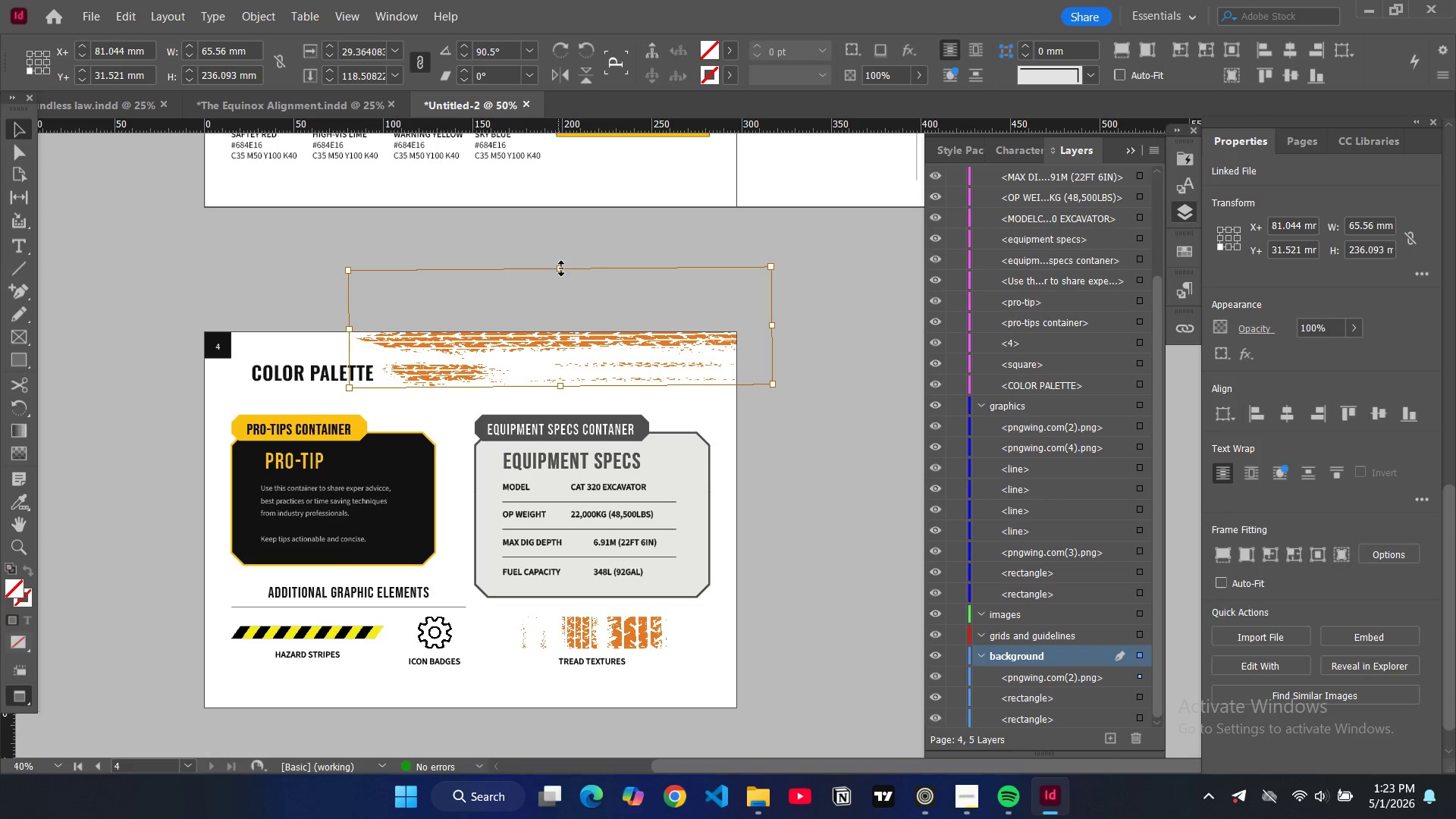 
left_click_drag(start_coordinate=[562, 266], to_coordinate=[560, 325])
 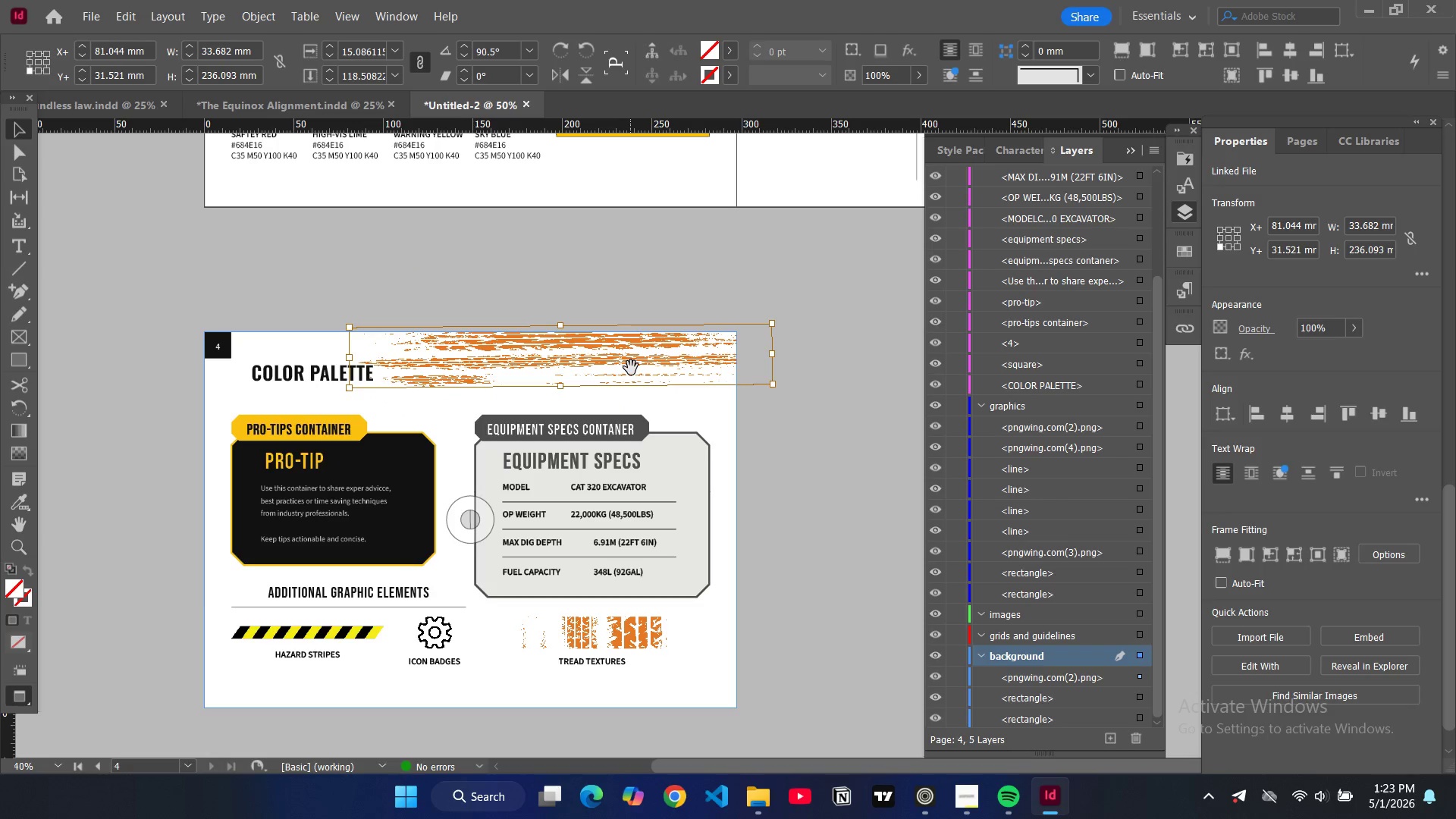 
left_click_drag(start_coordinate=[631, 369], to_coordinate=[654, 378])
 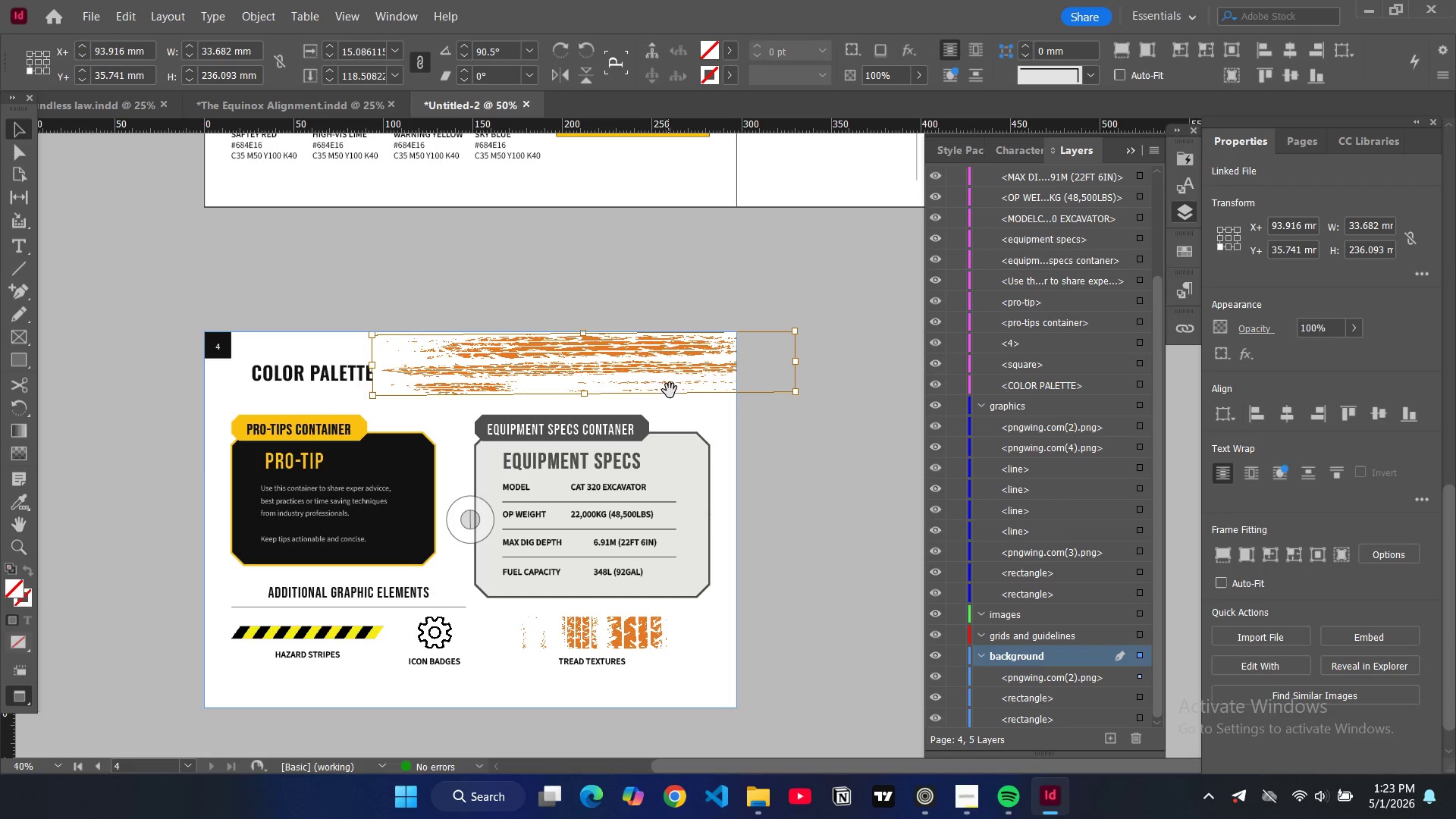 
key(Control+Z)
 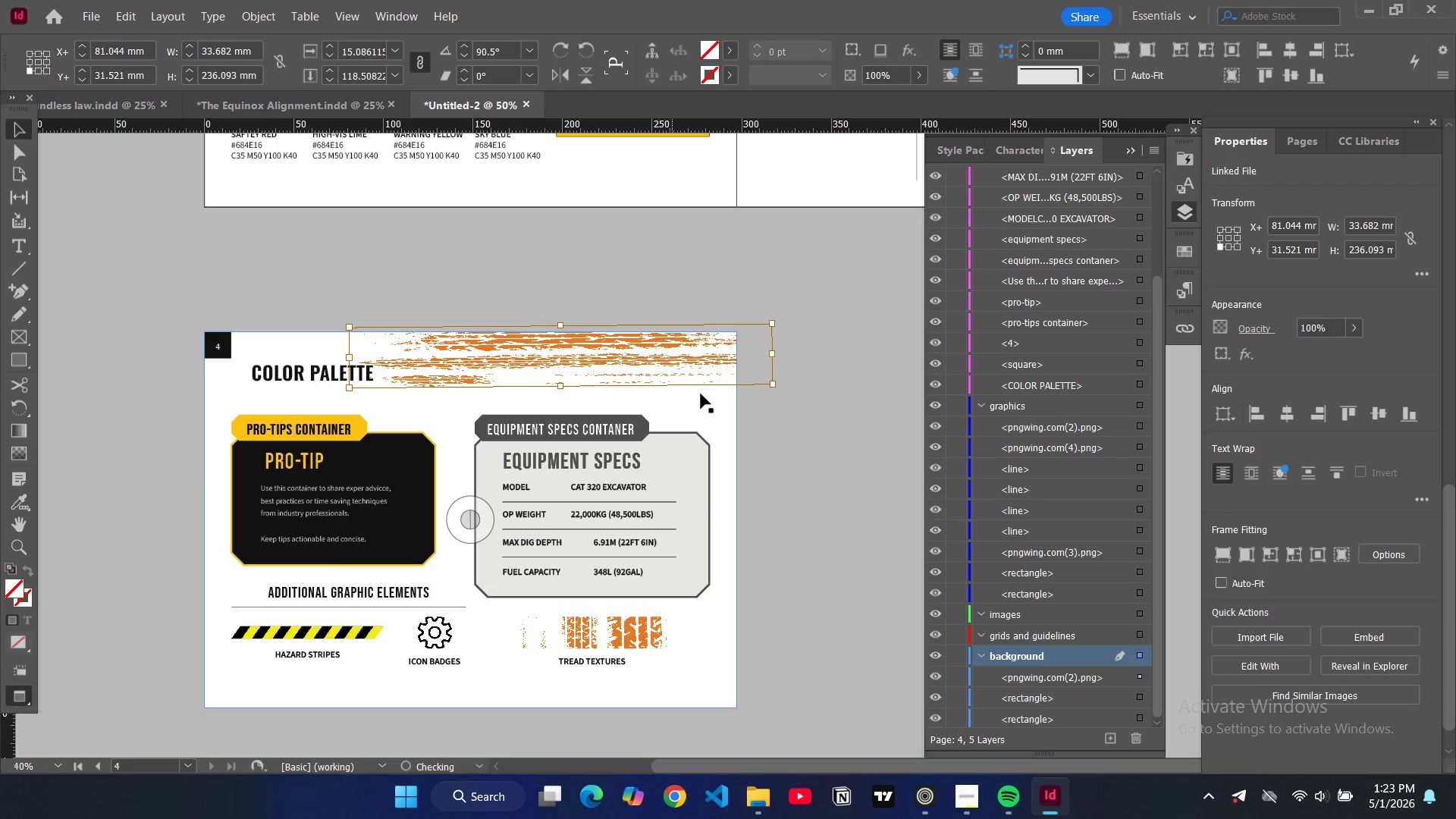 
key(Control+Z)
 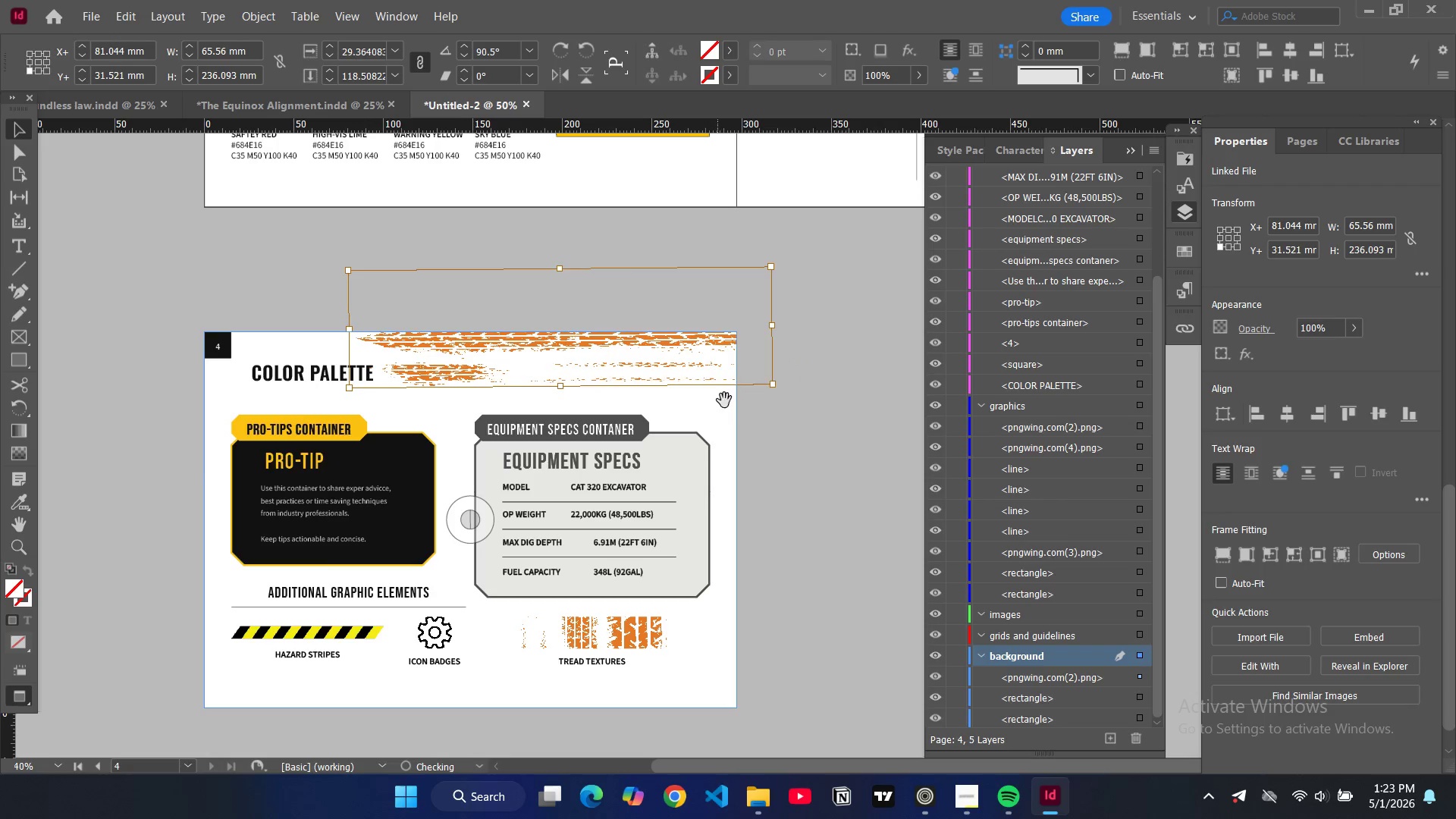 
key(Control+Z)
 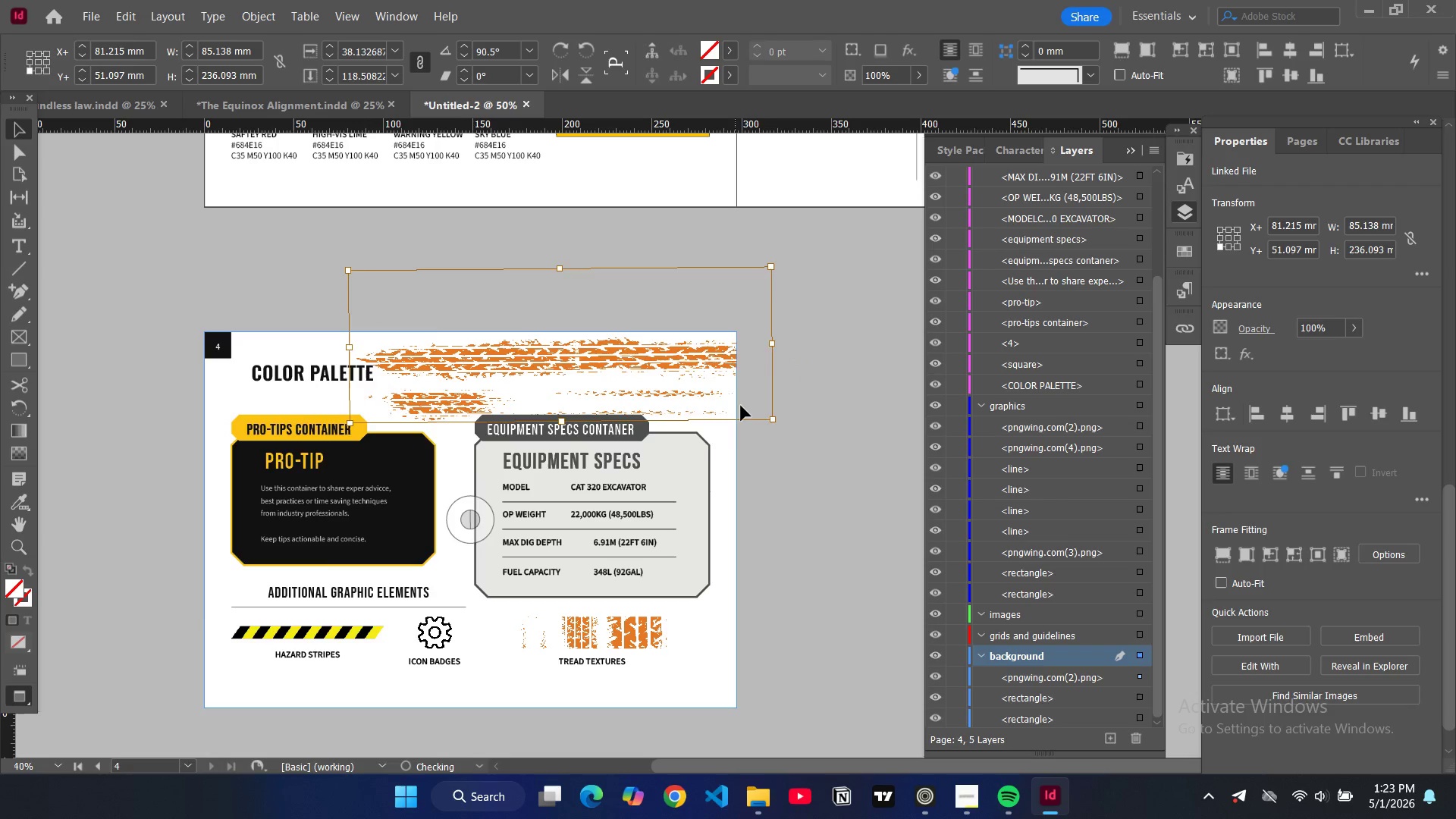 
key(Control+Z)
 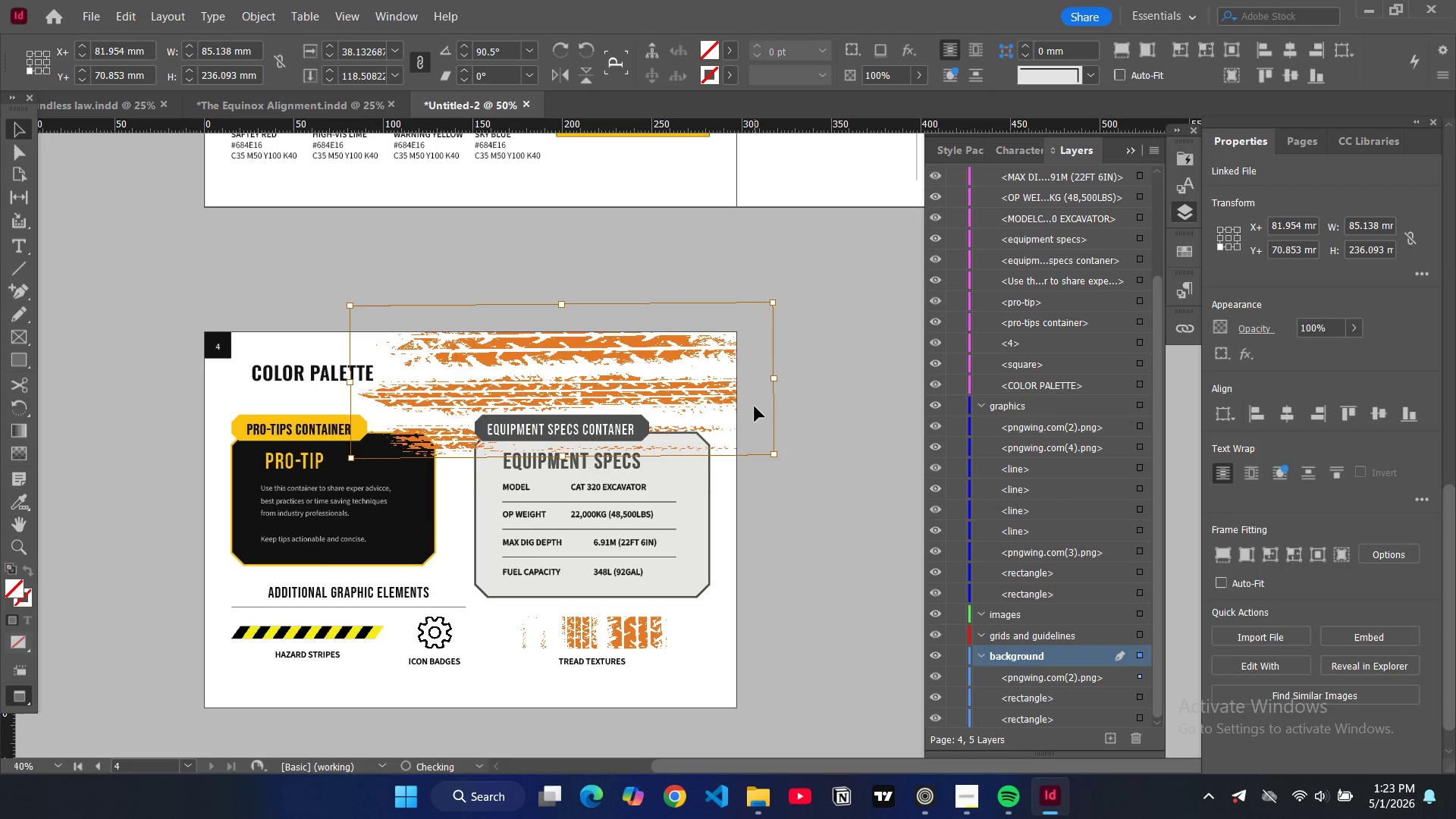 
key(Control+Z)
 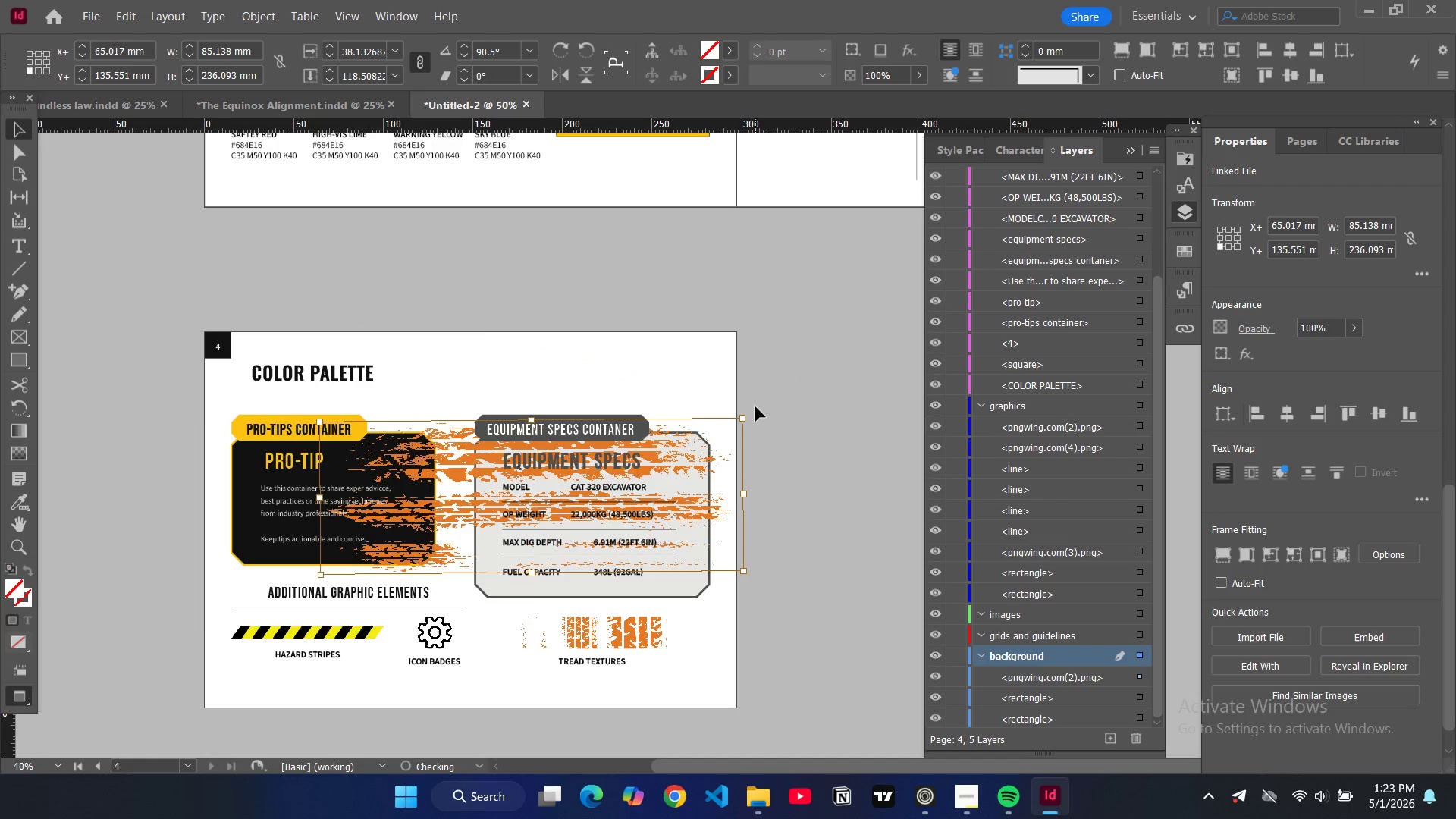 
key(Control+Z)
 